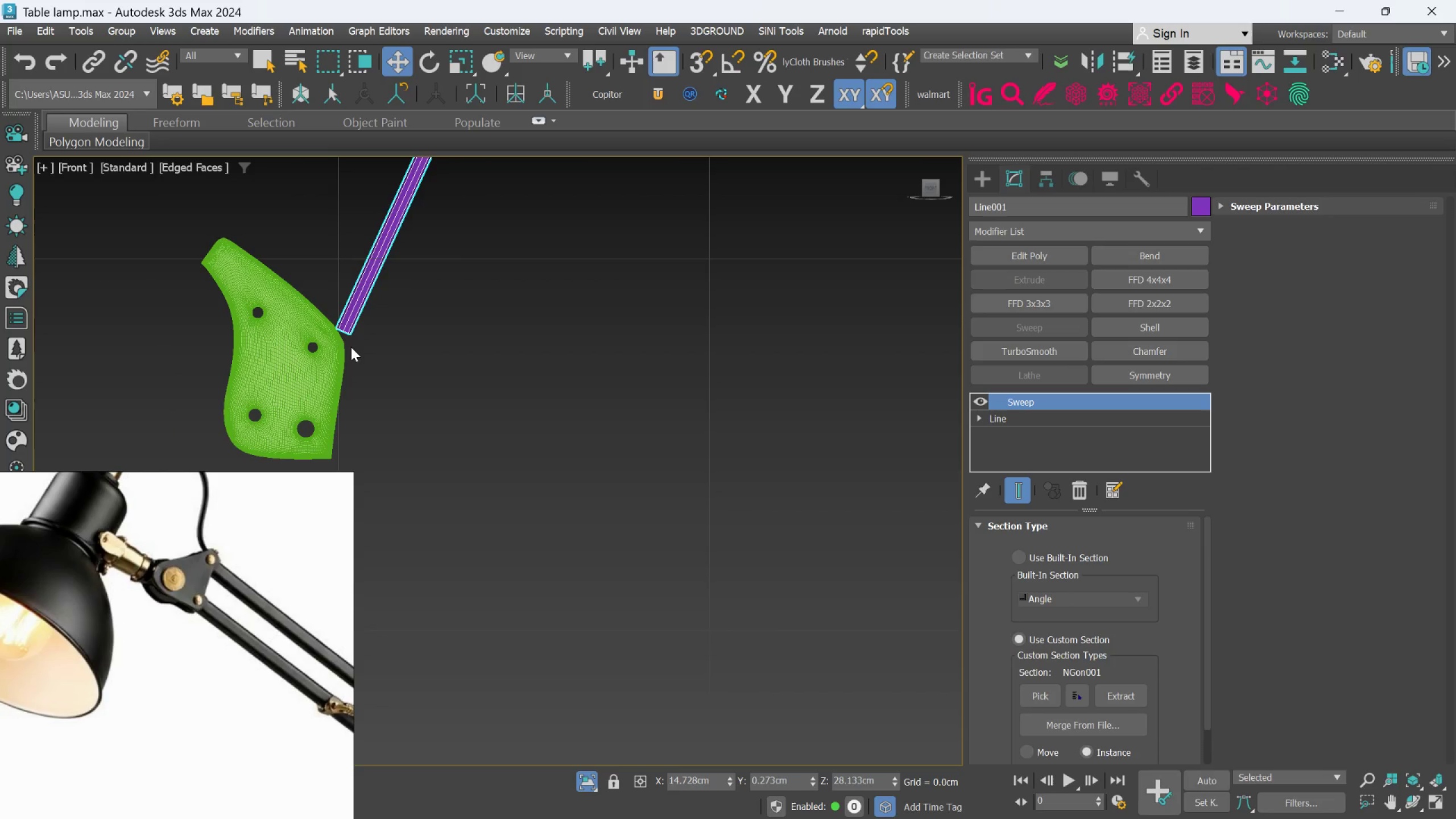 
hold_key(key=AltLeft, duration=0.62)
 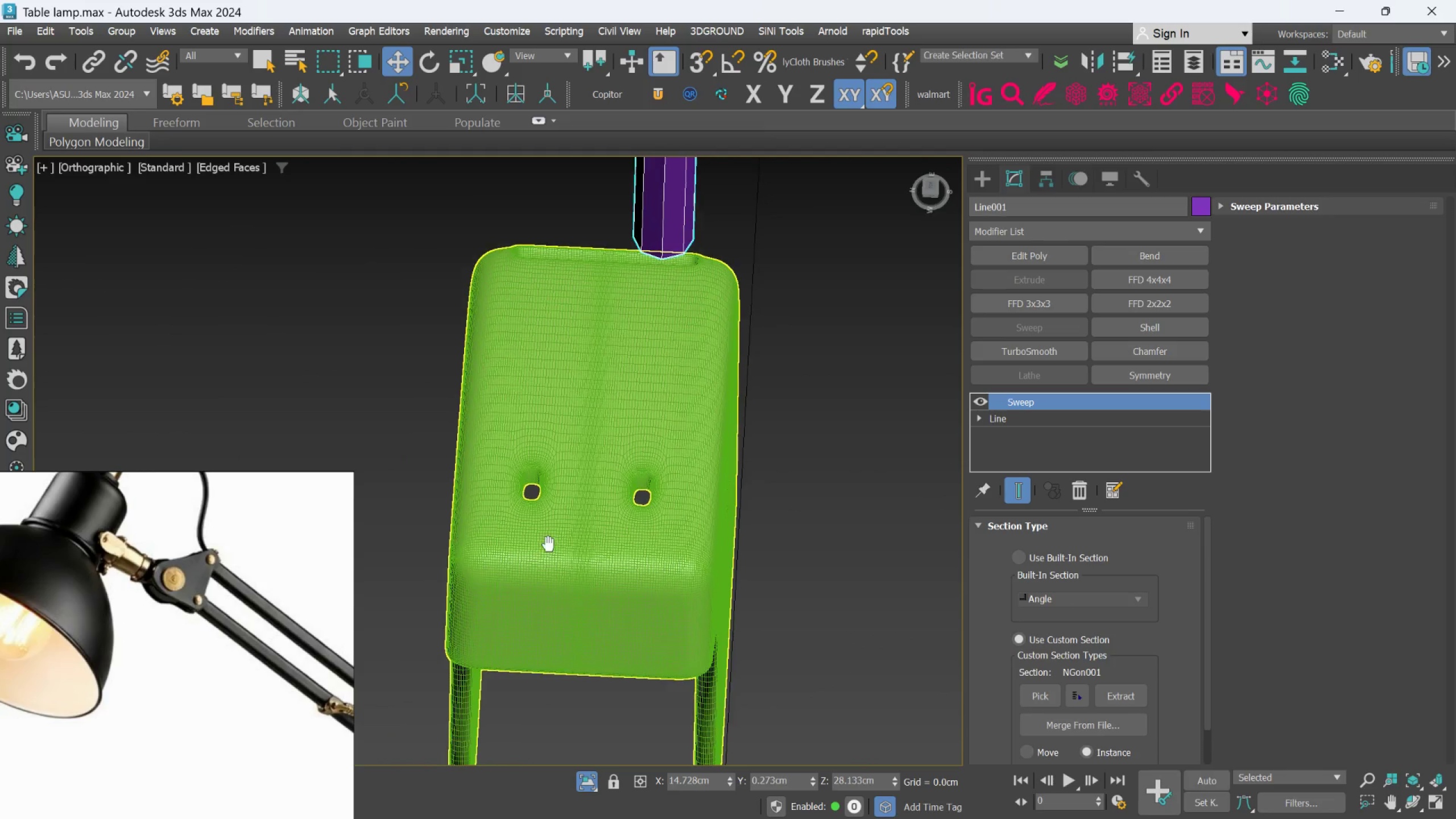 
scroll: coordinate [450, 326], scroll_direction: up, amount: 4.0
 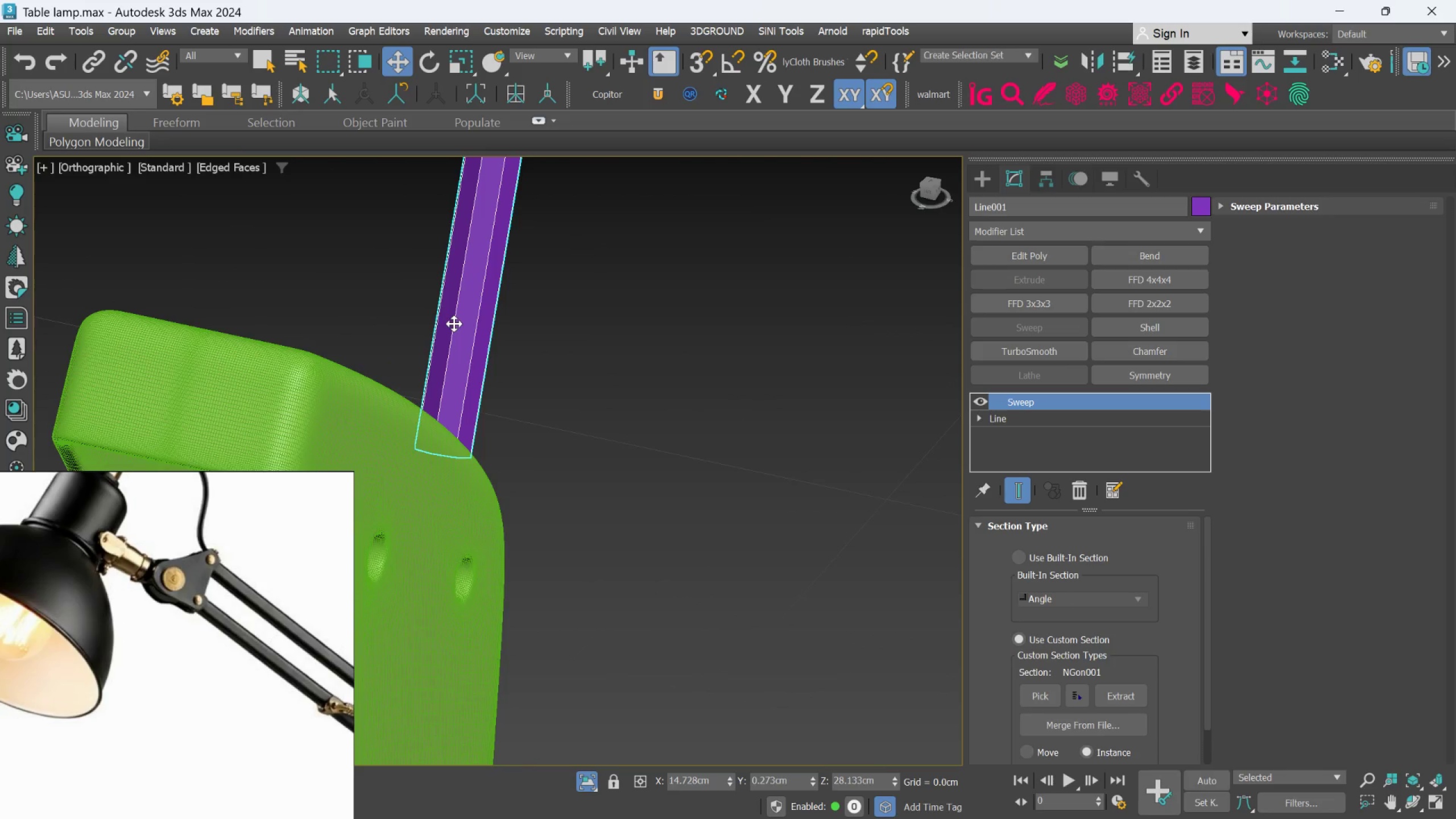 
scroll: coordinate [580, 518], scroll_direction: down, amount: 2.0
 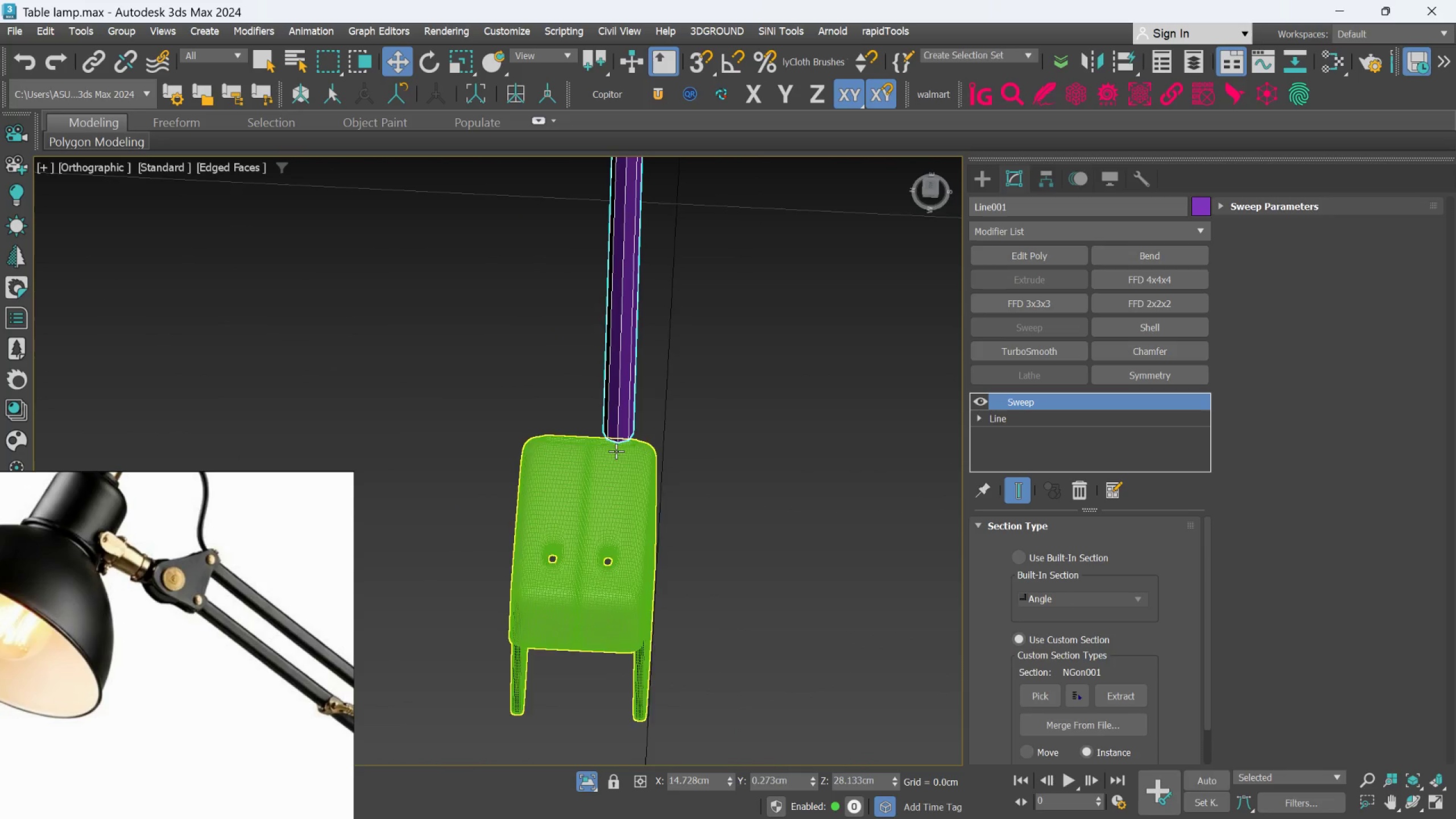 
hold_key(key=AltLeft, duration=0.59)
 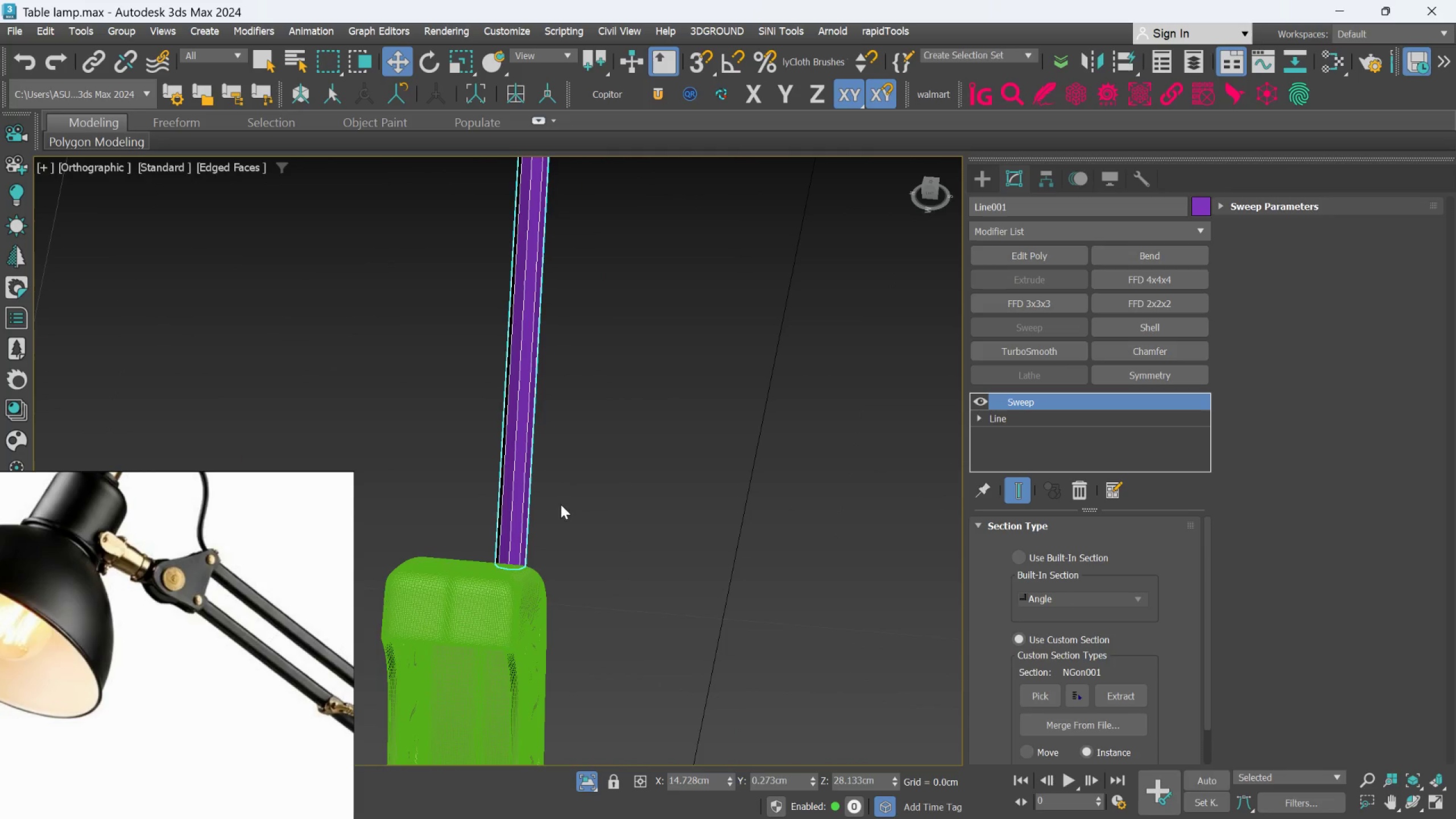 
hold_key(key=AltLeft, duration=0.52)
 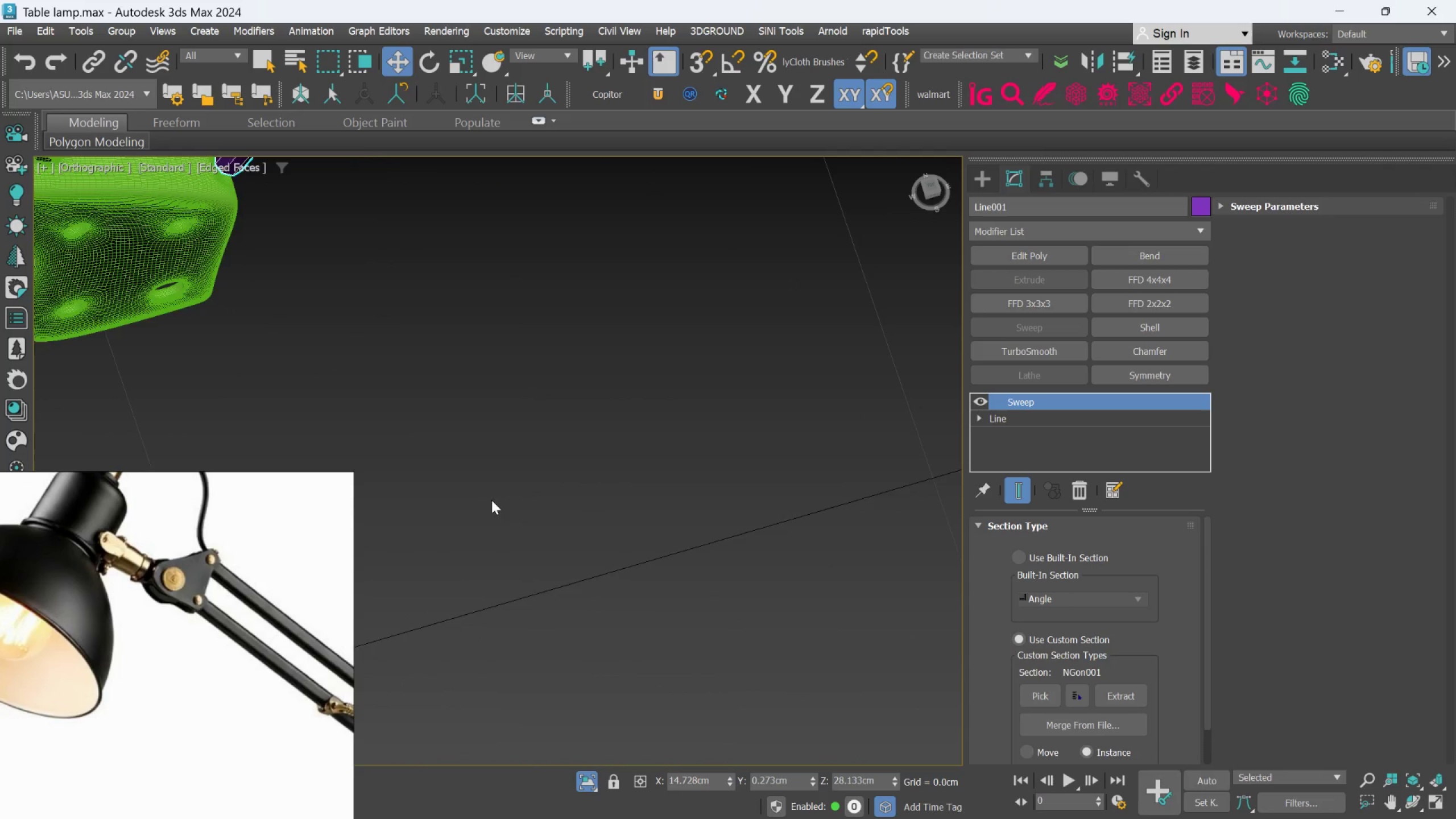 
scroll: coordinate [491, 500], scroll_direction: down, amount: 1.0
 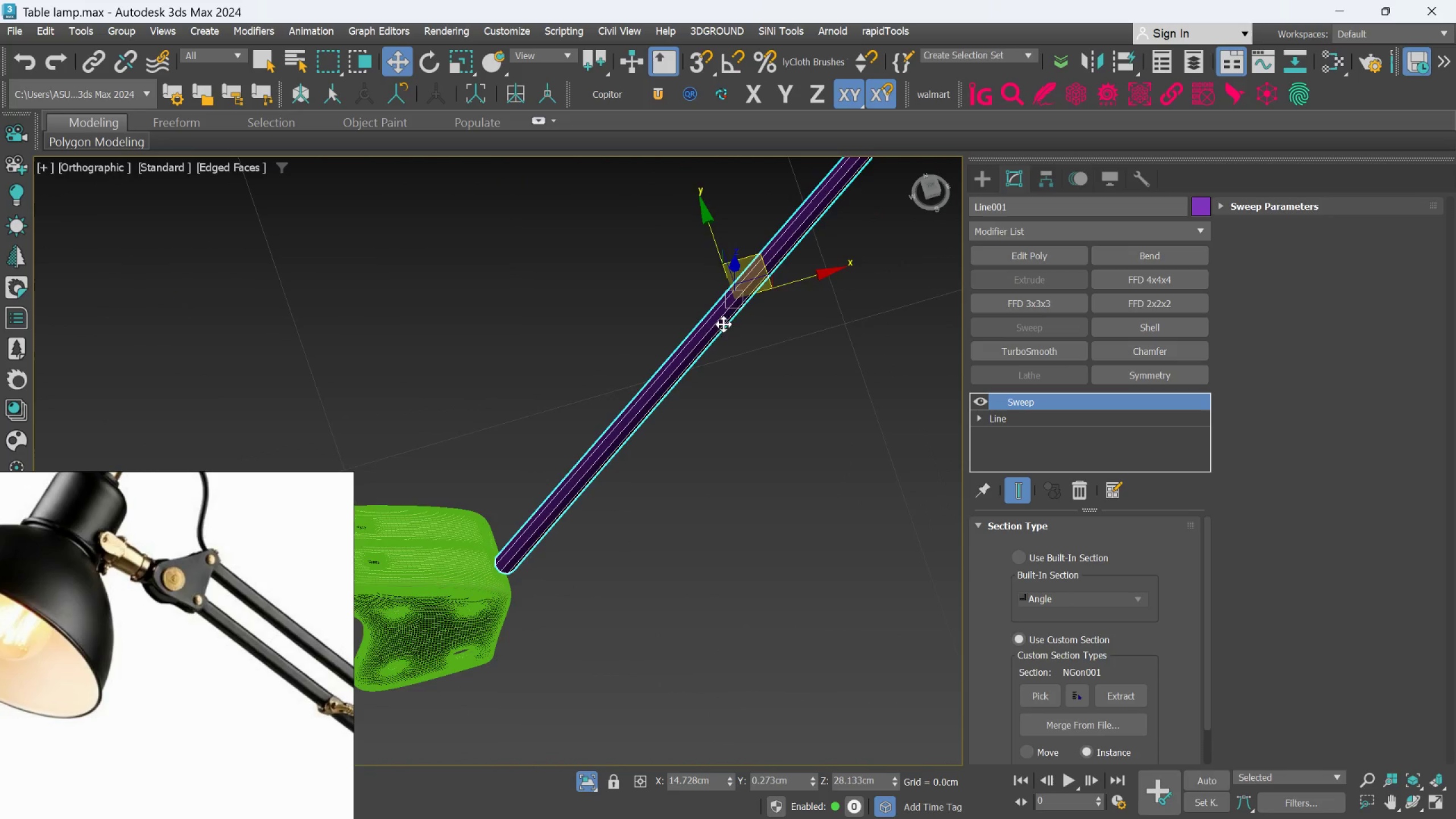 
hold_key(key=AltLeft, duration=0.83)
 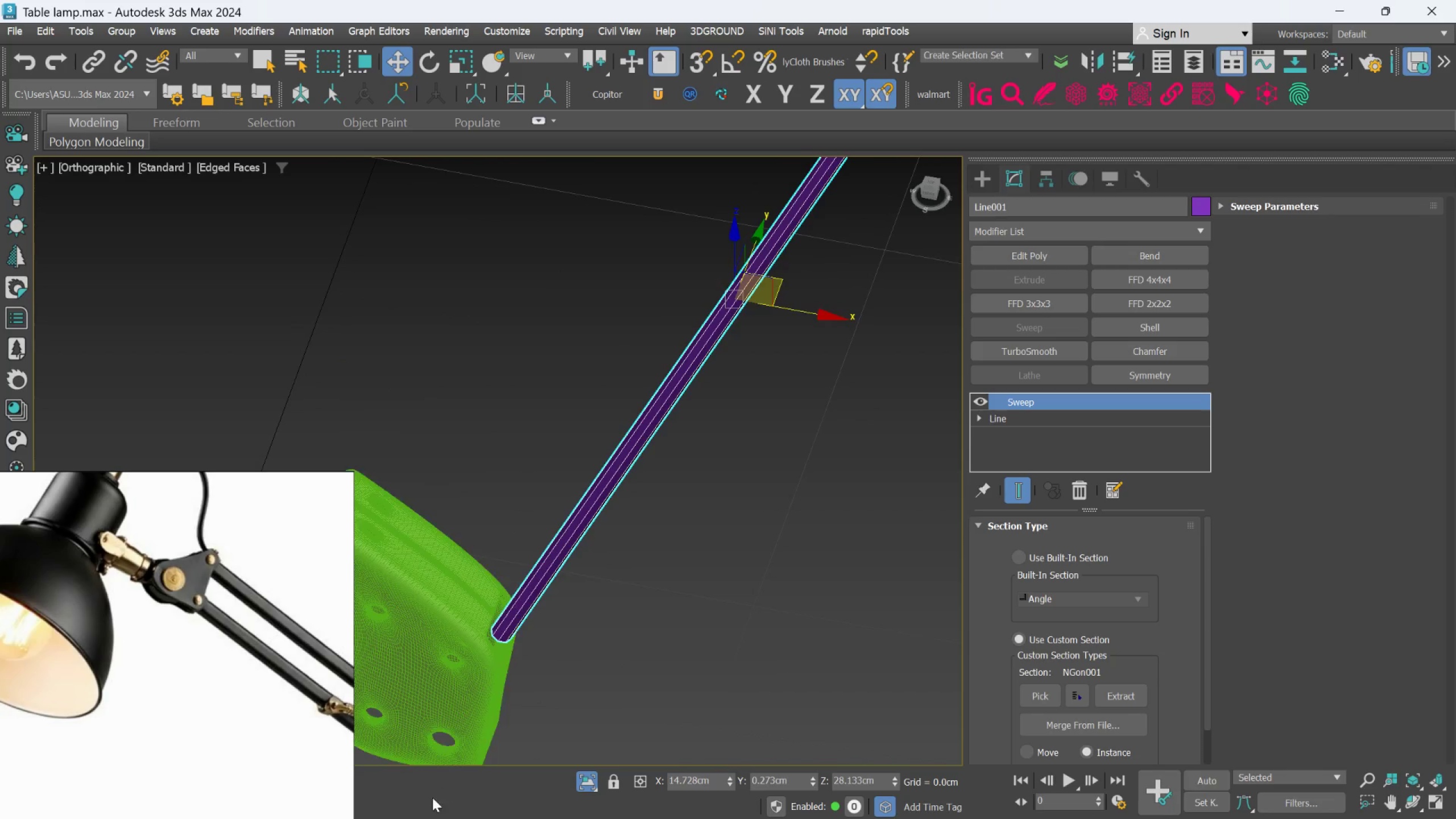 
scroll: coordinate [524, 610], scroll_direction: up, amount: 5.0
 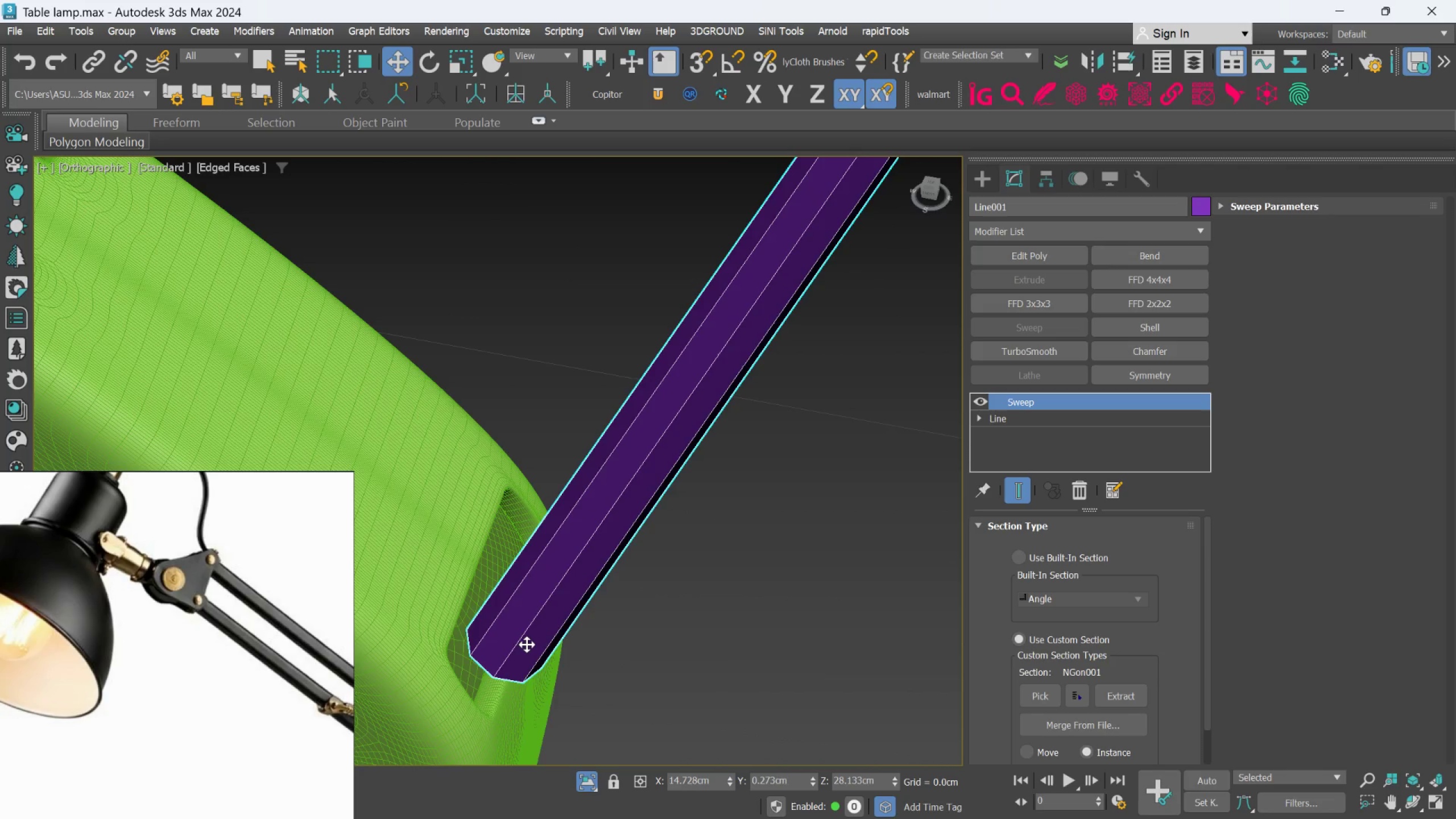 
scroll: coordinate [508, 655], scroll_direction: down, amount: 4.0
 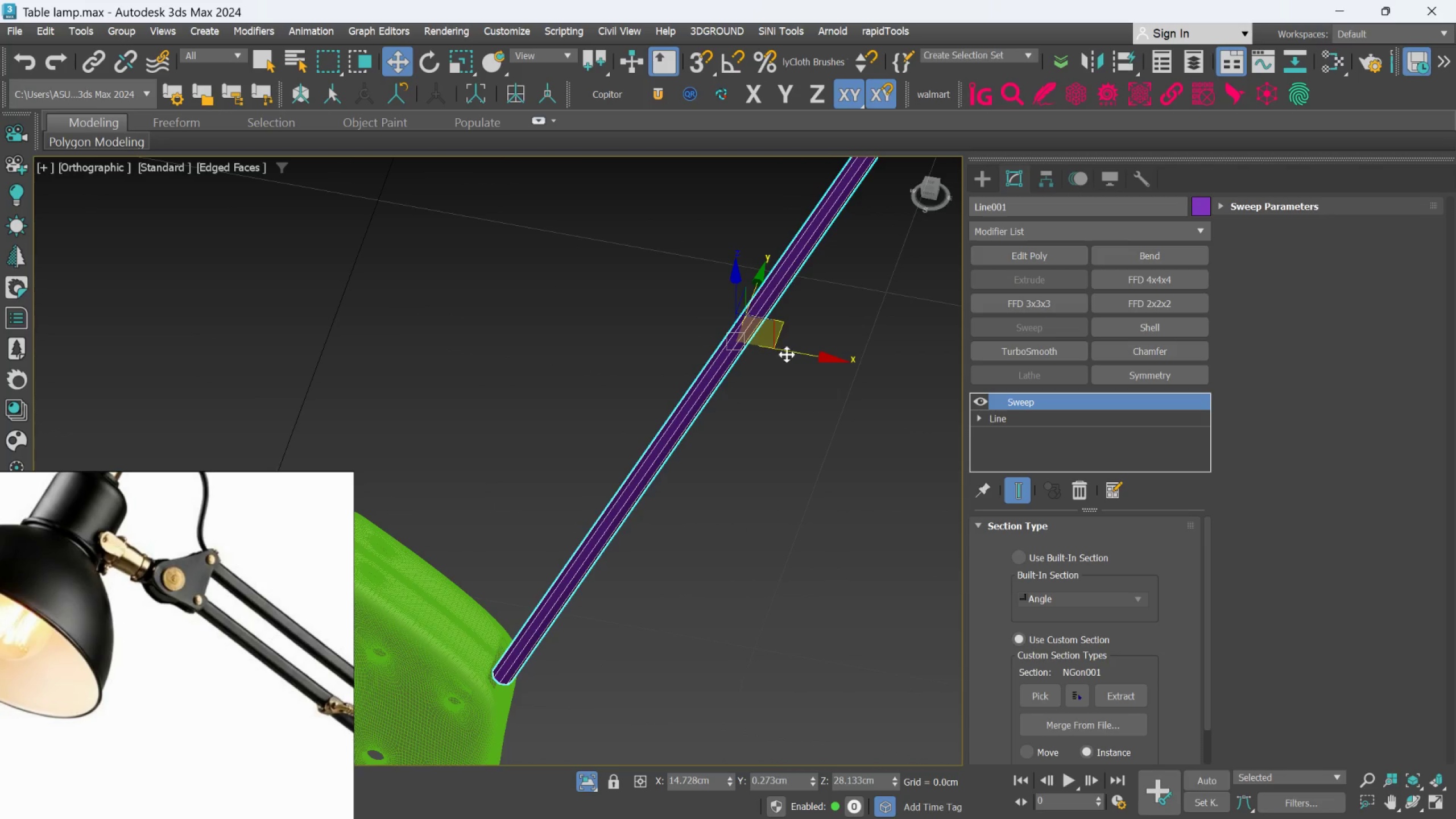 
left_click_drag(start_coordinate=[787, 353], to_coordinate=[780, 362])
 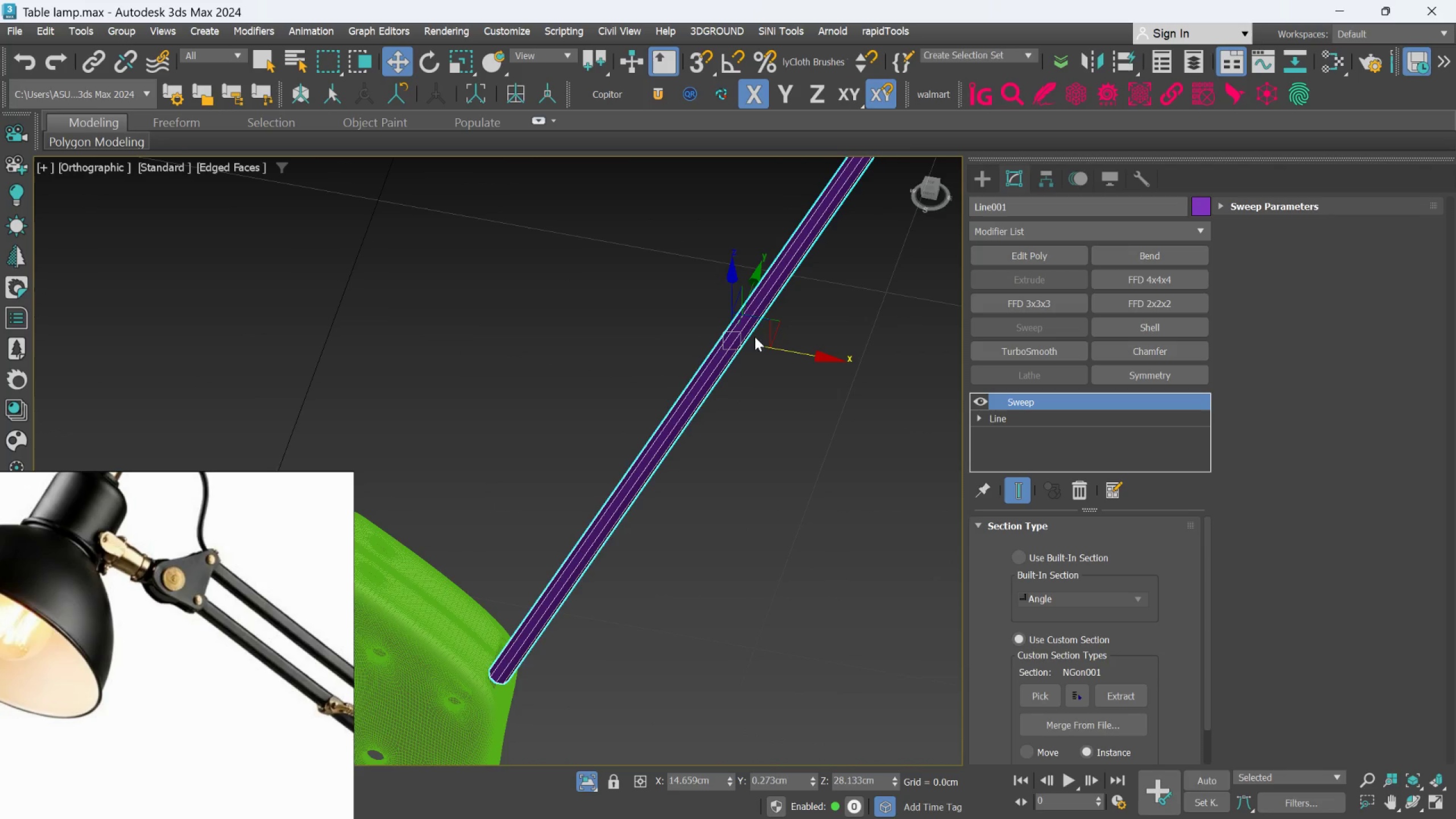 
left_click_drag(start_coordinate=[775, 340], to_coordinate=[758, 357])
 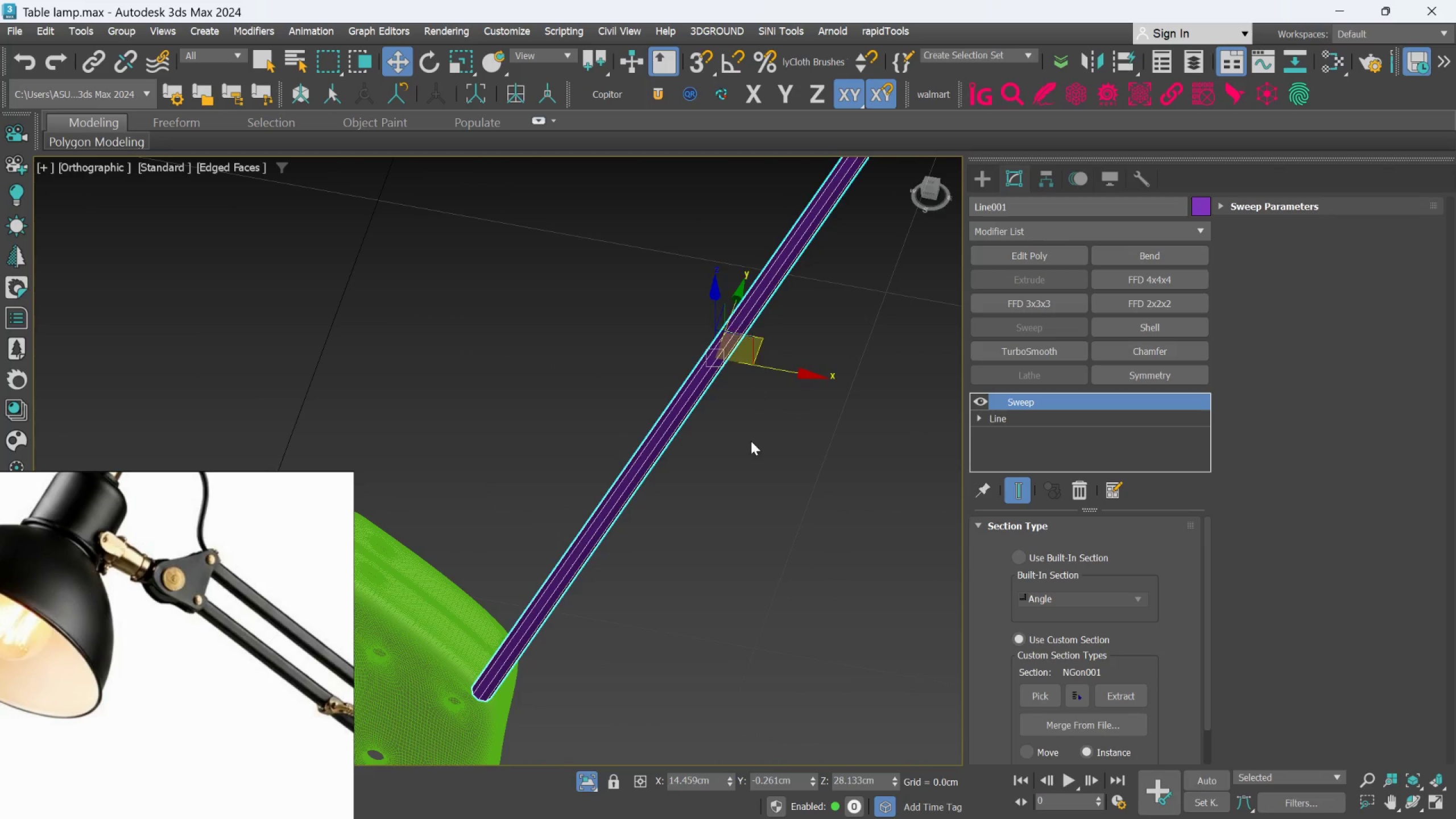 
hold_key(key=AltLeft, duration=0.84)
 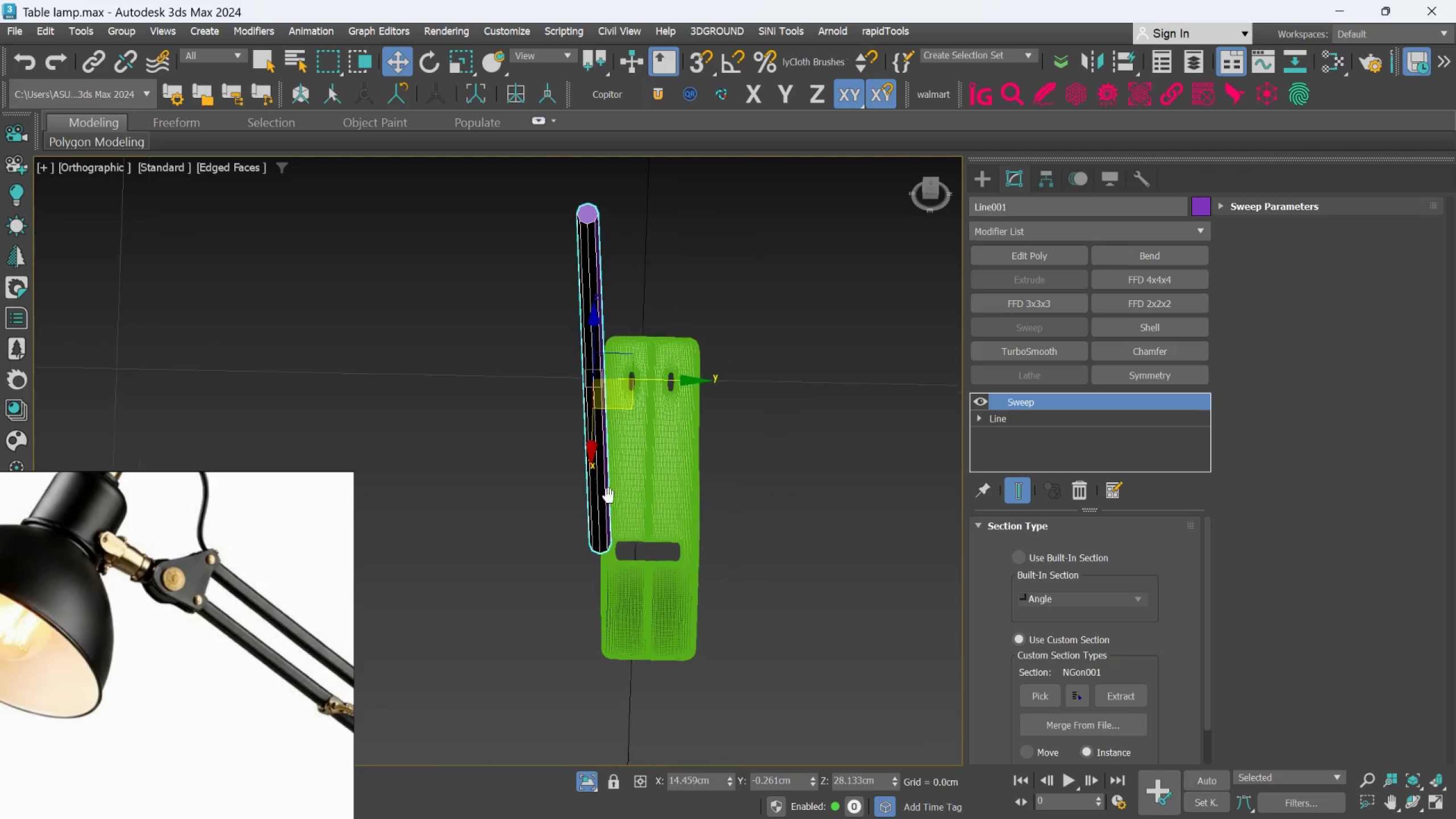 
scroll: coordinate [611, 495], scroll_direction: up, amount: 2.0
 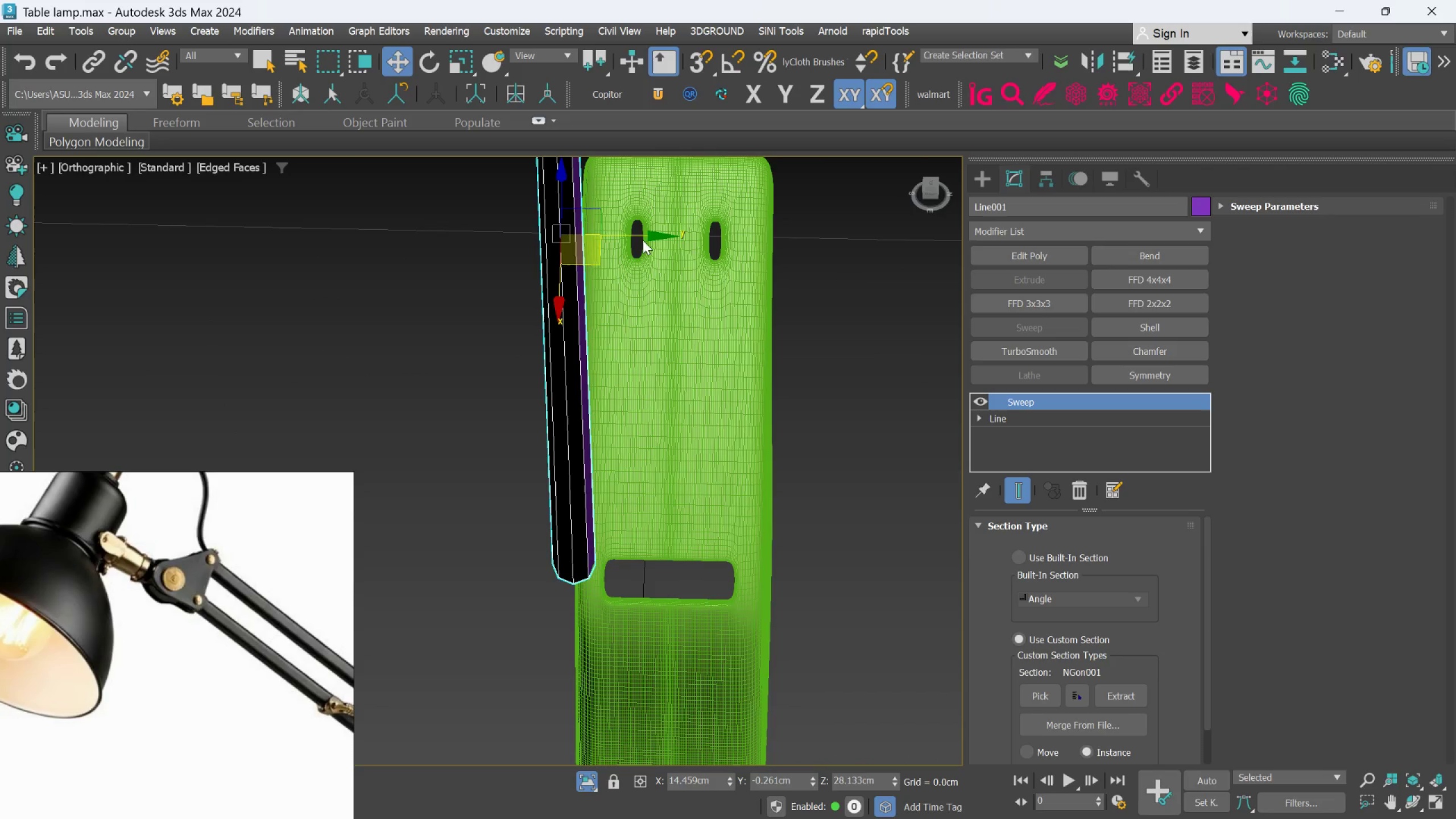 
left_click_drag(start_coordinate=[644, 235], to_coordinate=[690, 254])
 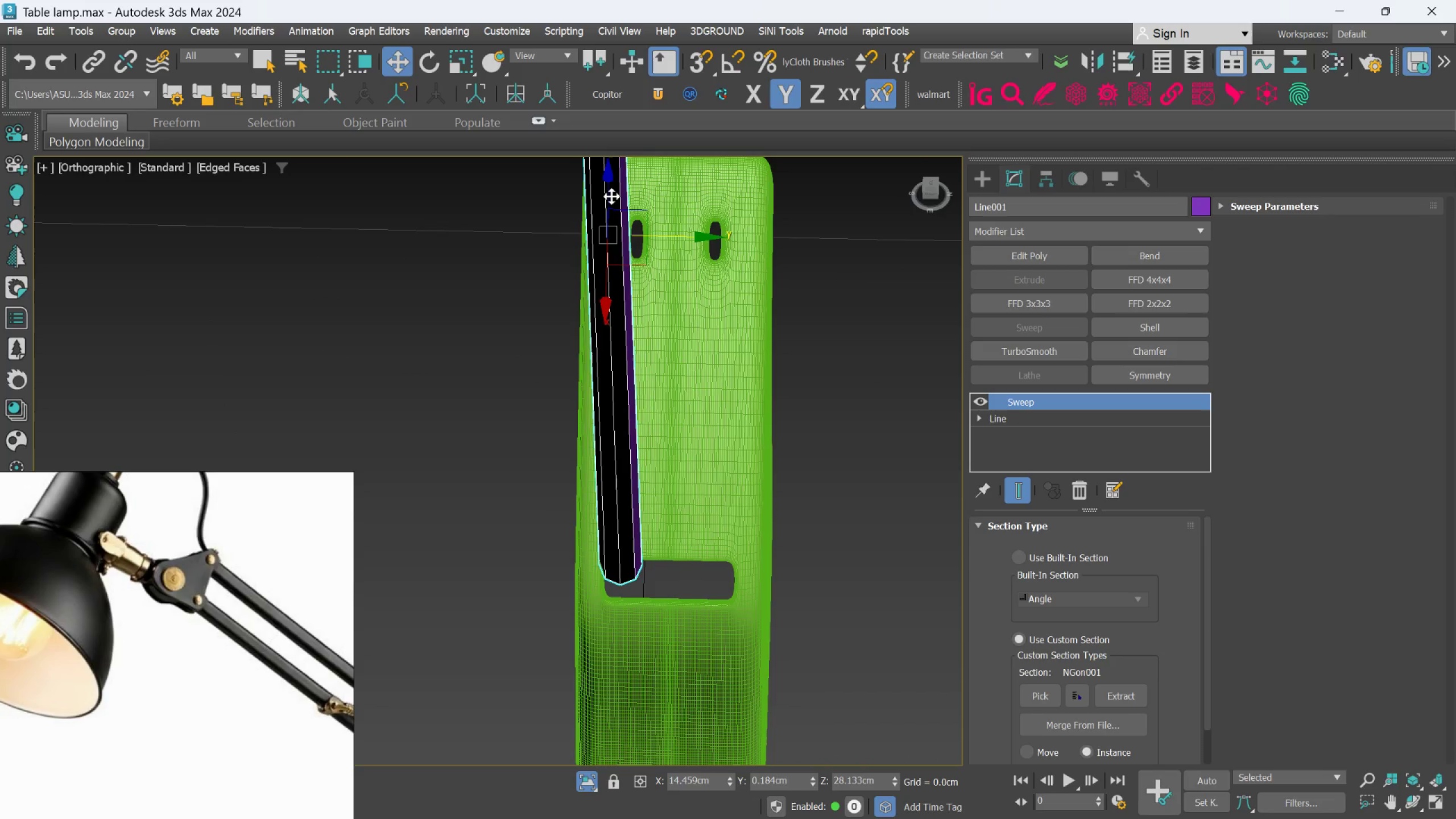 
left_click_drag(start_coordinate=[611, 196], to_coordinate=[620, 225])
 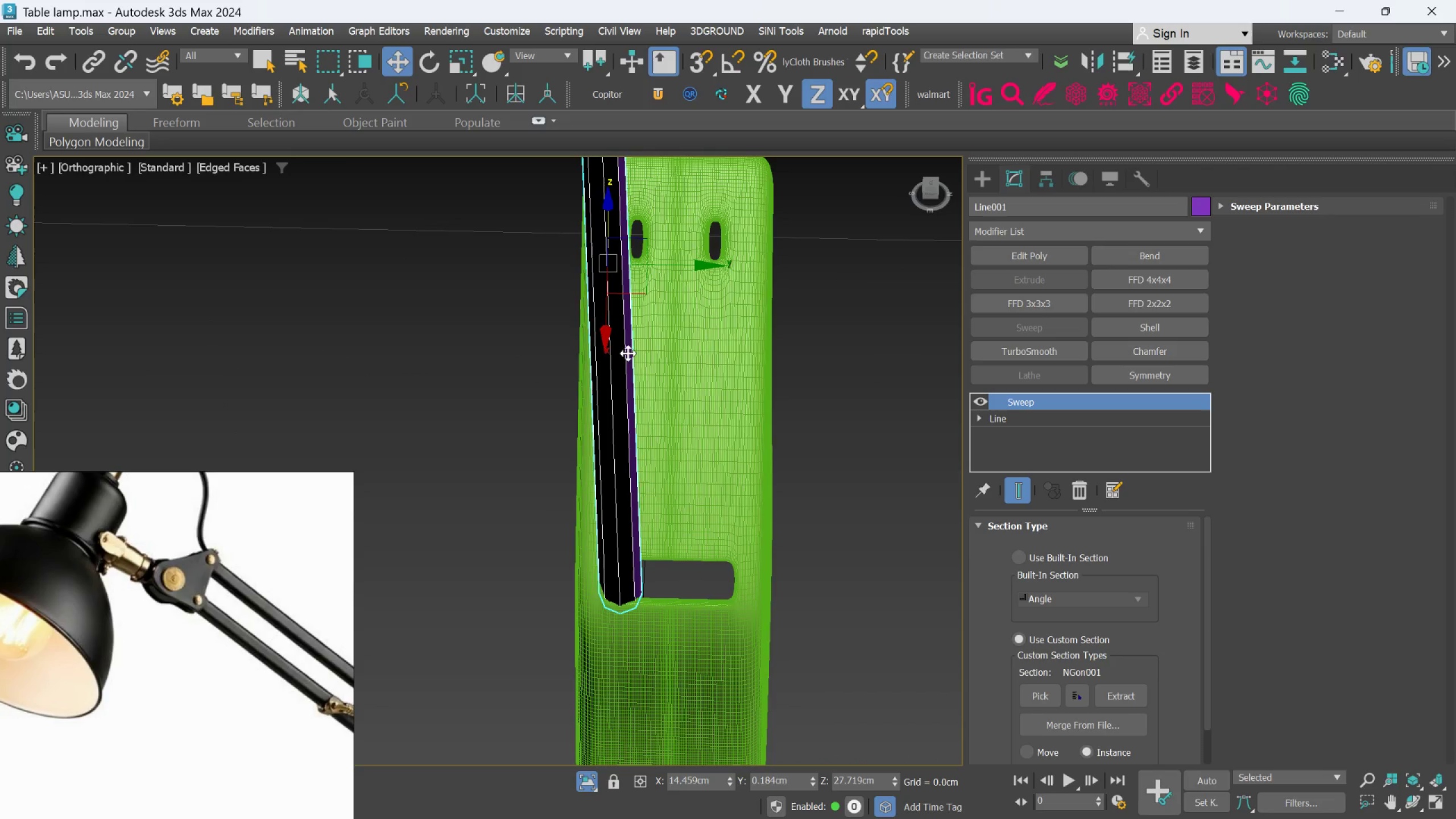 
hold_key(key=AltLeft, duration=0.69)
 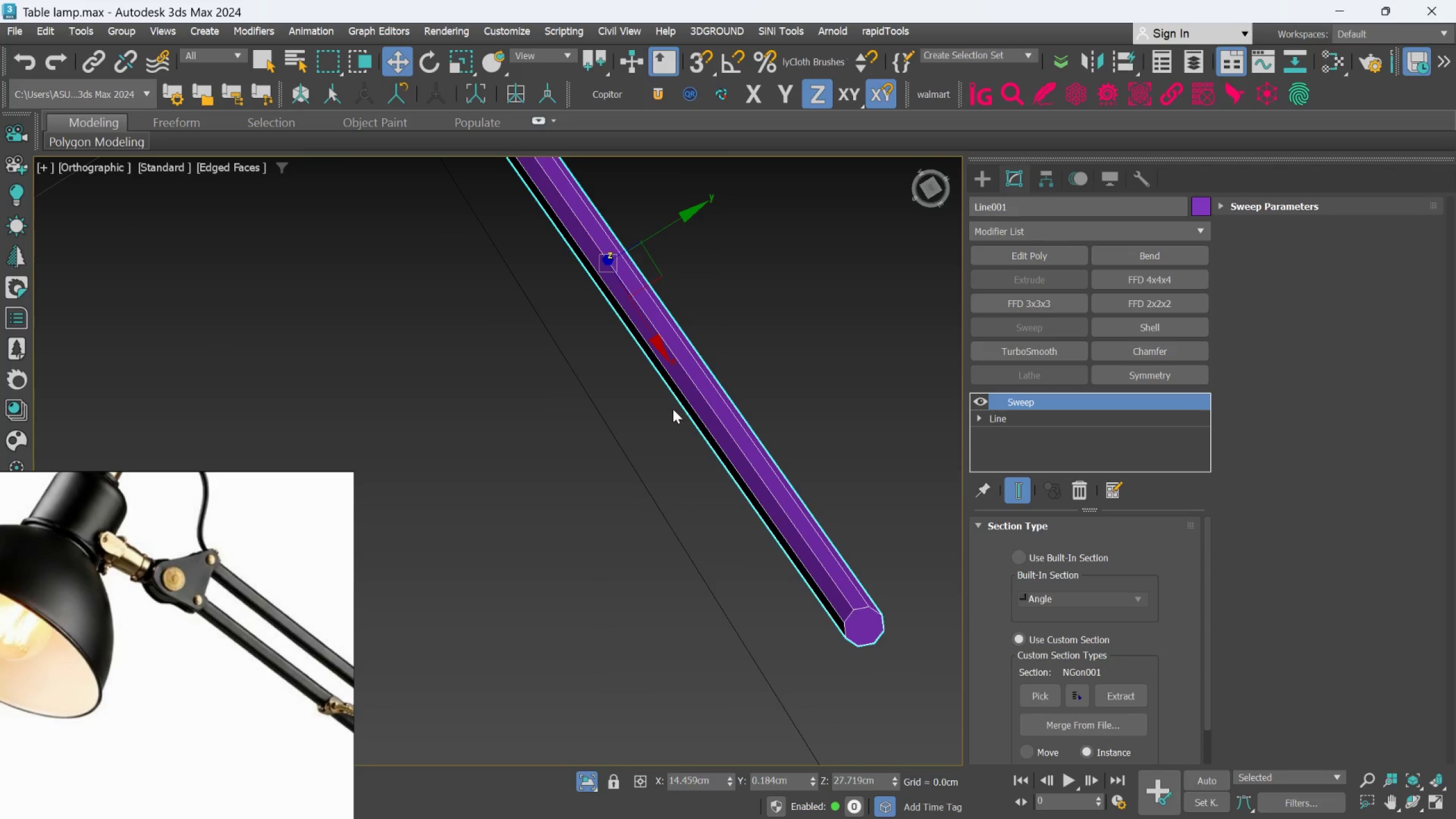 
scroll: coordinate [673, 409], scroll_direction: down, amount: 3.0
 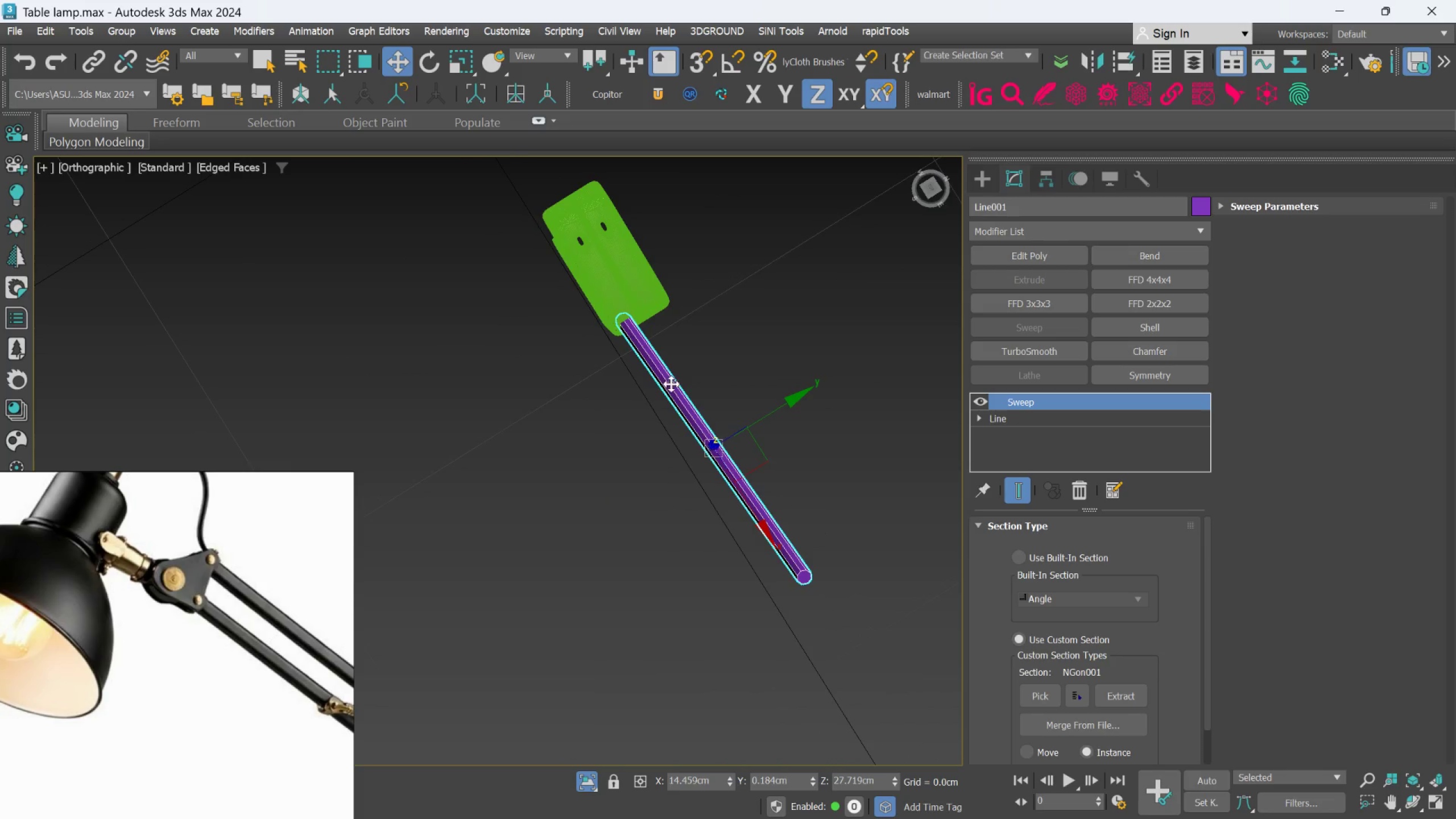 
hold_key(key=AltLeft, duration=0.55)
 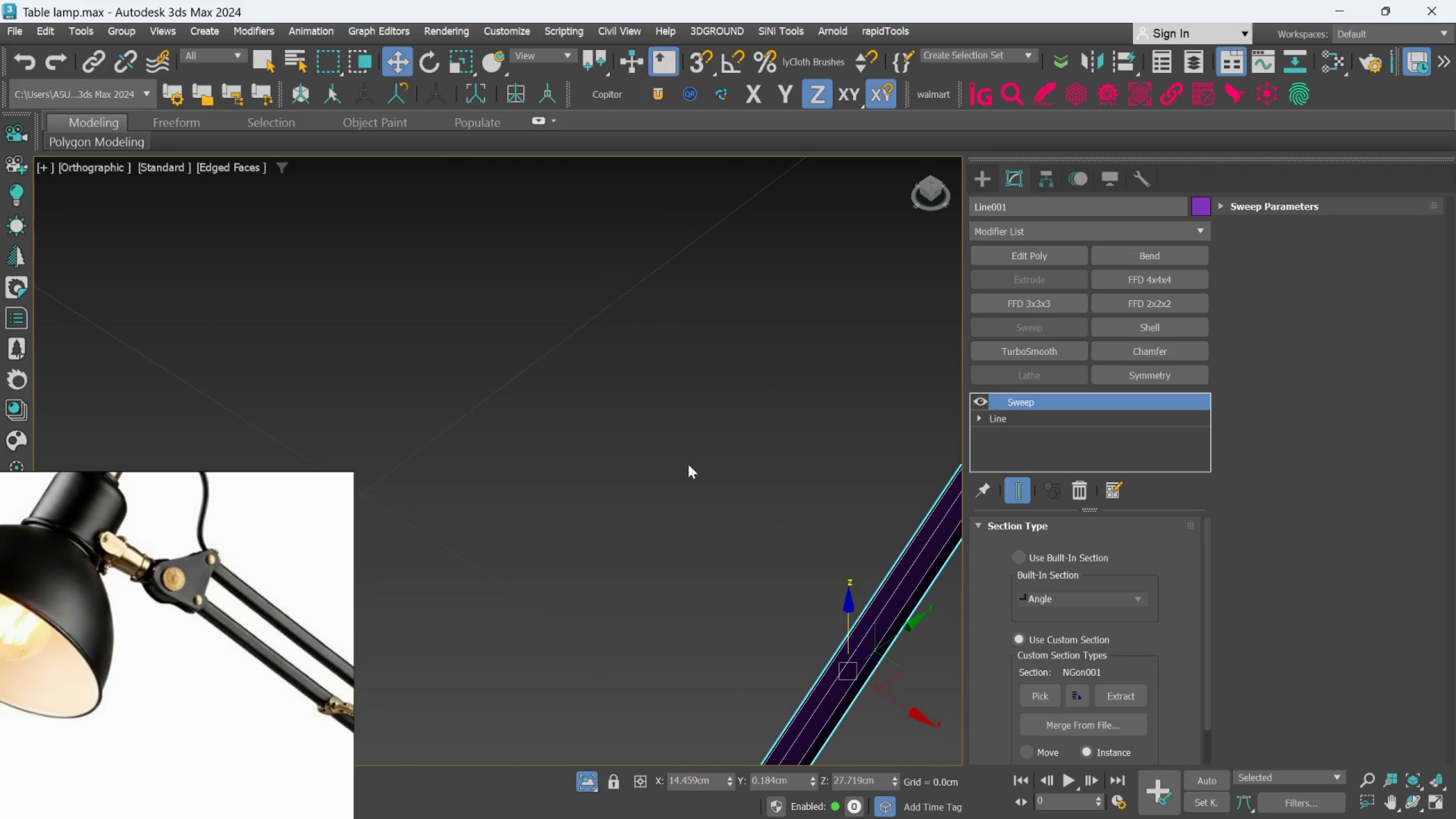 
scroll: coordinate [639, 324], scroll_direction: up, amount: 3.0
 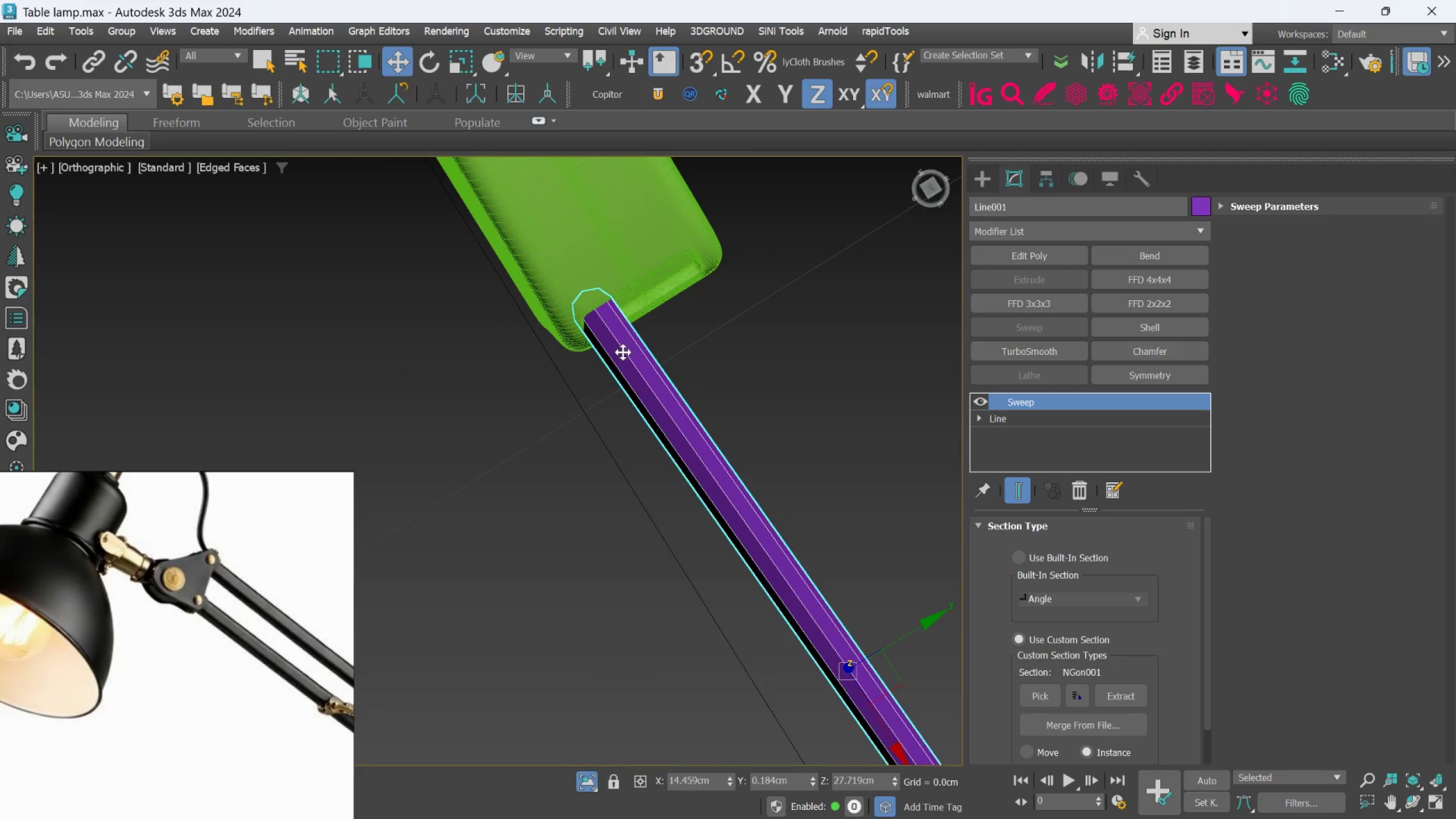 
scroll: coordinate [691, 482], scroll_direction: down, amount: 1.0
 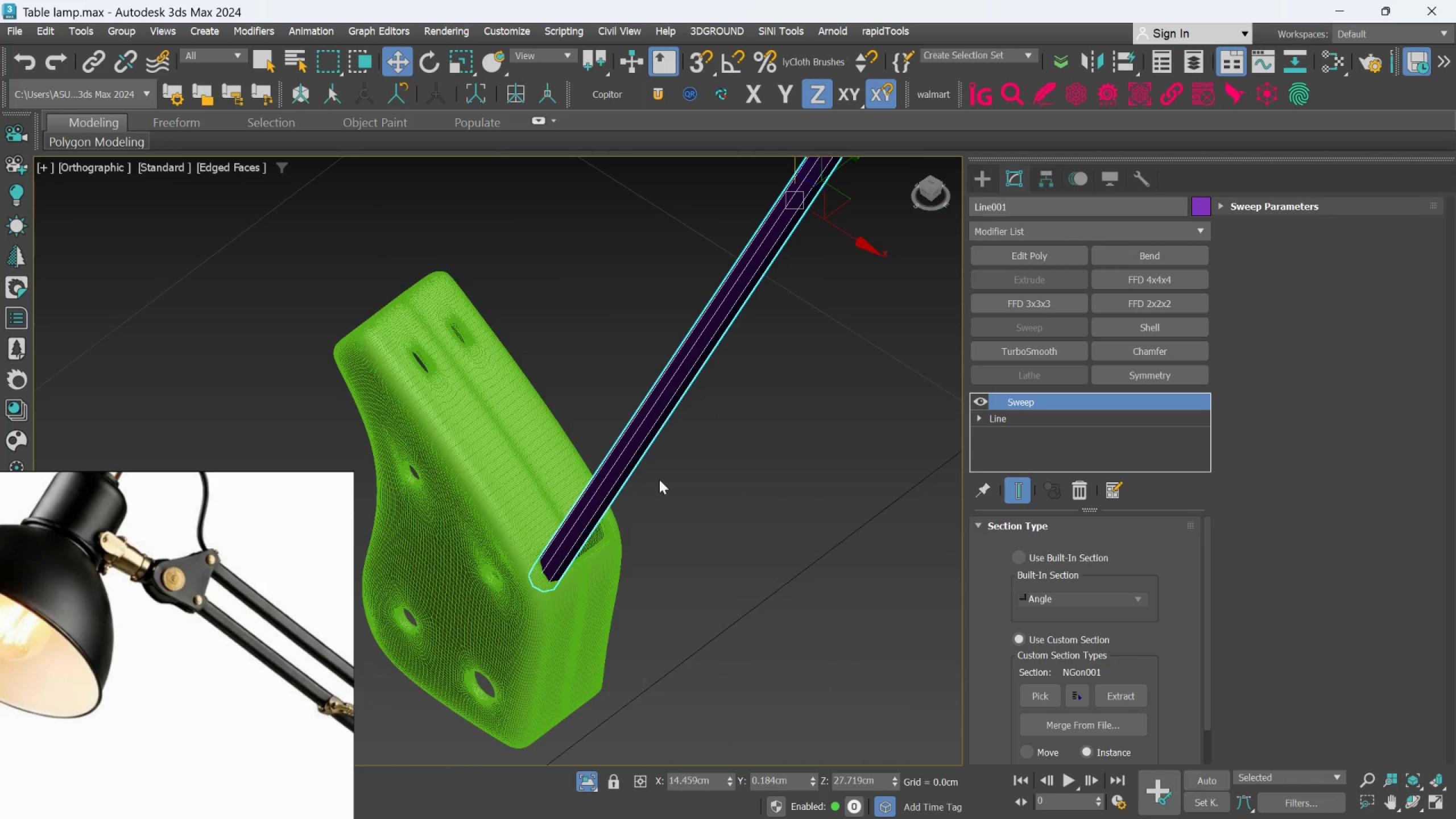 
scroll: coordinate [589, 535], scroll_direction: none, amount: 0.0
 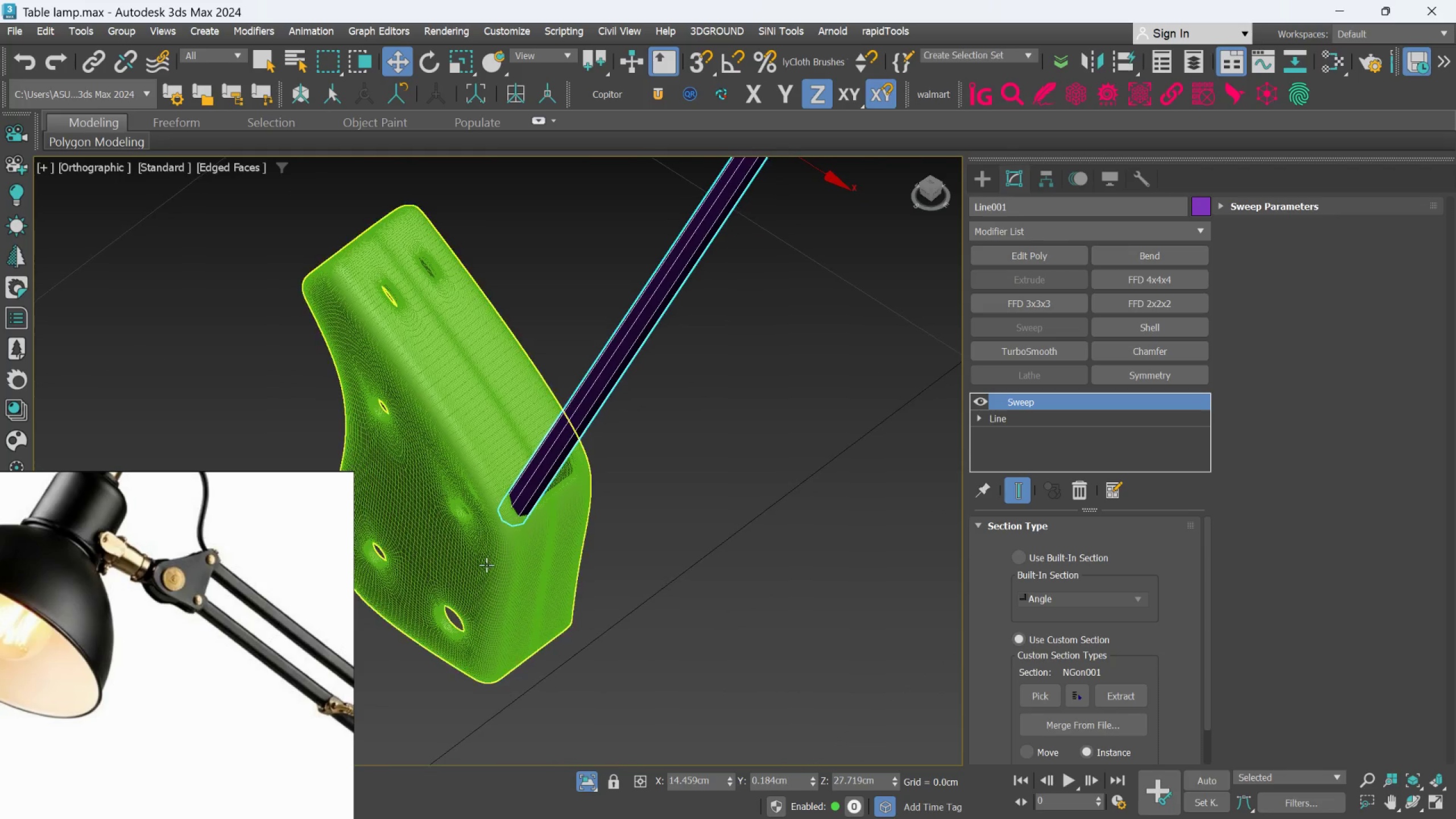 
scroll: coordinate [479, 565], scroll_direction: up, amount: 2.0
 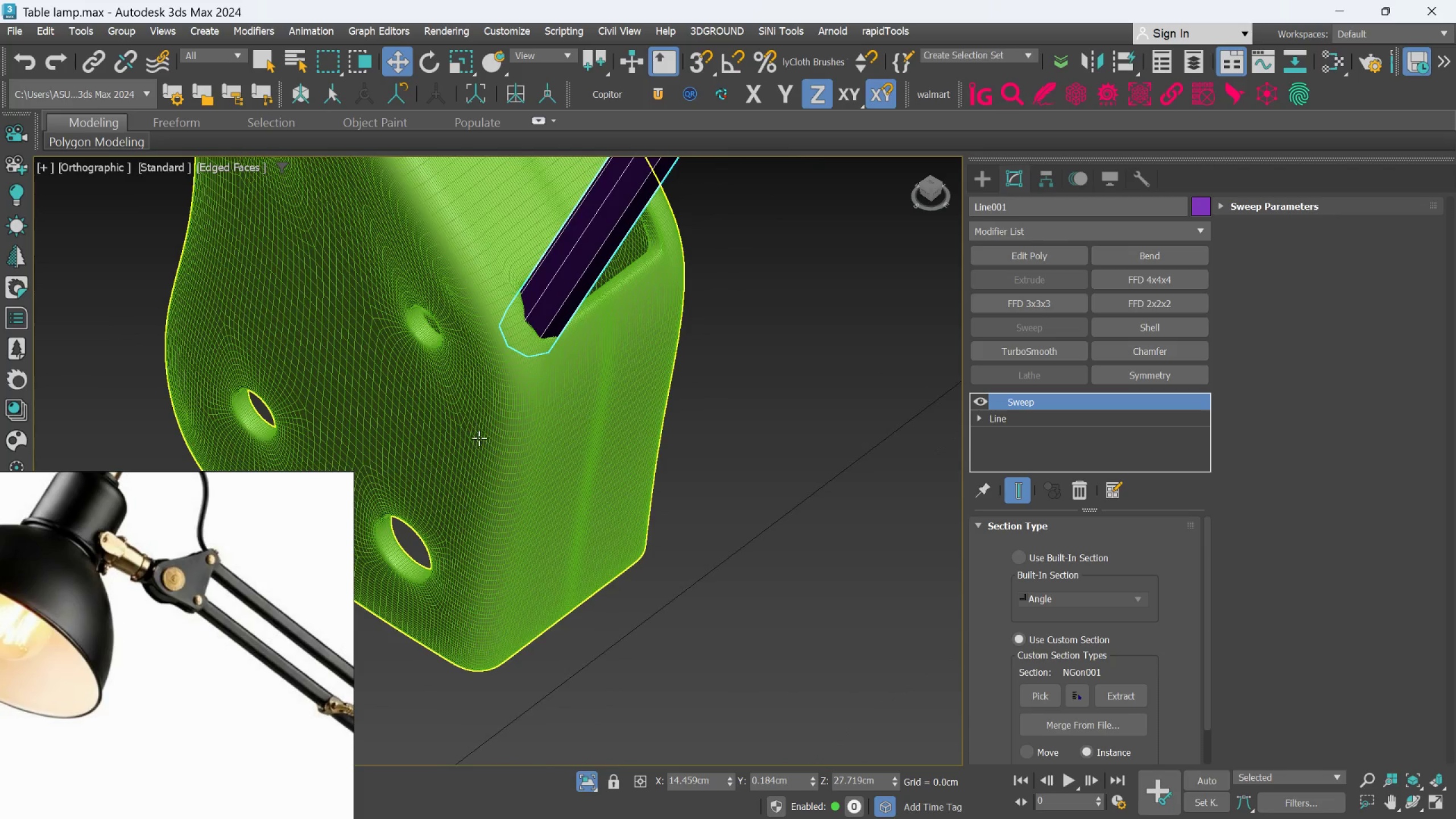 
scroll: coordinate [577, 673], scroll_direction: down, amount: 6.0
 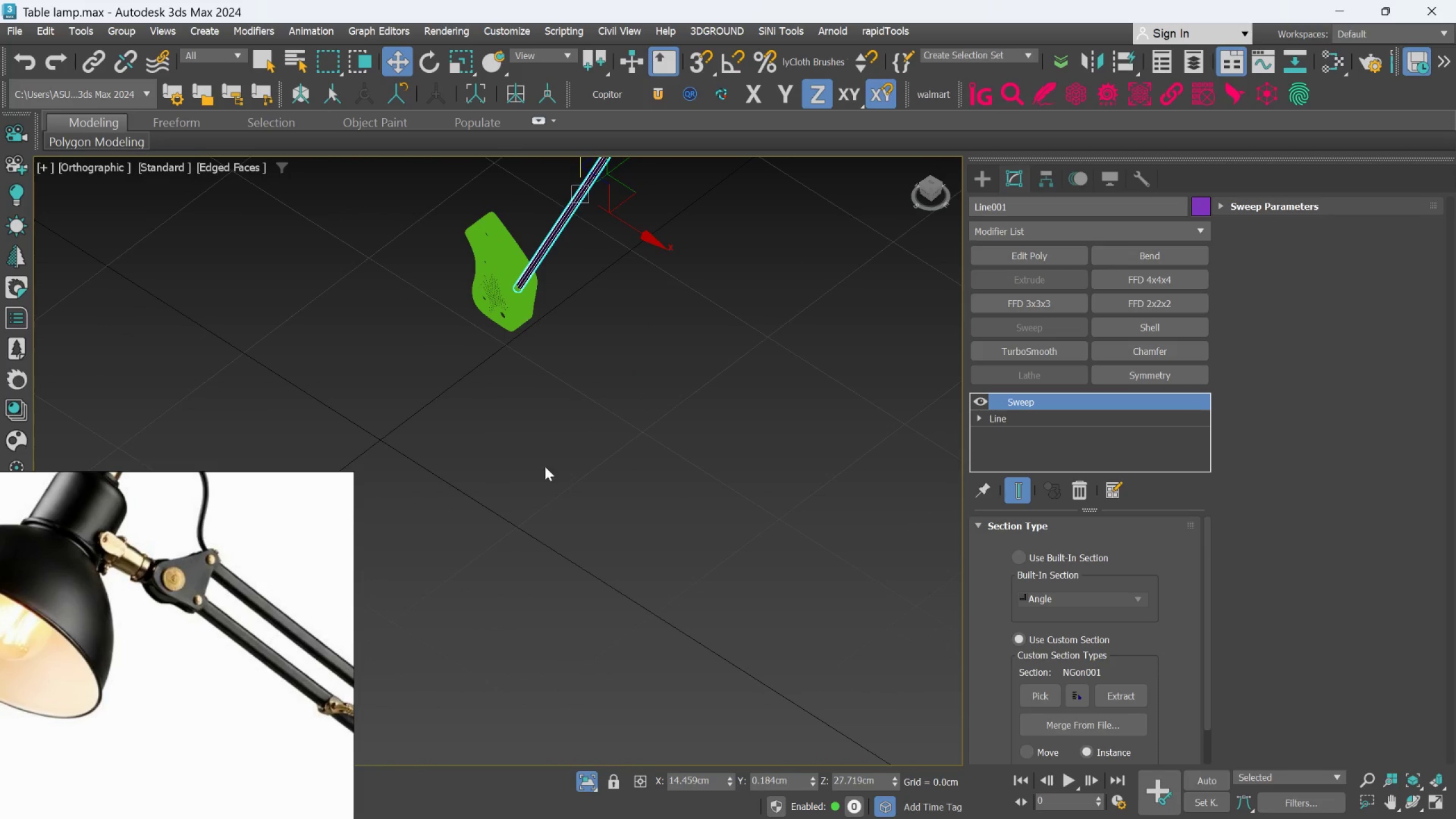 
hold_key(key=AltLeft, duration=0.44)
middle_click([579, 434])
 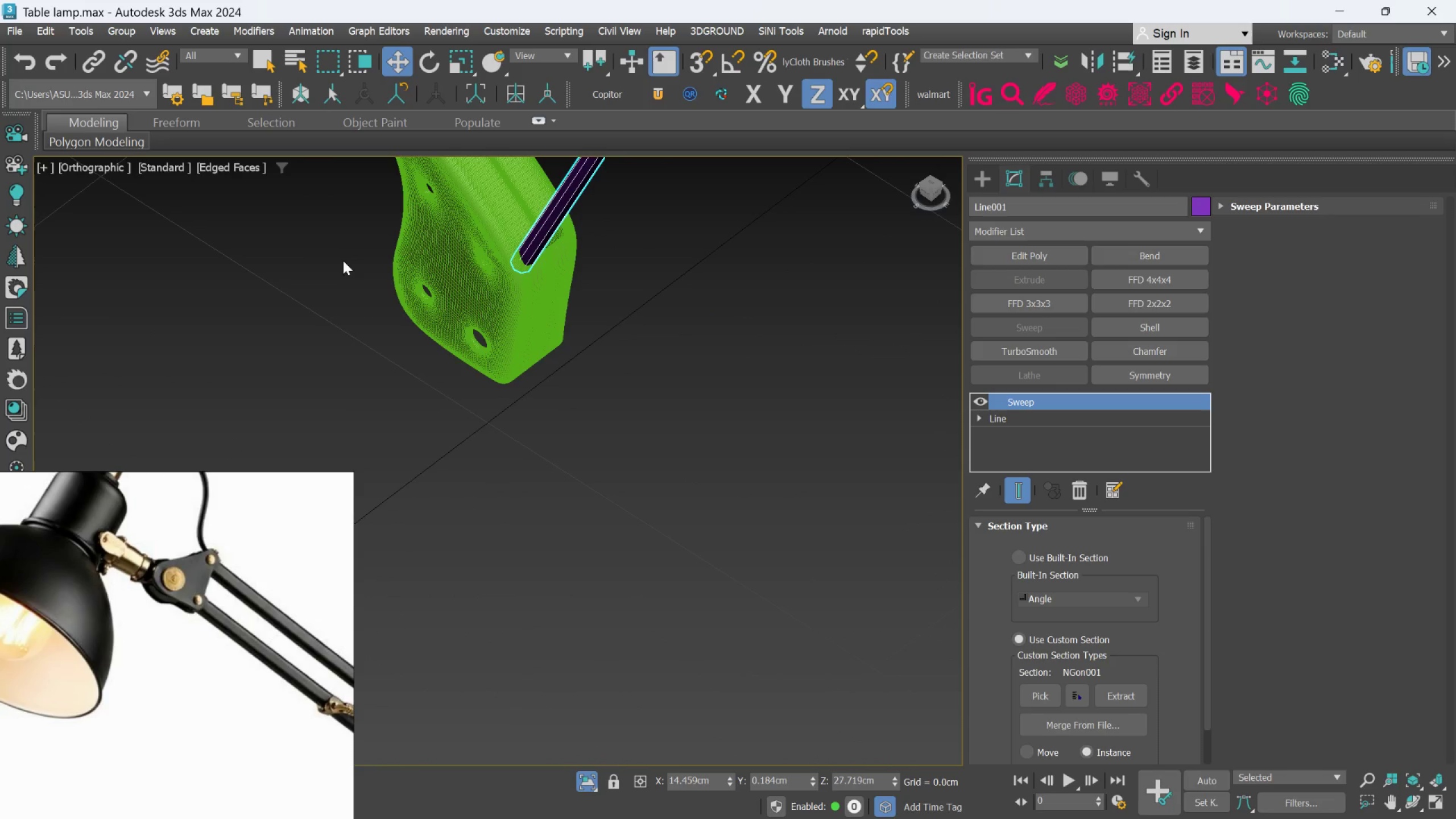 
scroll: coordinate [582, 416], scroll_direction: up, amount: 3.0
 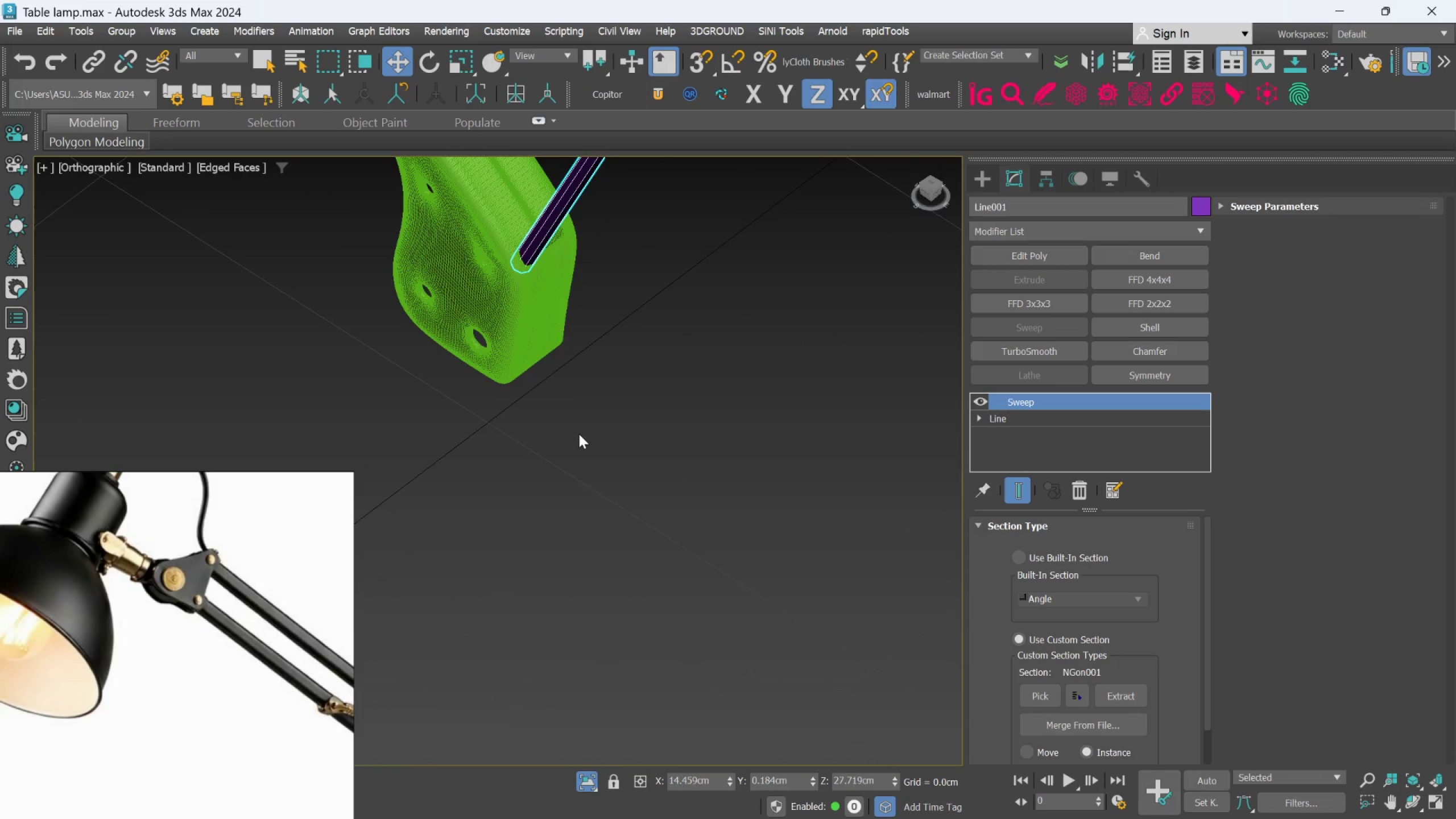 
hold_key(key=AltLeft, duration=0.61)
 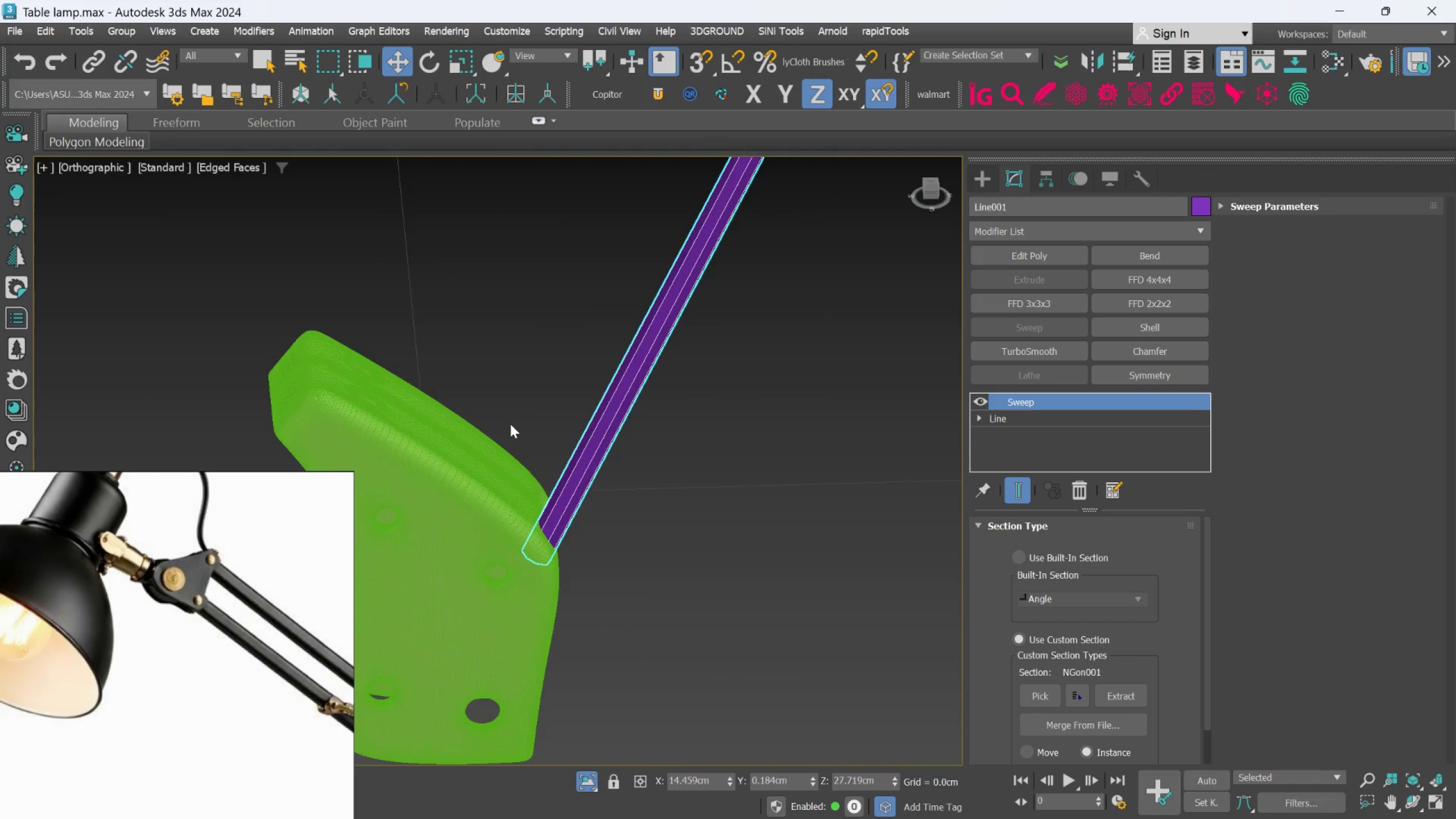 
scroll: coordinate [316, 277], scroll_direction: none, amount: 0.0
 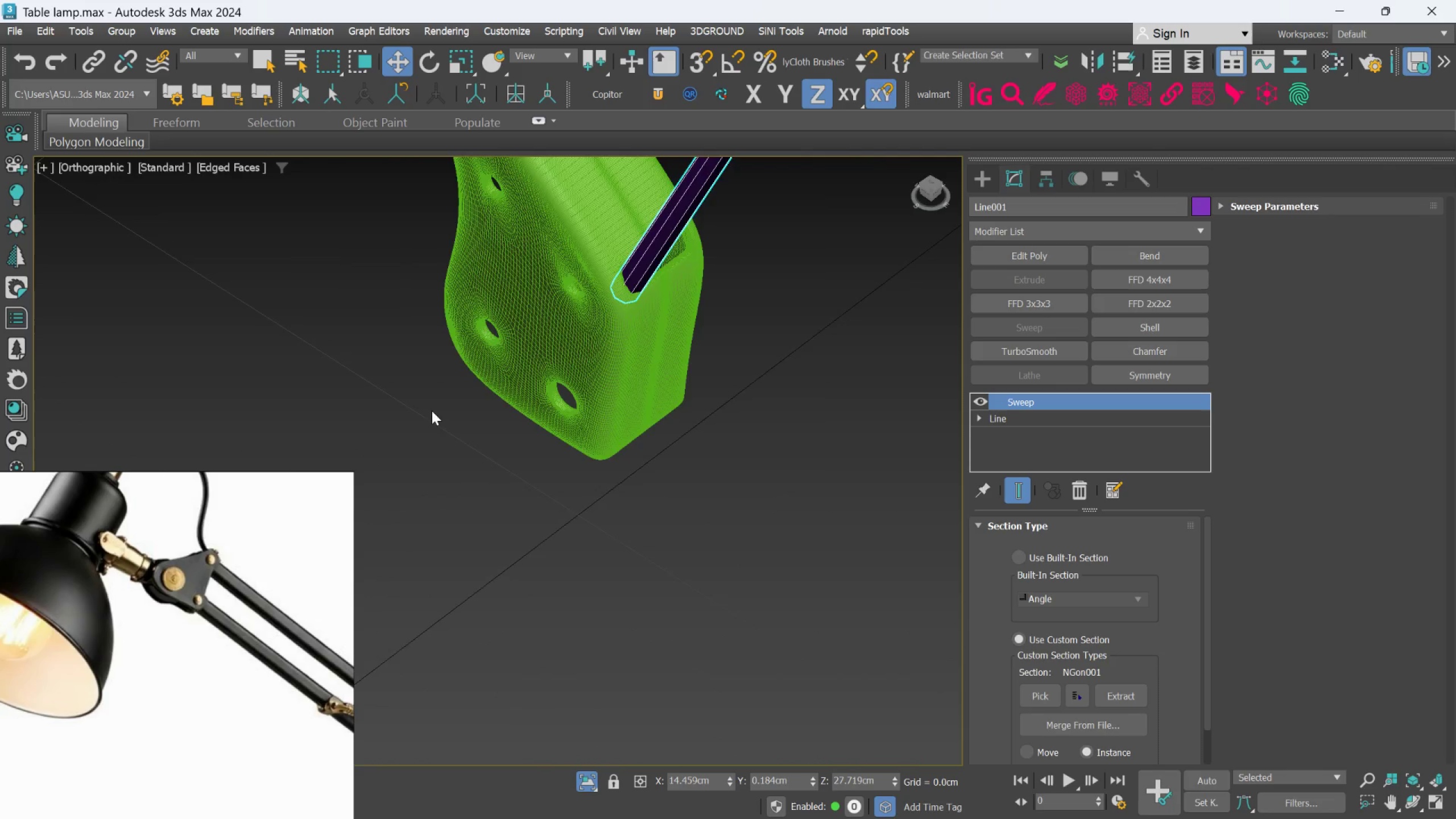 
scroll: coordinate [734, 560], scroll_direction: down, amount: 4.0
 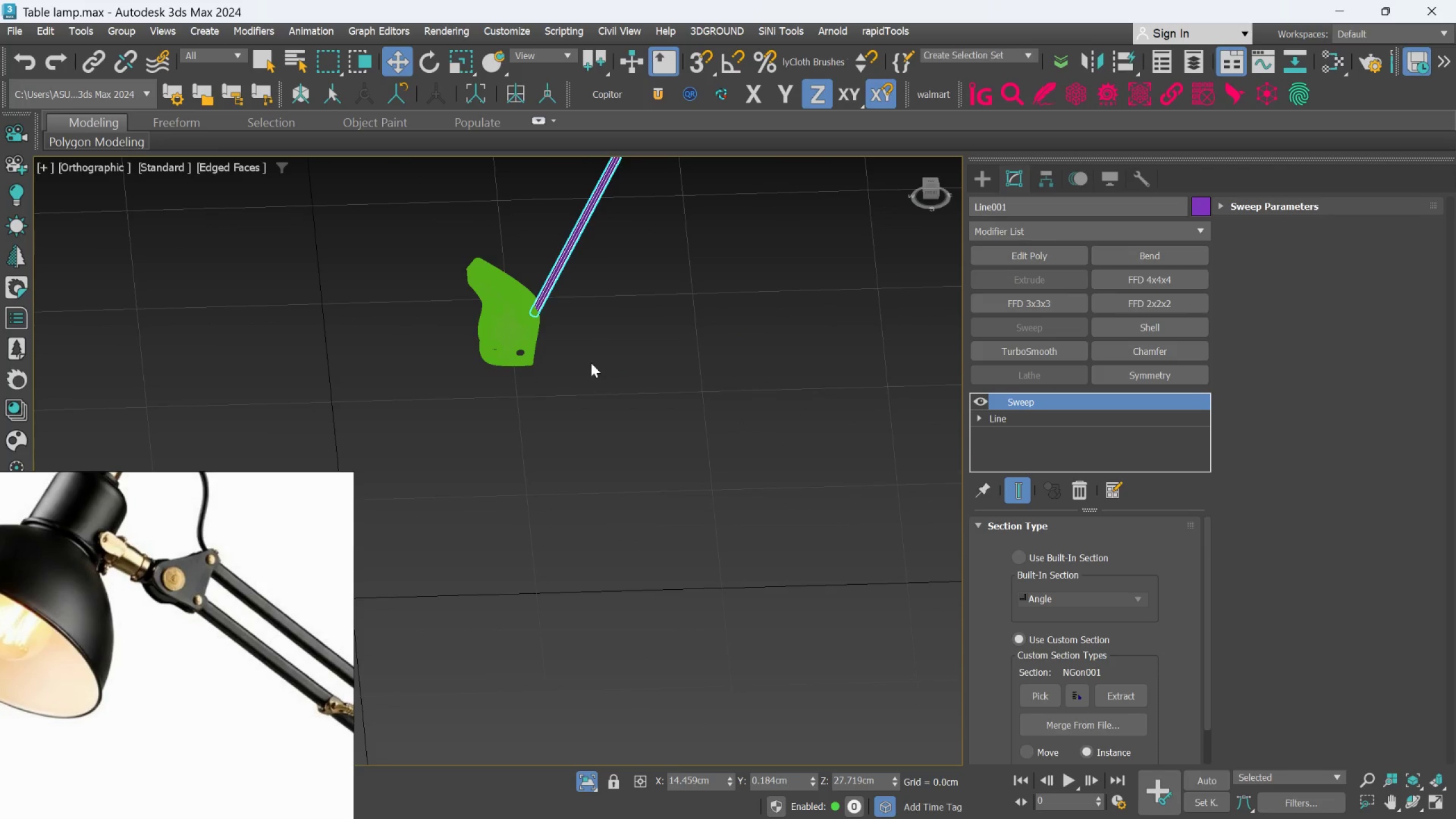 
hold_key(key=AltLeft, duration=0.48)
 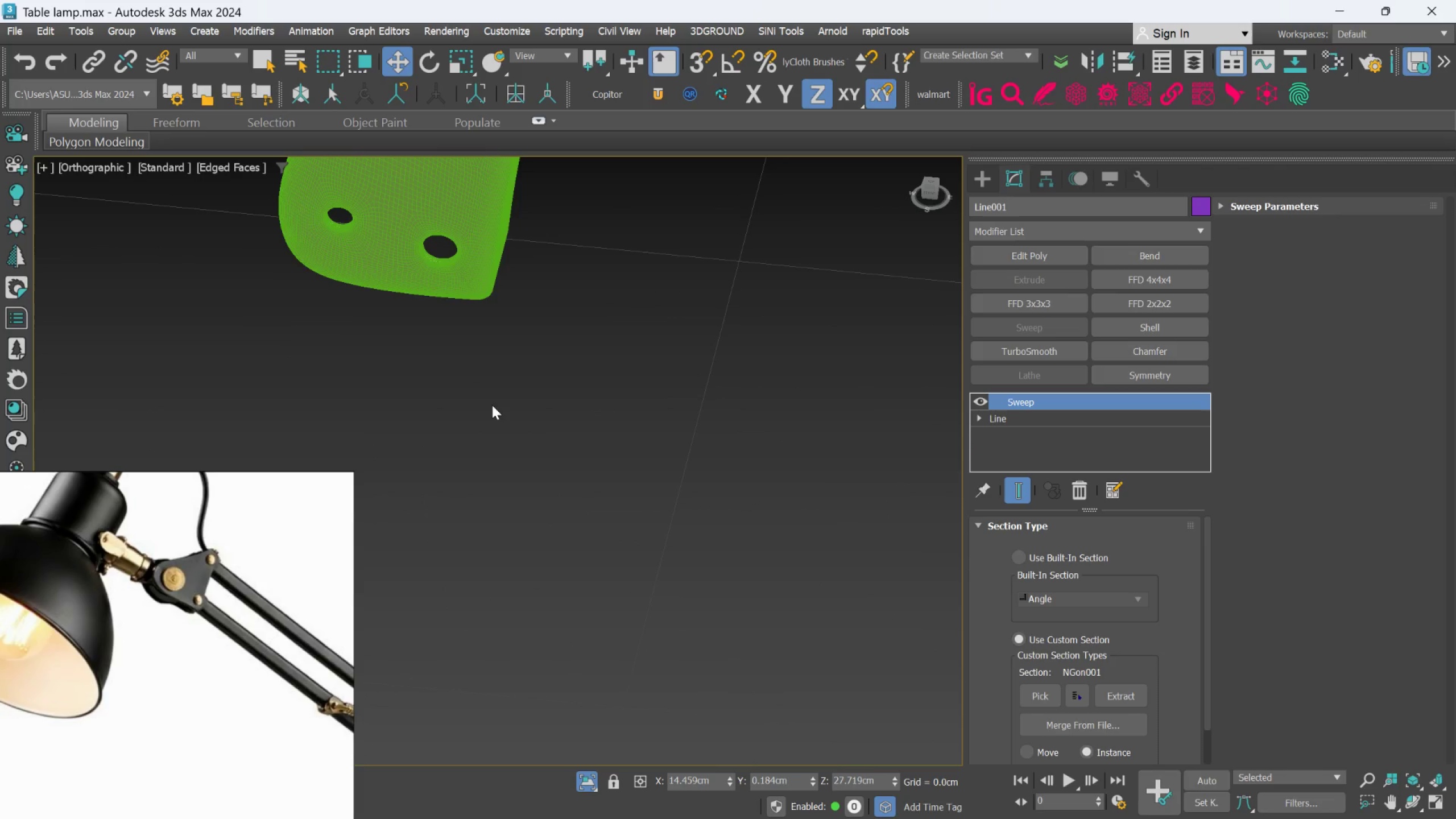 
scroll: coordinate [458, 373], scroll_direction: up, amount: 4.0
 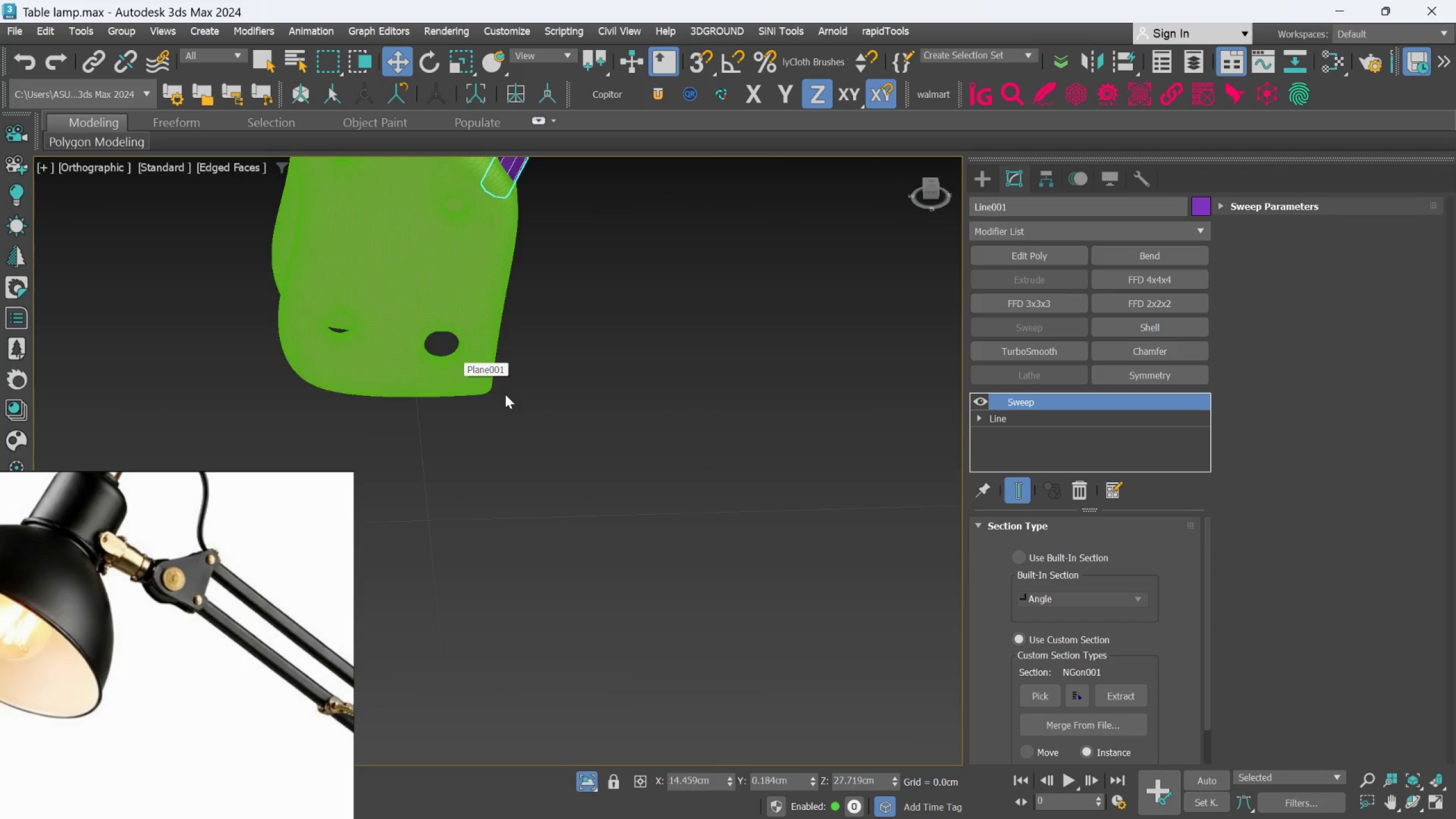 
wait(9.77)
 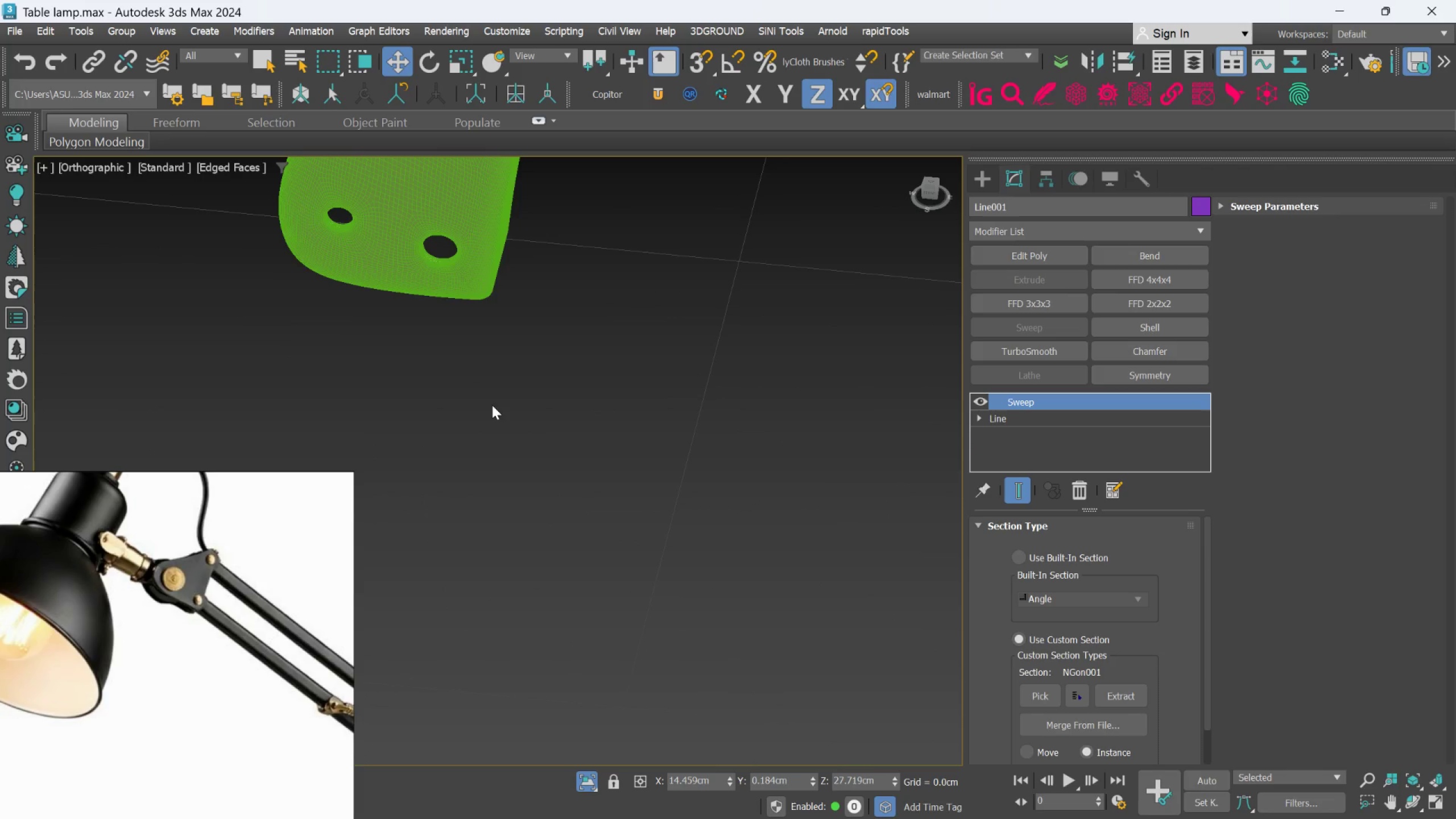 
scroll: coordinate [426, 255], scroll_direction: down, amount: 5.0
 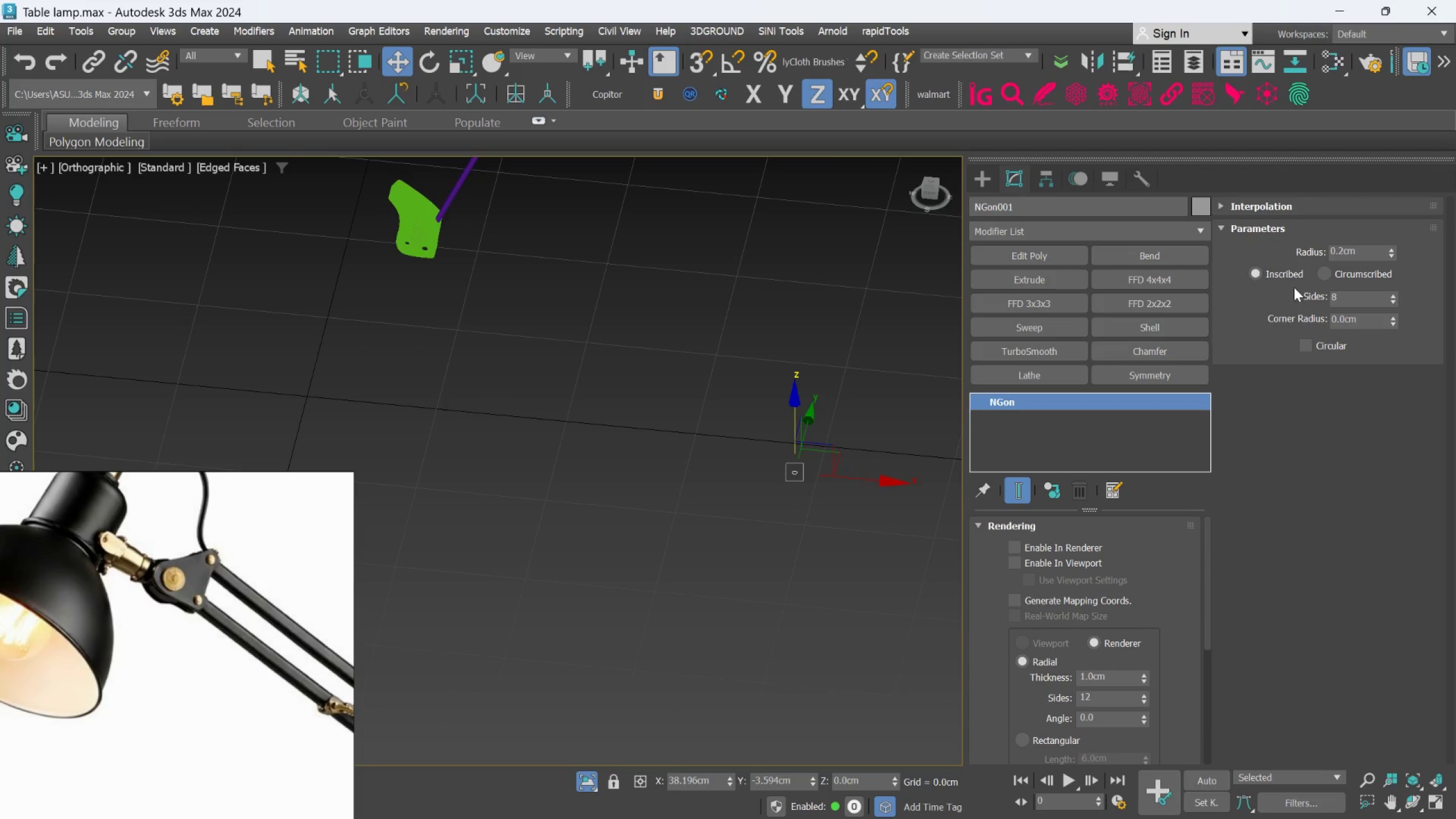 
double_click([1343, 251])
 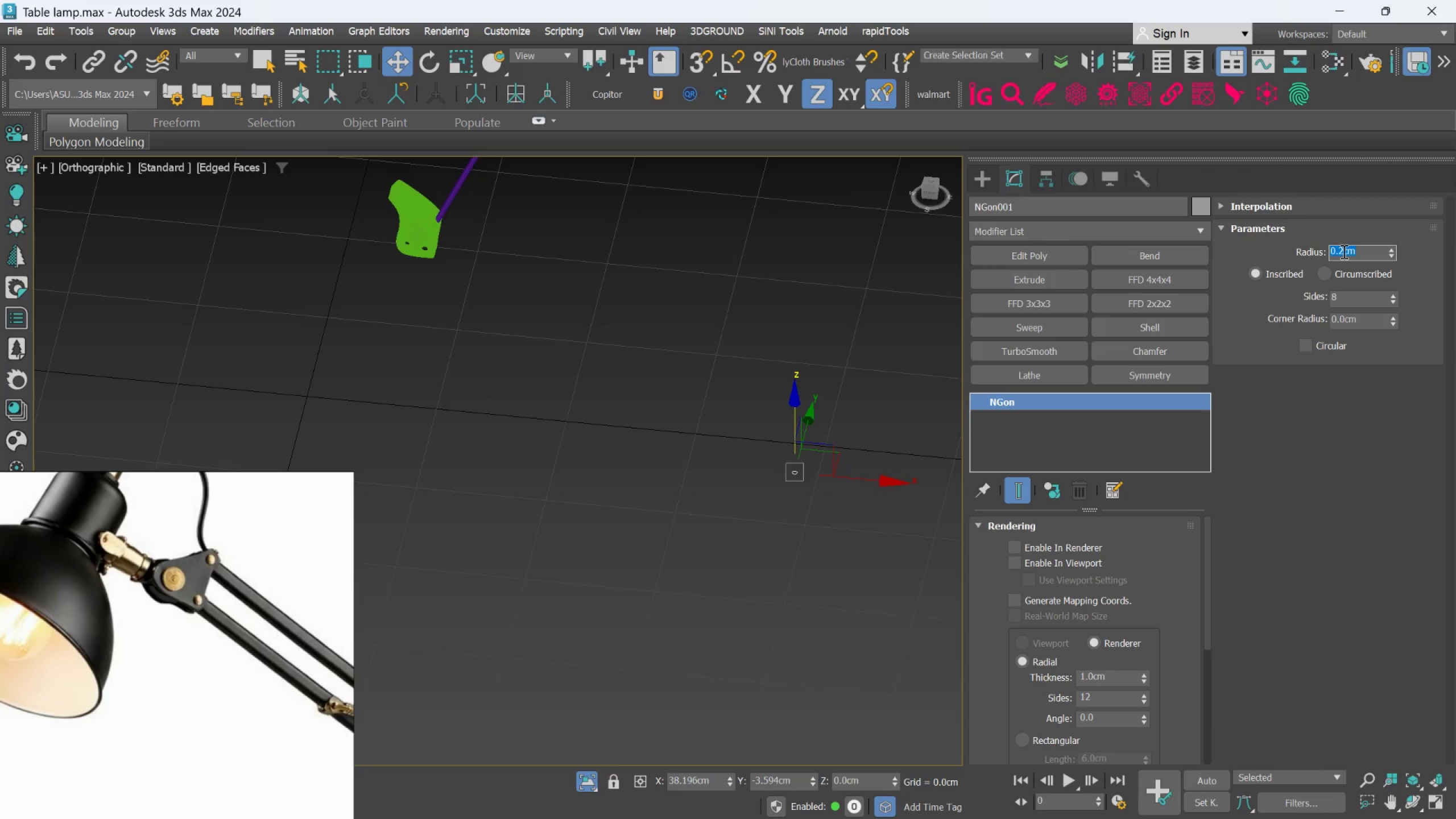 
type(.25)
 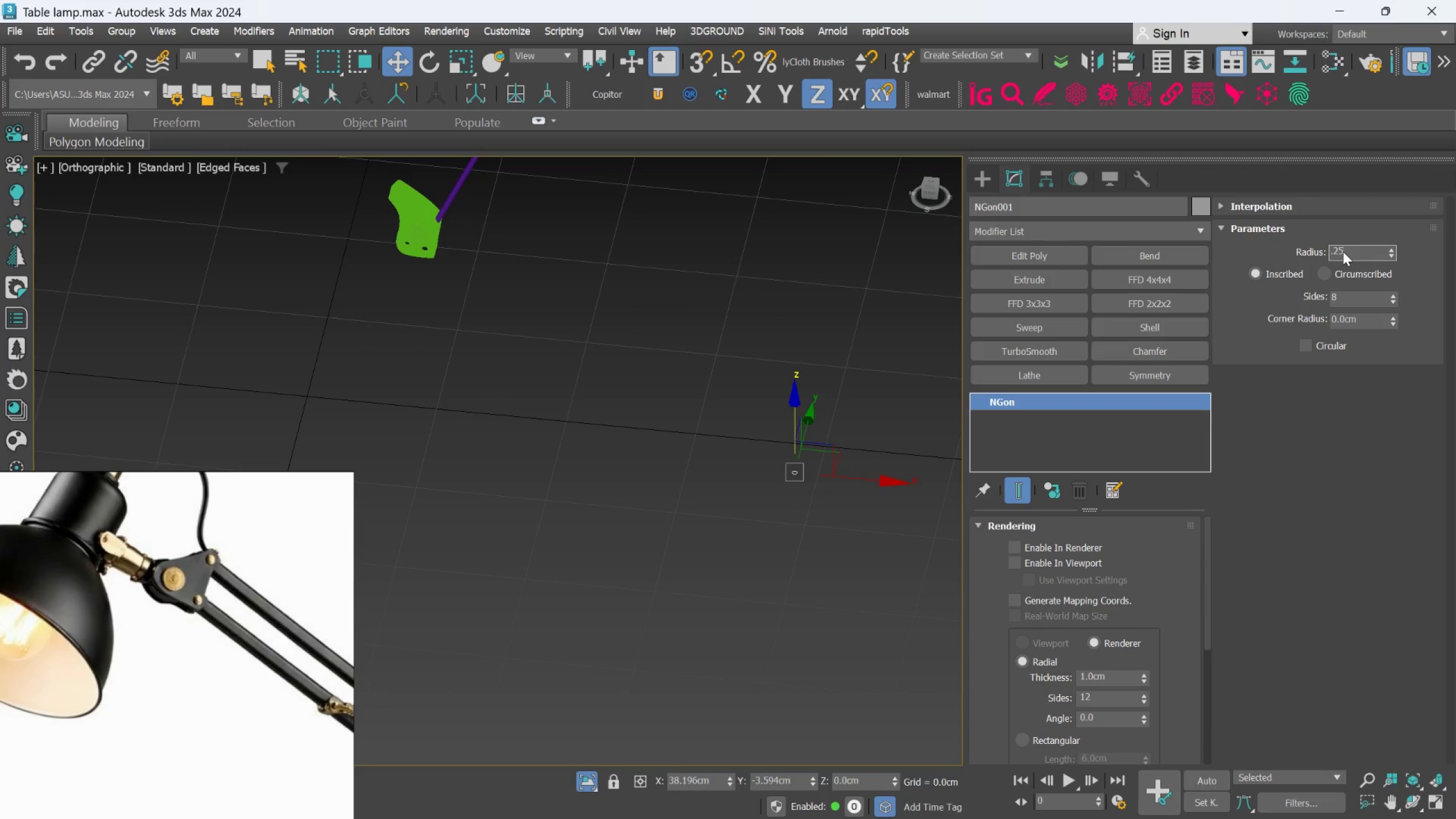 
key(Enter)
 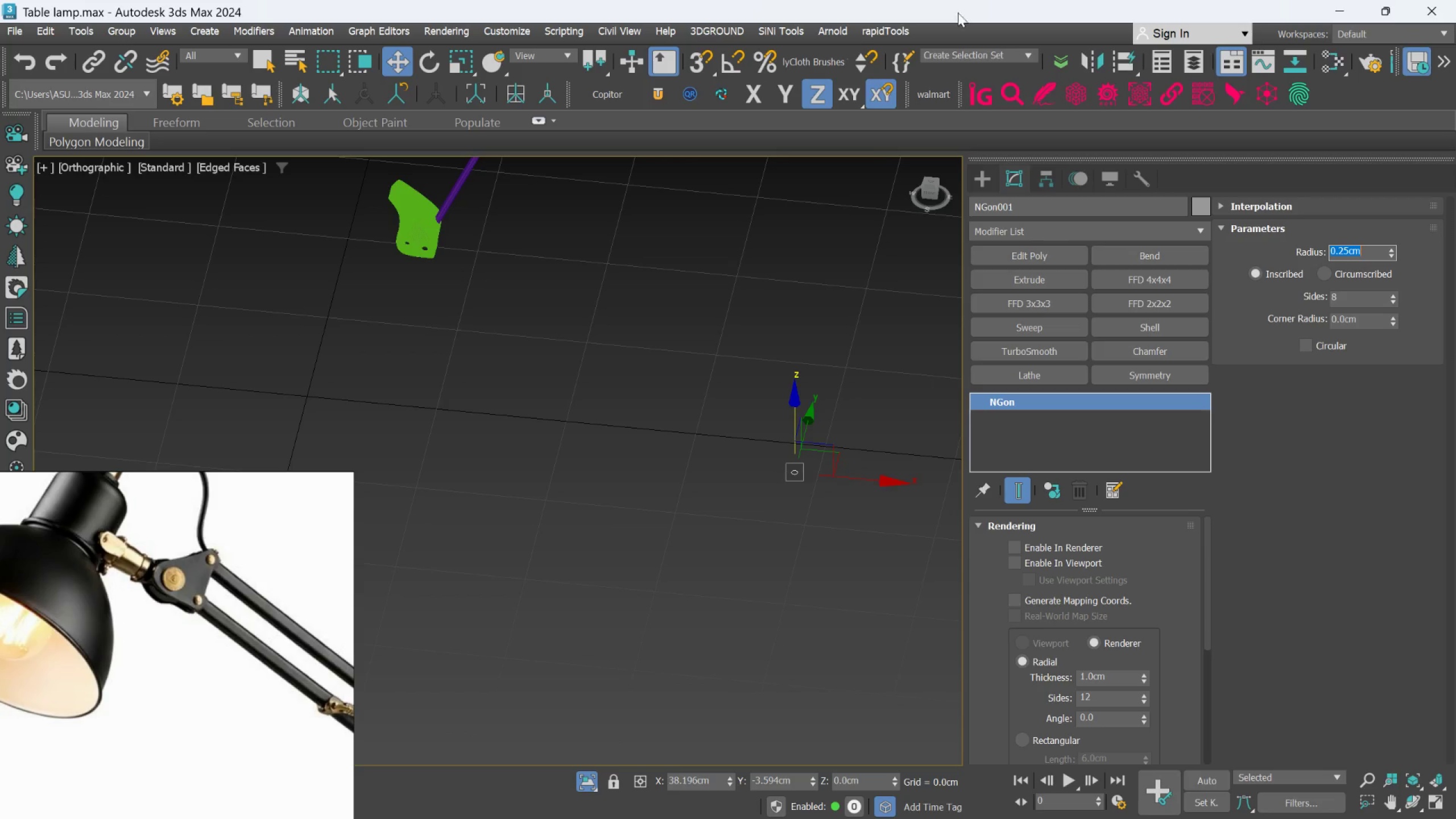 
scroll: coordinate [515, 354], scroll_direction: up, amount: 4.0
 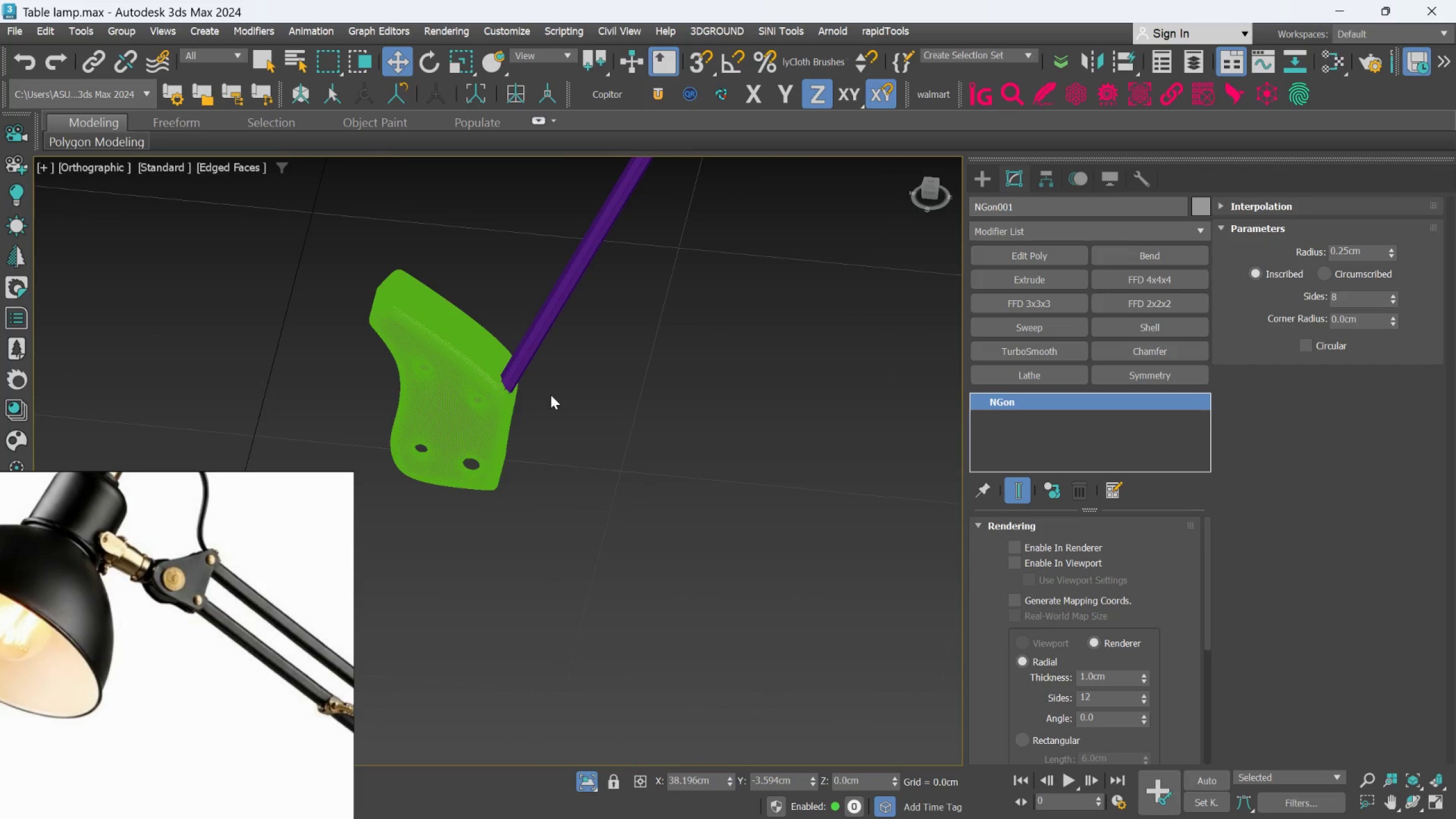 
hold_key(key=AltLeft, duration=0.64)
 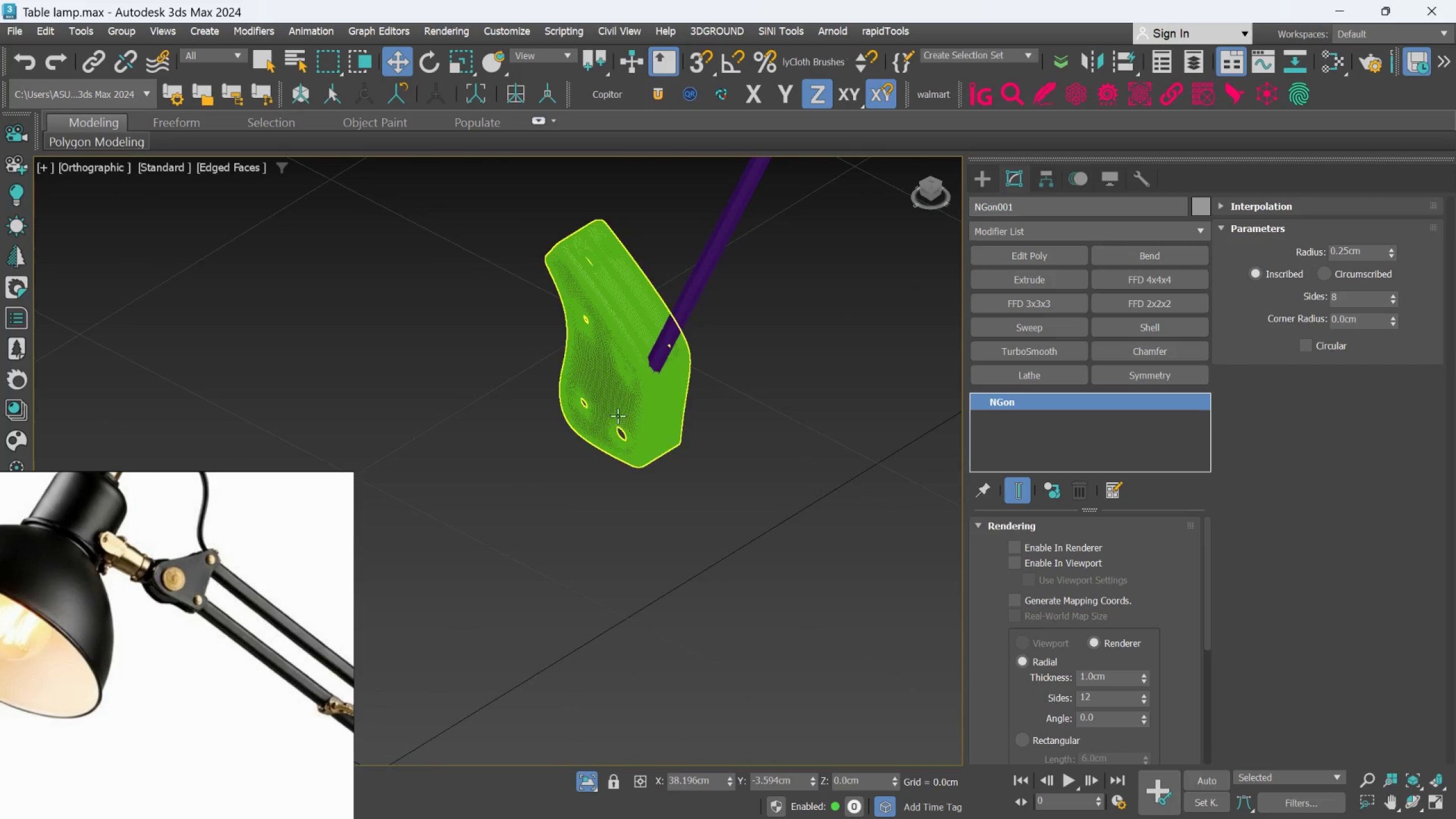 
hold_key(key=AltLeft, duration=0.47)
 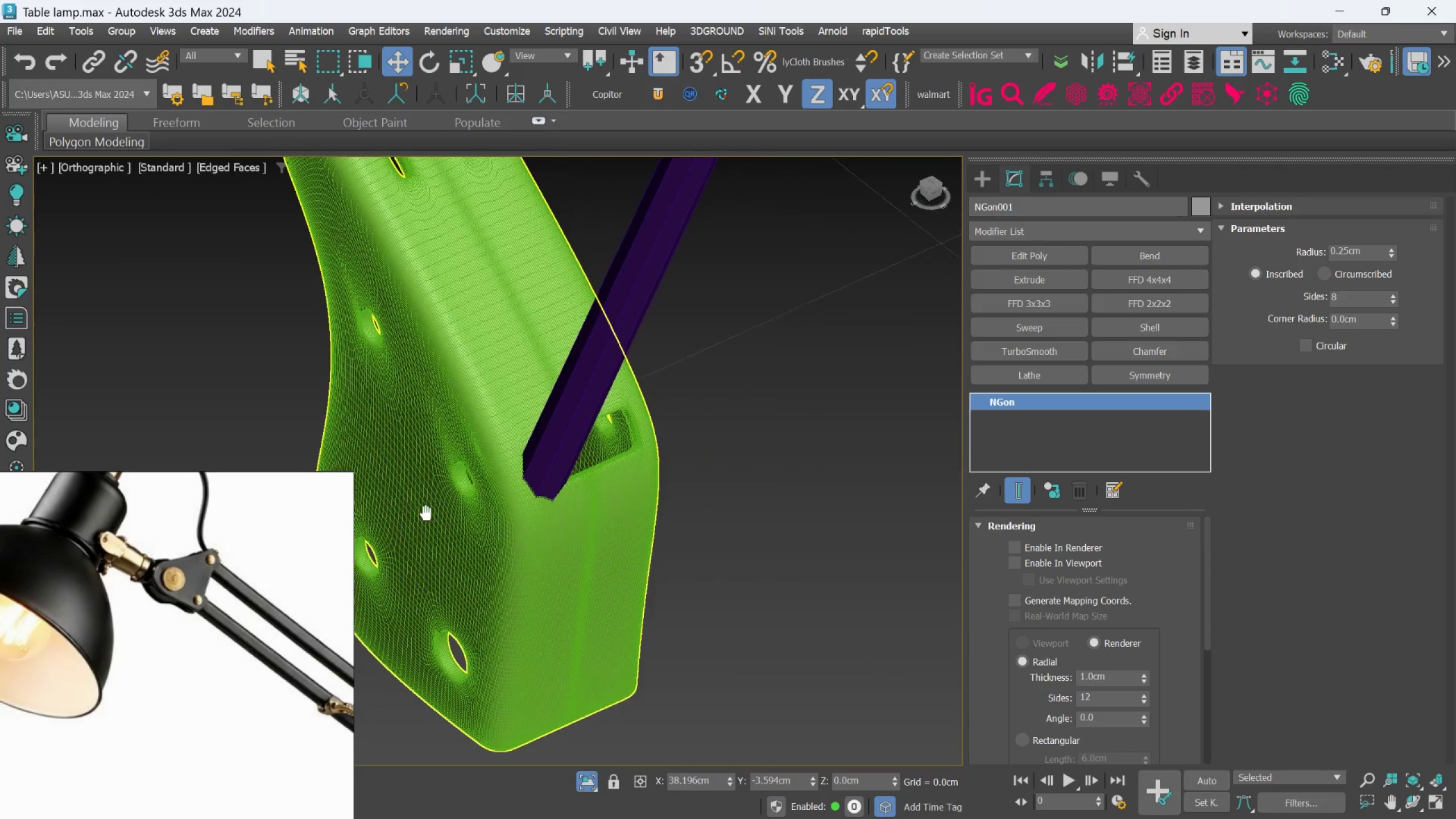 
scroll: coordinate [614, 435], scroll_direction: up, amount: 5.0
 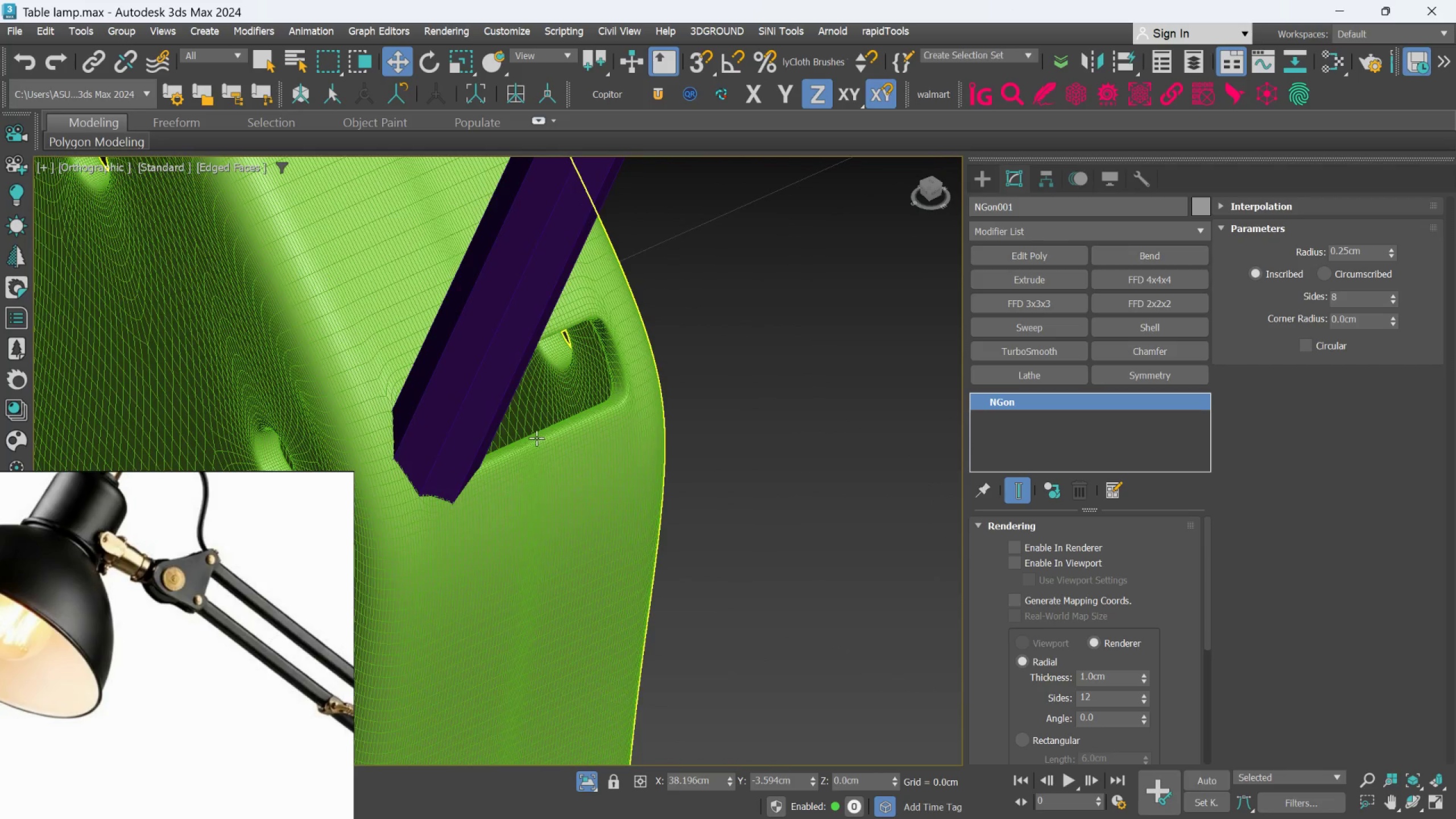 
left_click([536, 438])
 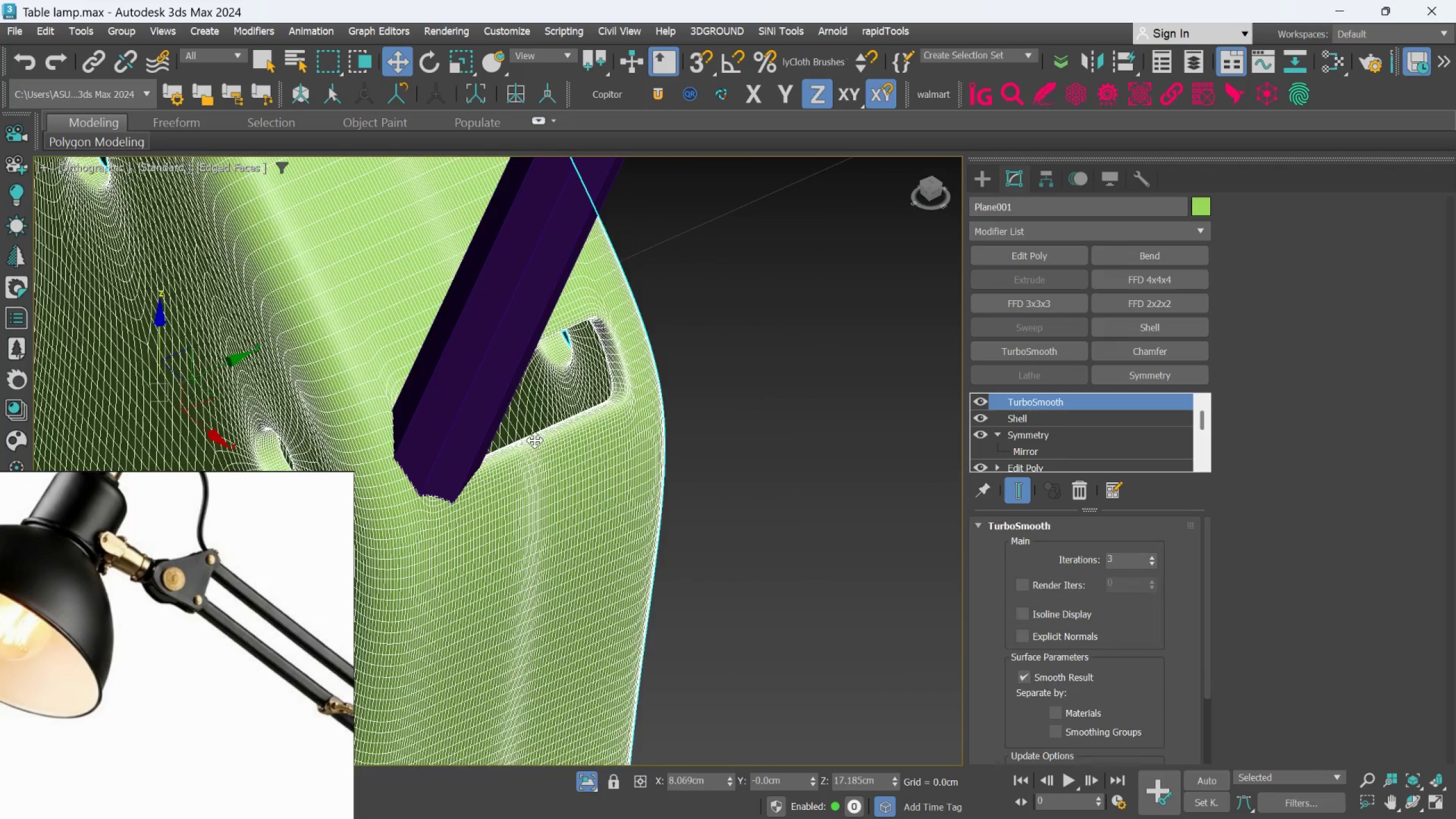 
hold_key(key=AltLeft, duration=1.11)
 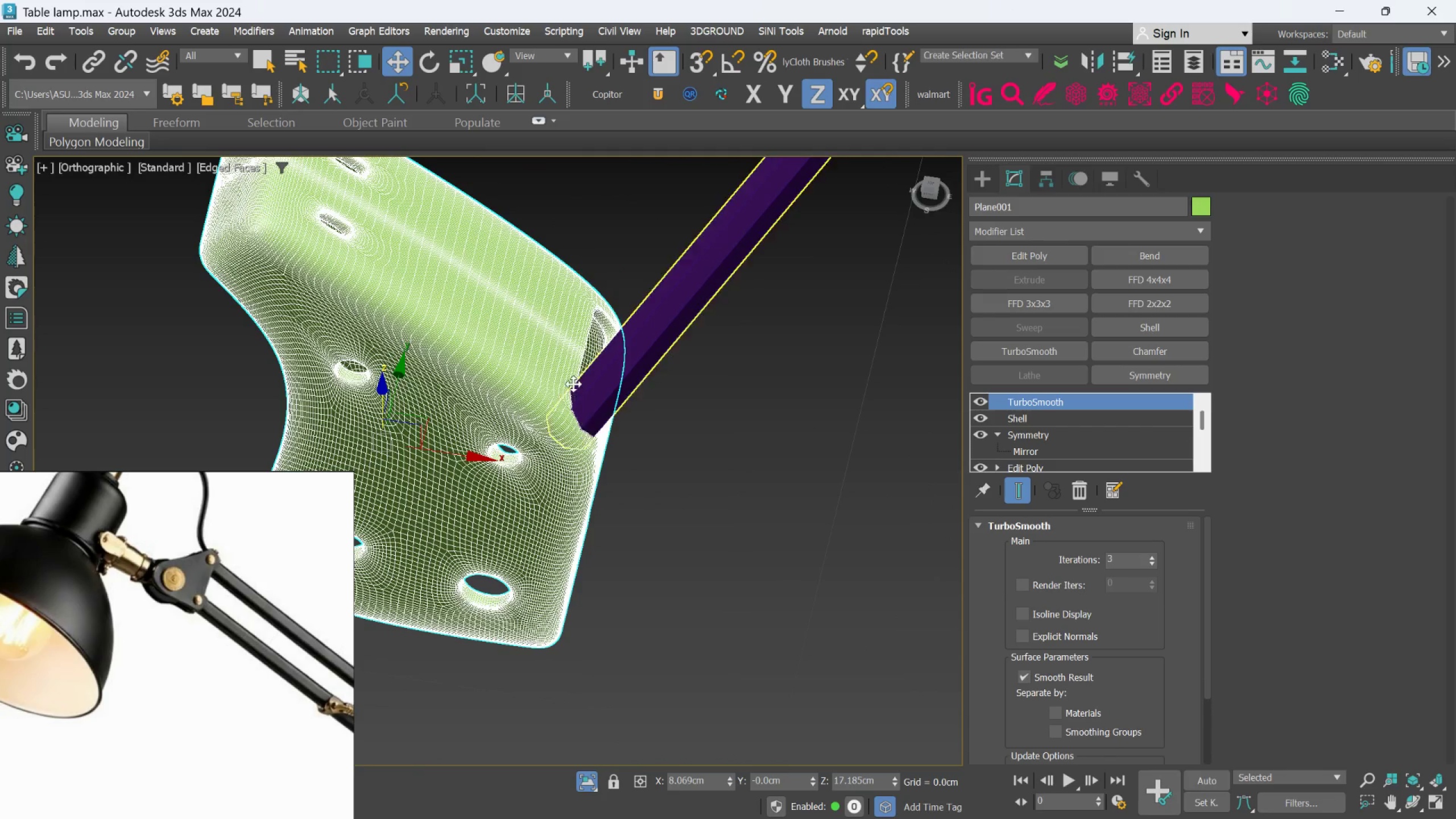 
scroll: coordinate [535, 440], scroll_direction: down, amount: 2.0
 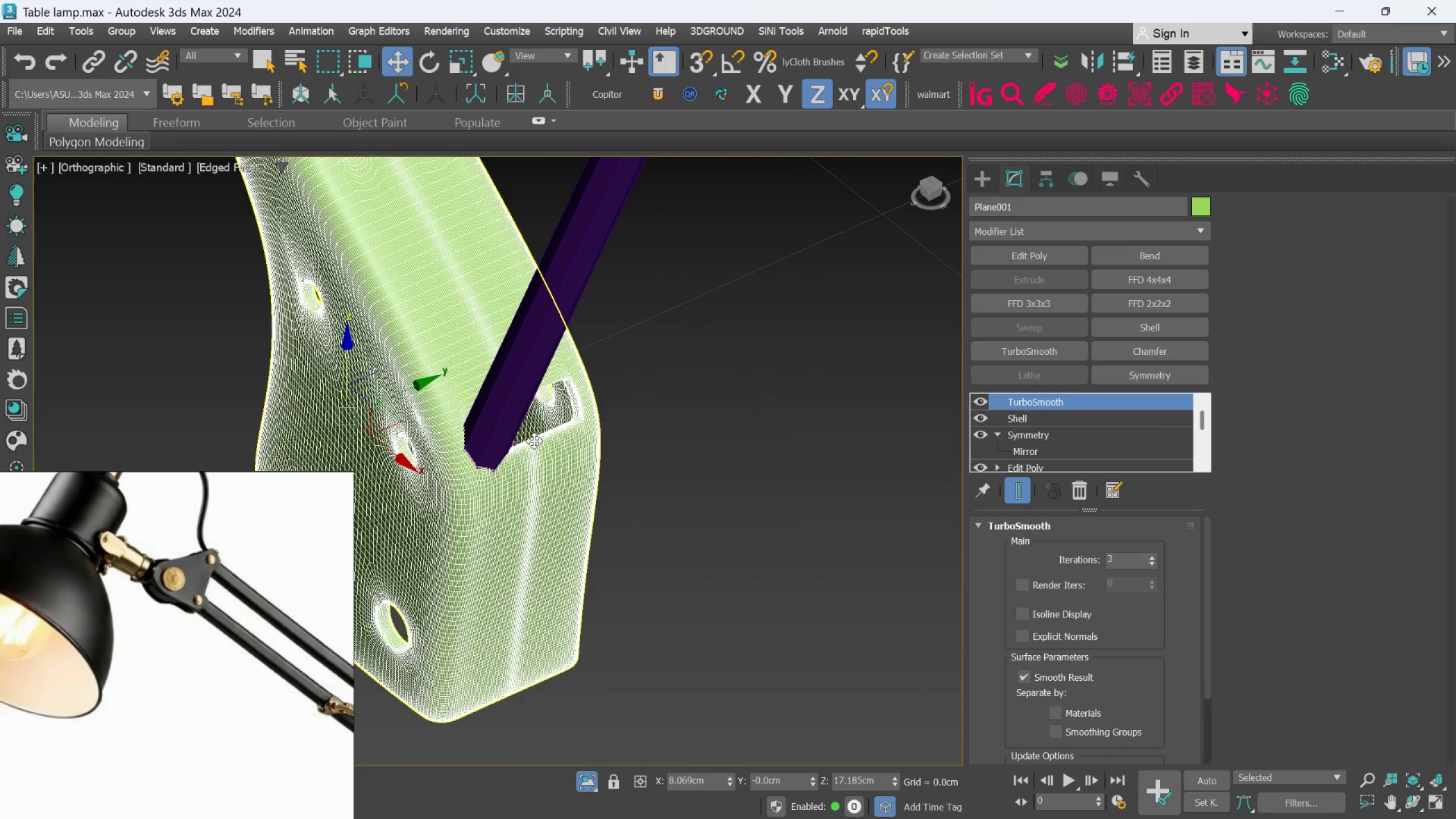 
hold_key(key=AltLeft, duration=1.11)
 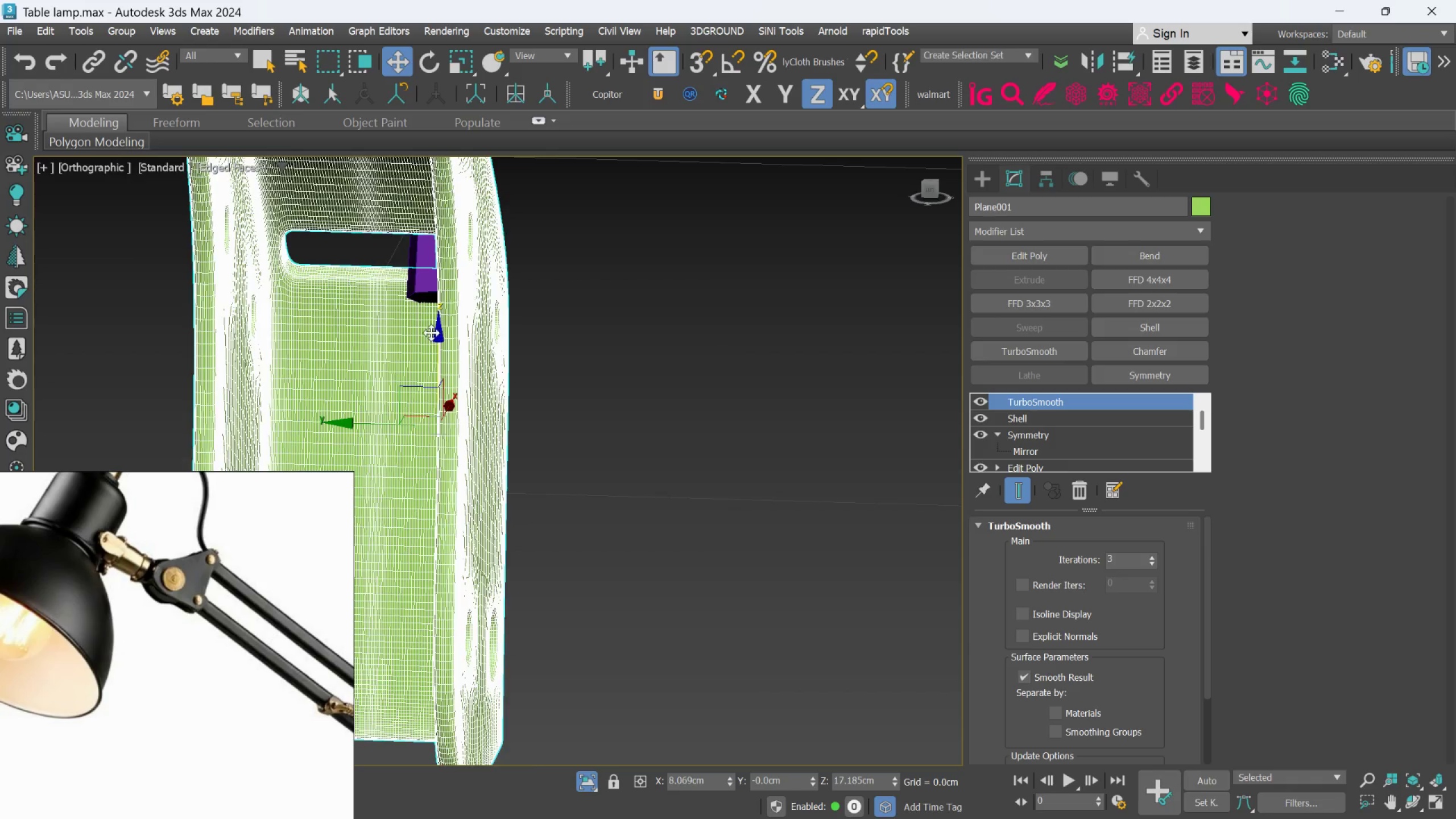 
scroll: coordinate [573, 383], scroll_direction: up, amount: 1.0
 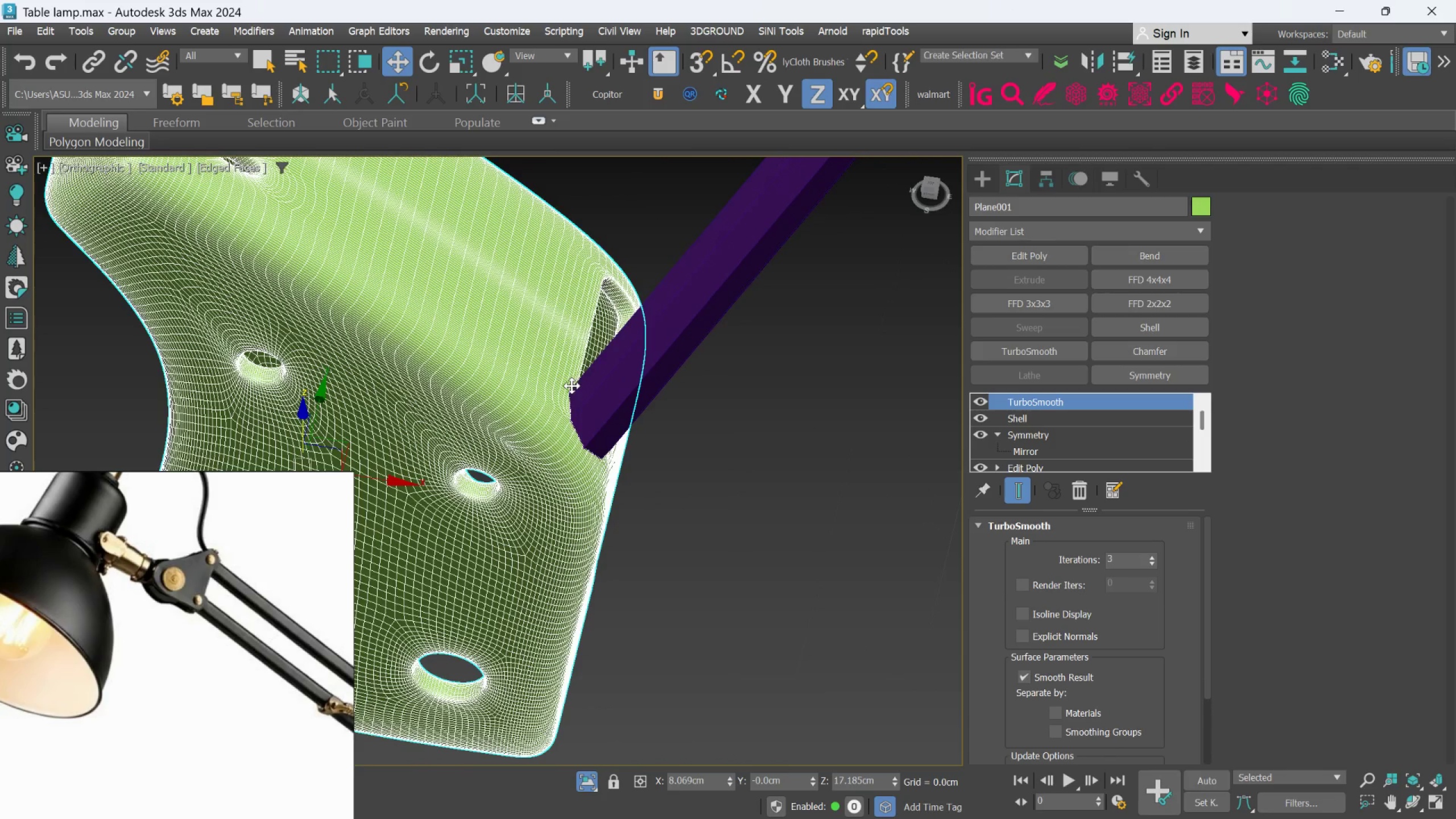 
hold_key(key=AltLeft, duration=0.56)
 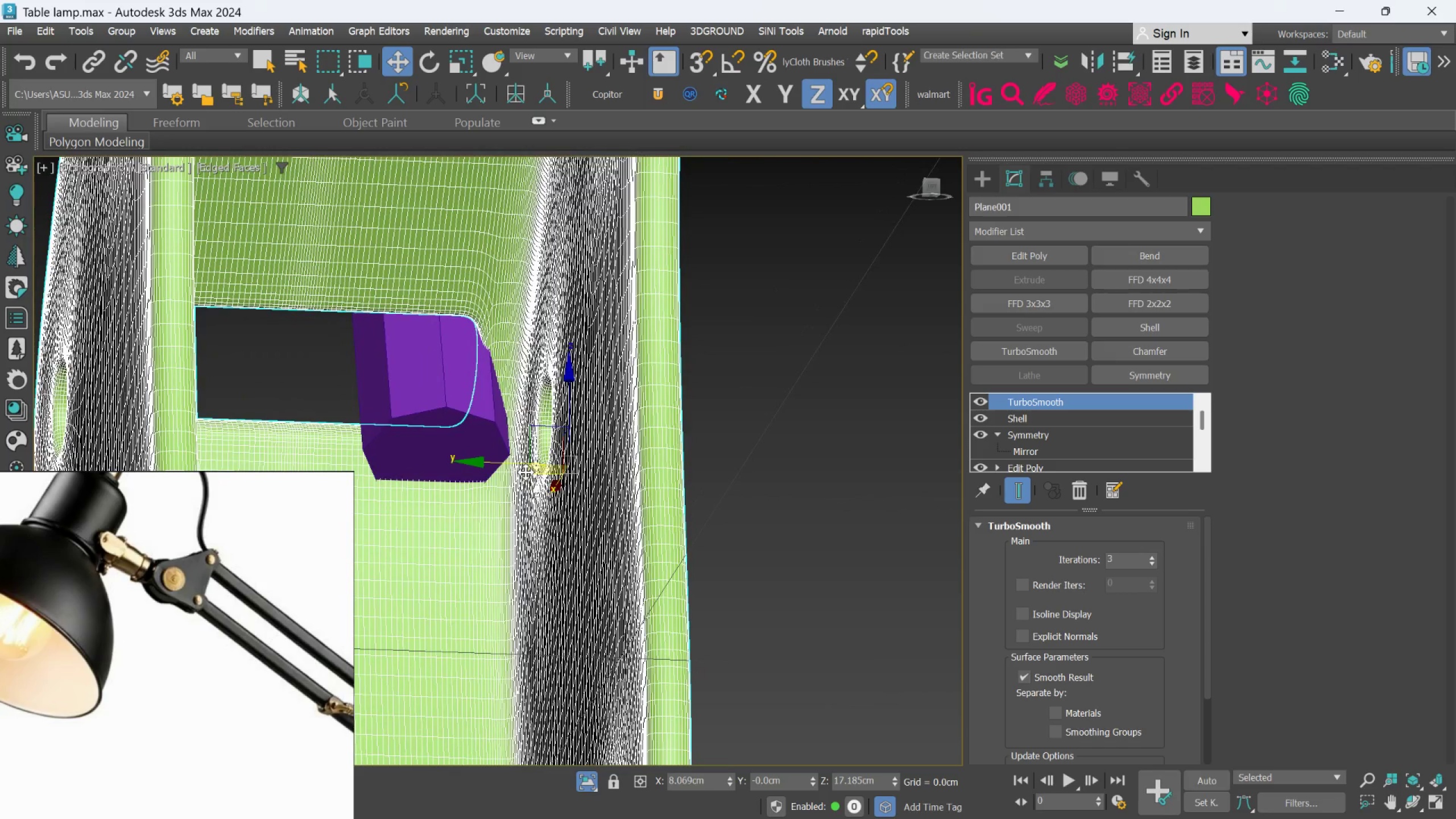 
scroll: coordinate [431, 327], scroll_direction: up, amount: 2.0
 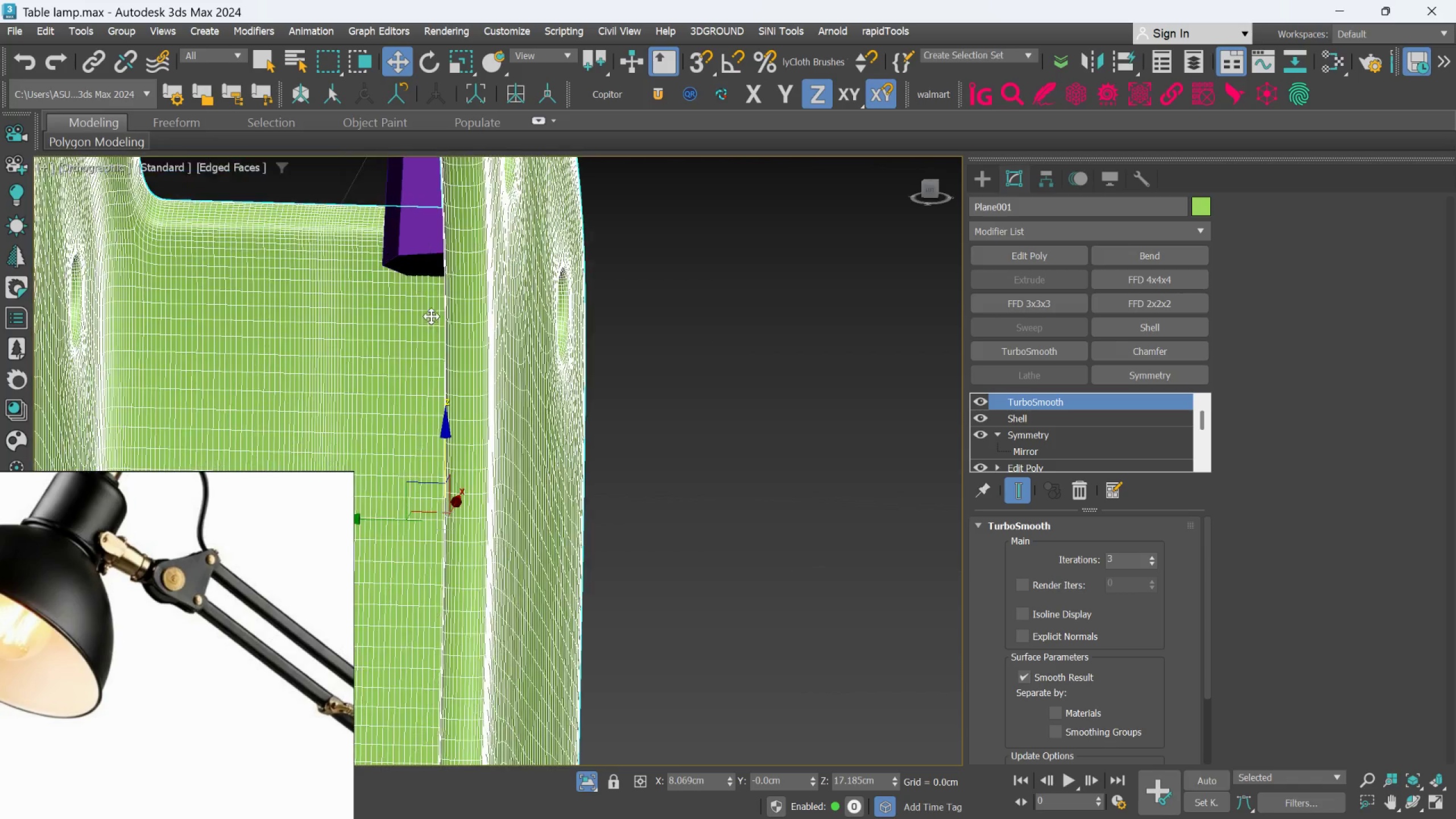 
left_click_drag(start_coordinate=[520, 472], to_coordinate=[518, 472])
 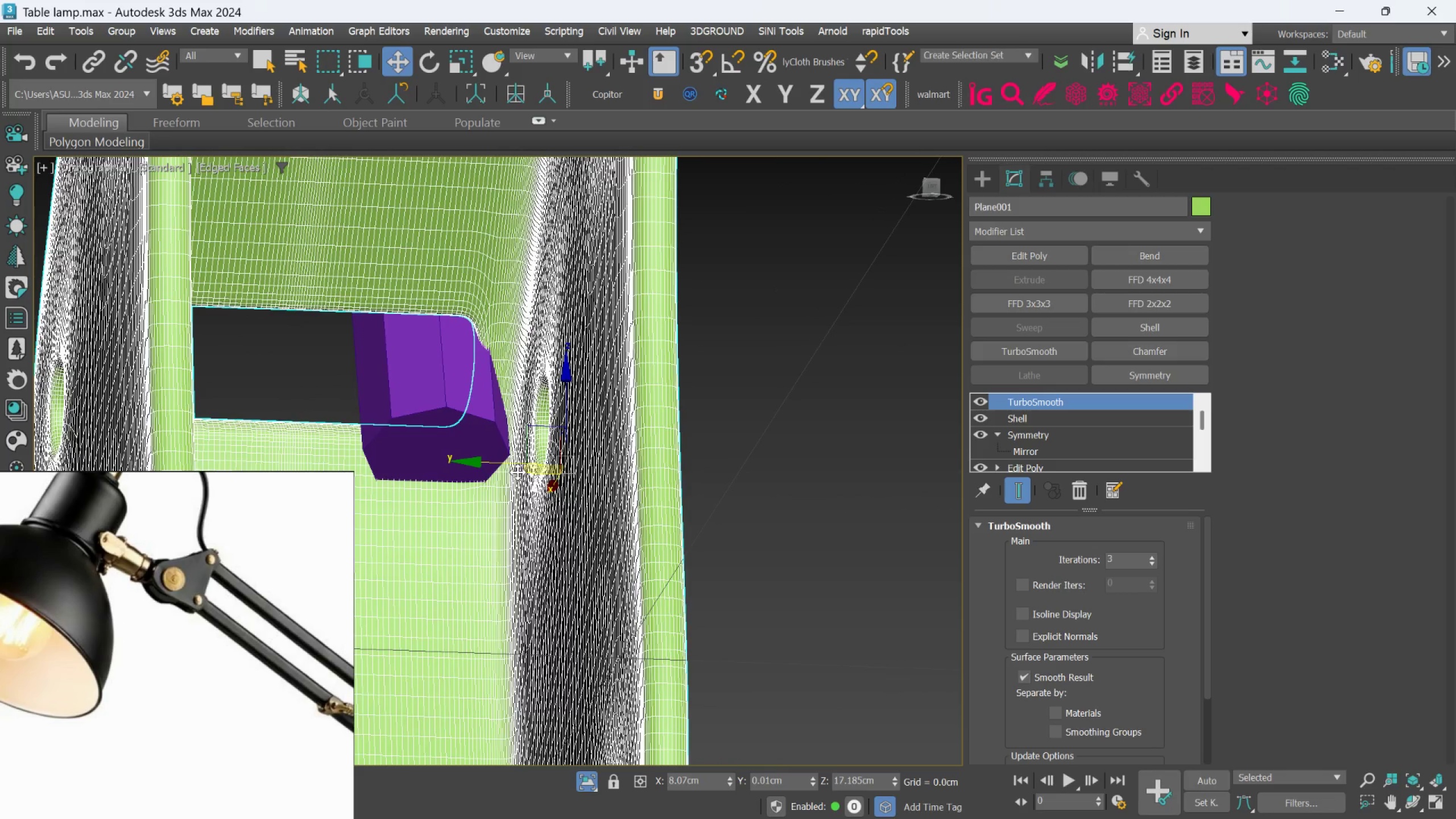 
key(Control+Z)
 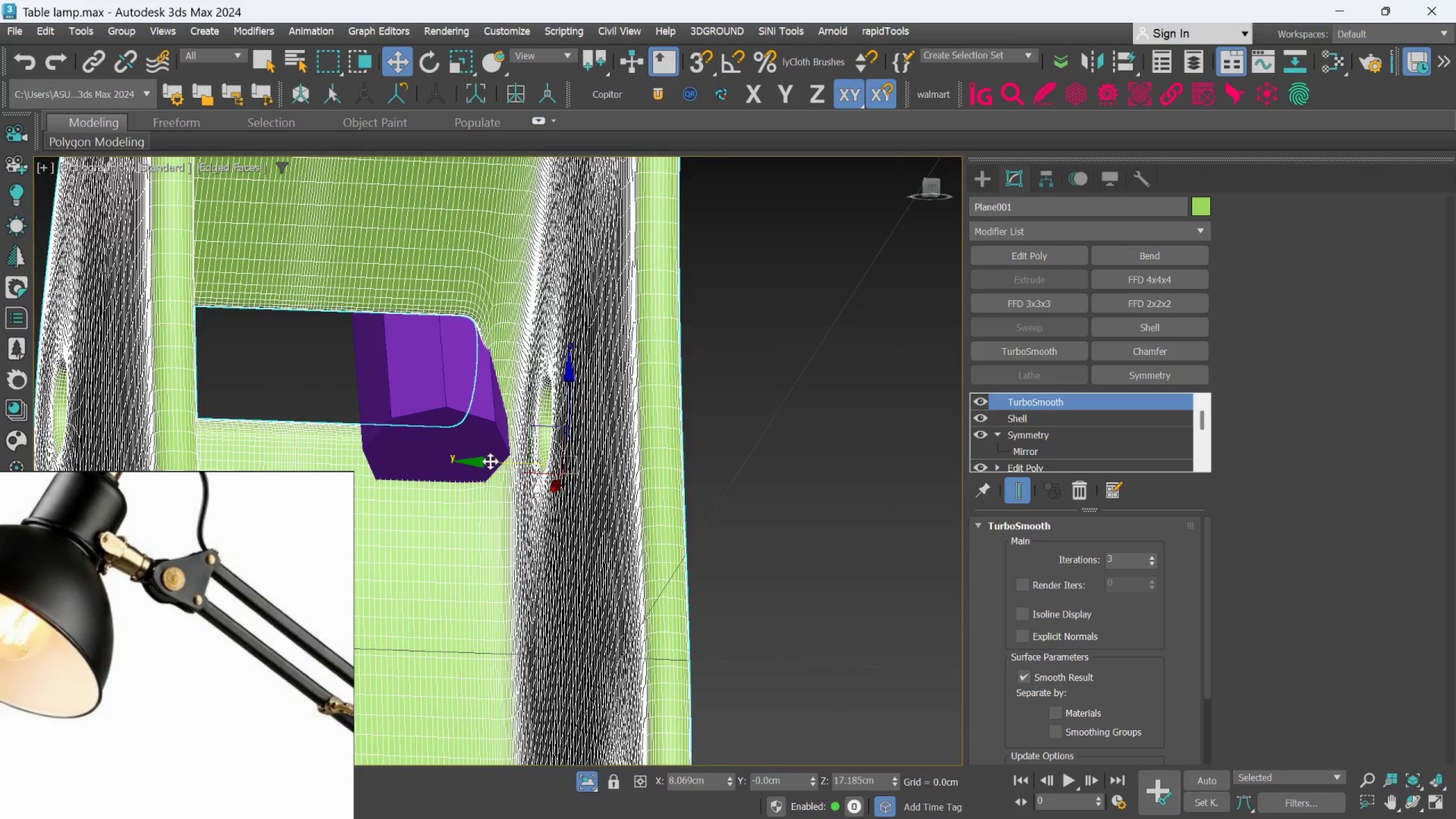 
left_click_drag(start_coordinate=[489, 461], to_coordinate=[475, 459])
 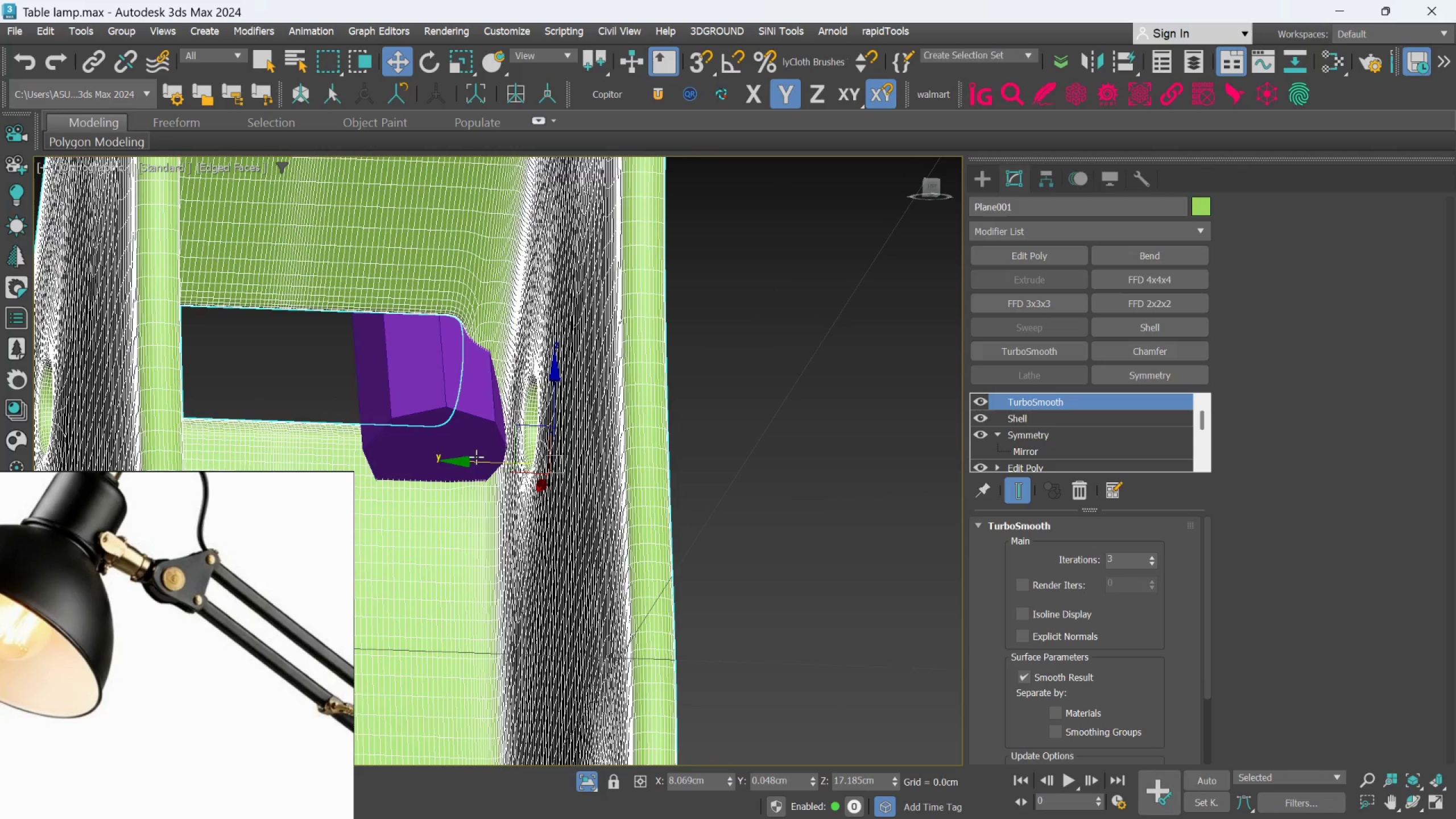 
key(Control+ControlLeft)
 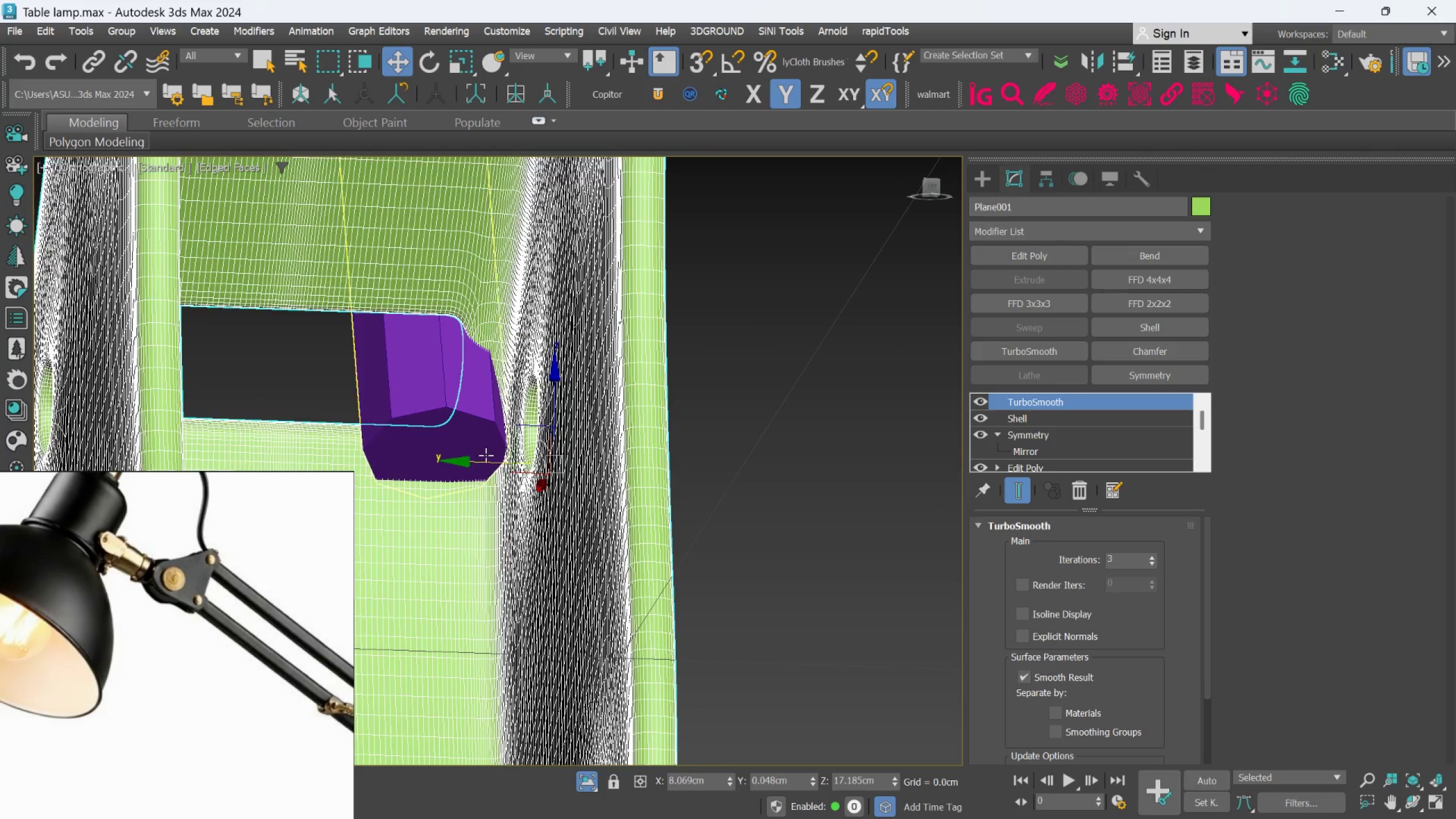 
key(Control+Z)
 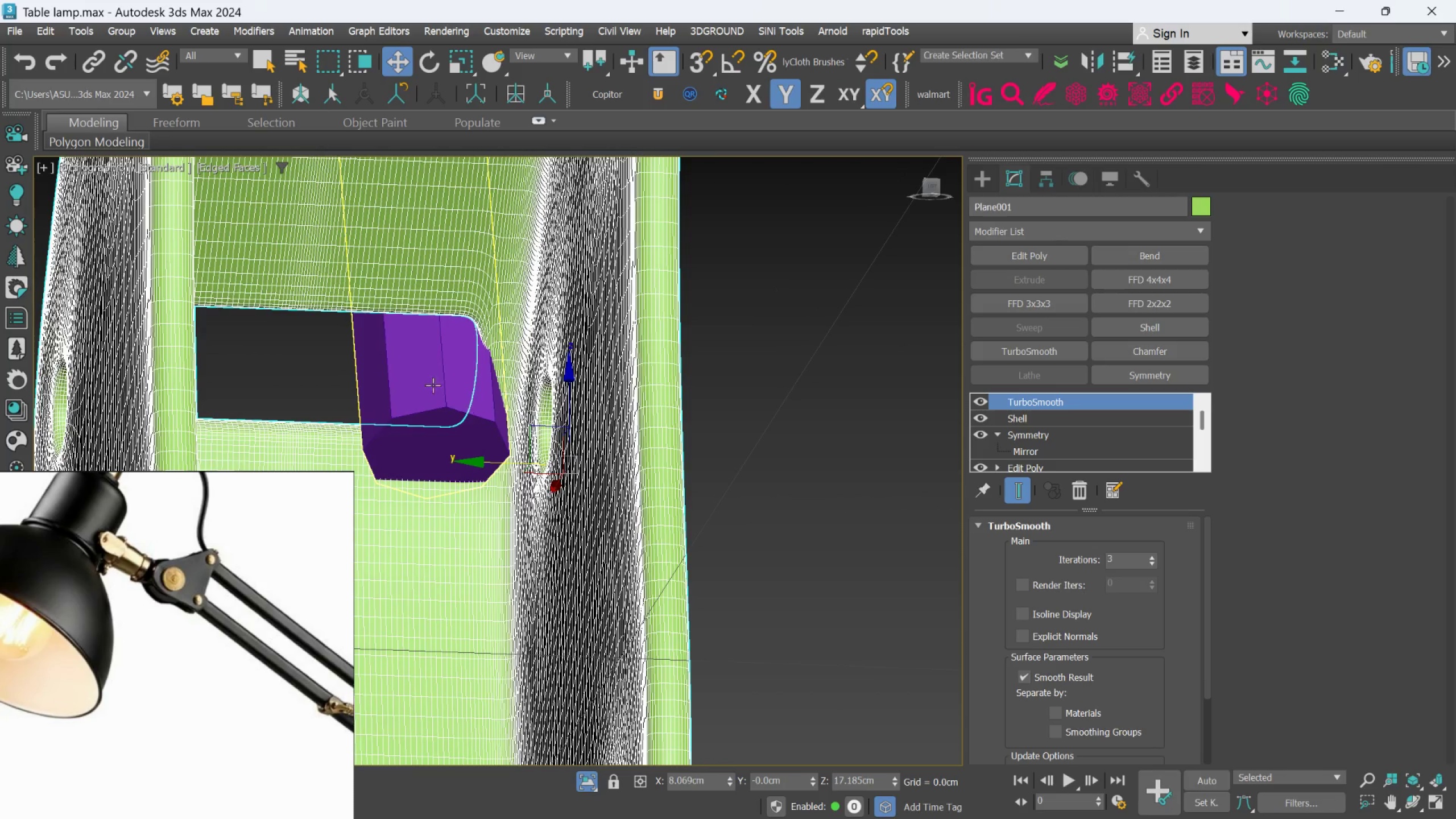 
left_click([425, 379])
 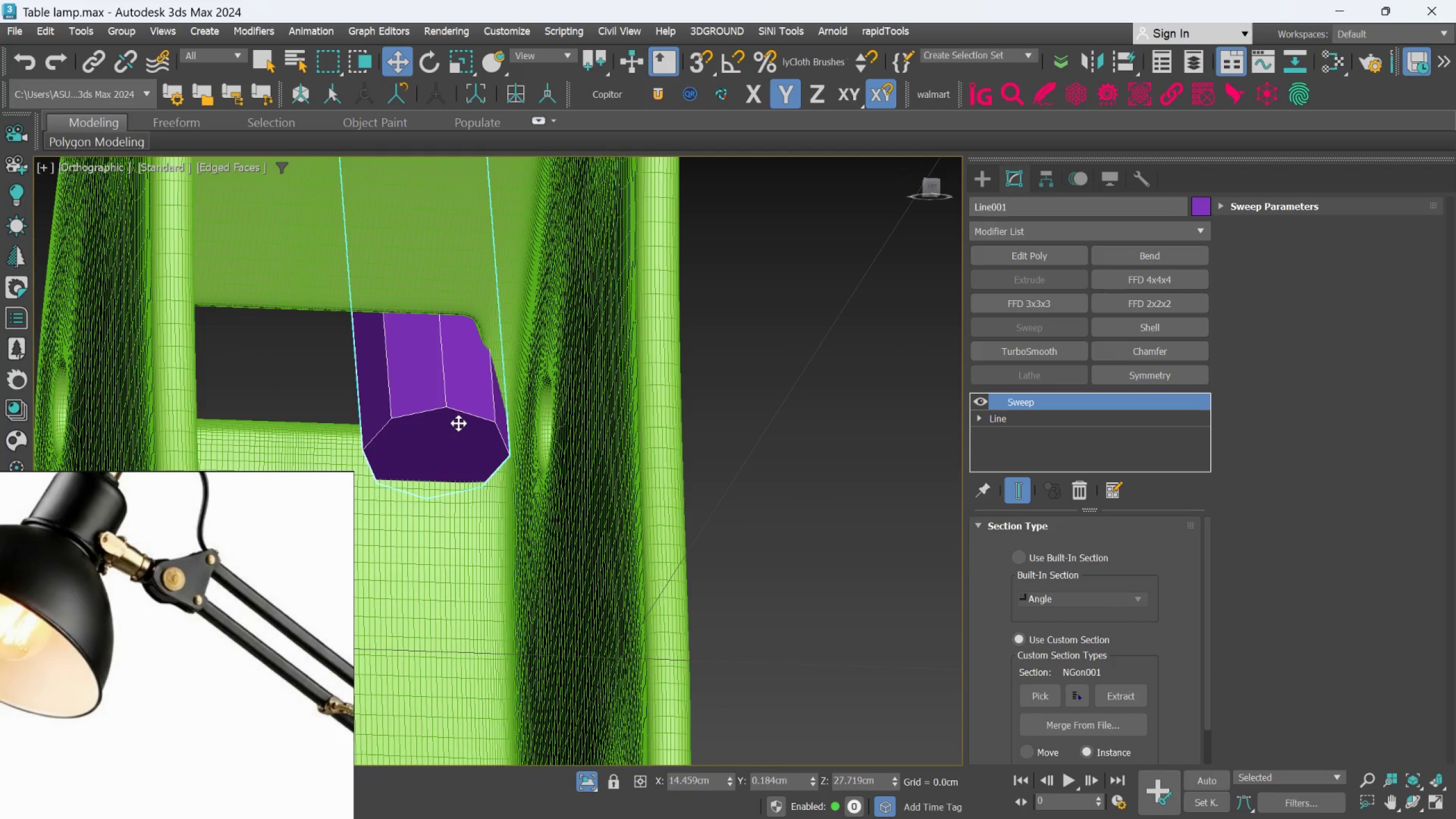 
scroll: coordinate [533, 389], scroll_direction: down, amount: 5.0
 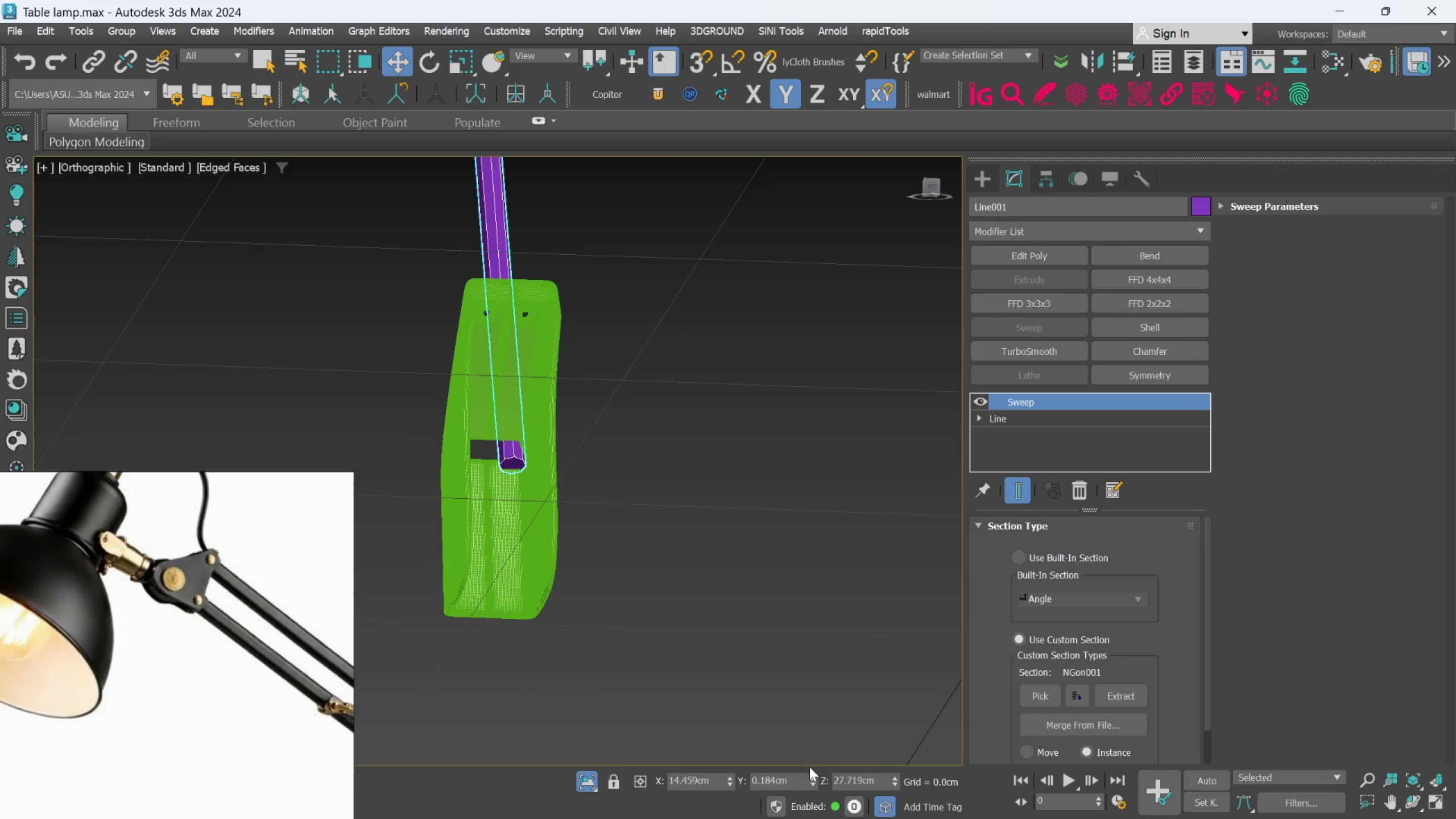 
left_click_drag(start_coordinate=[811, 776], to_coordinate=[810, 768])
 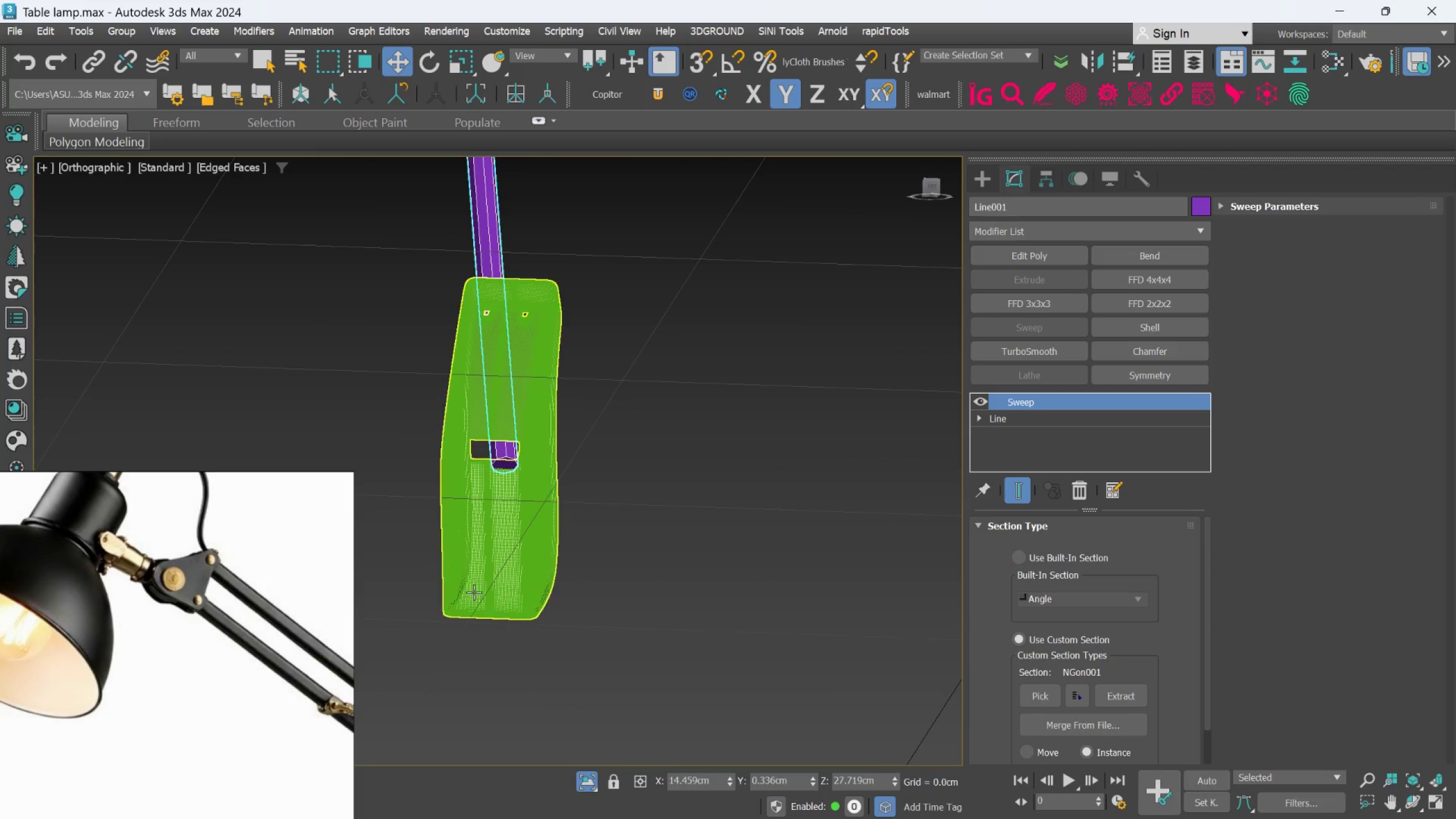 
key(Meta+MetaLeft)
 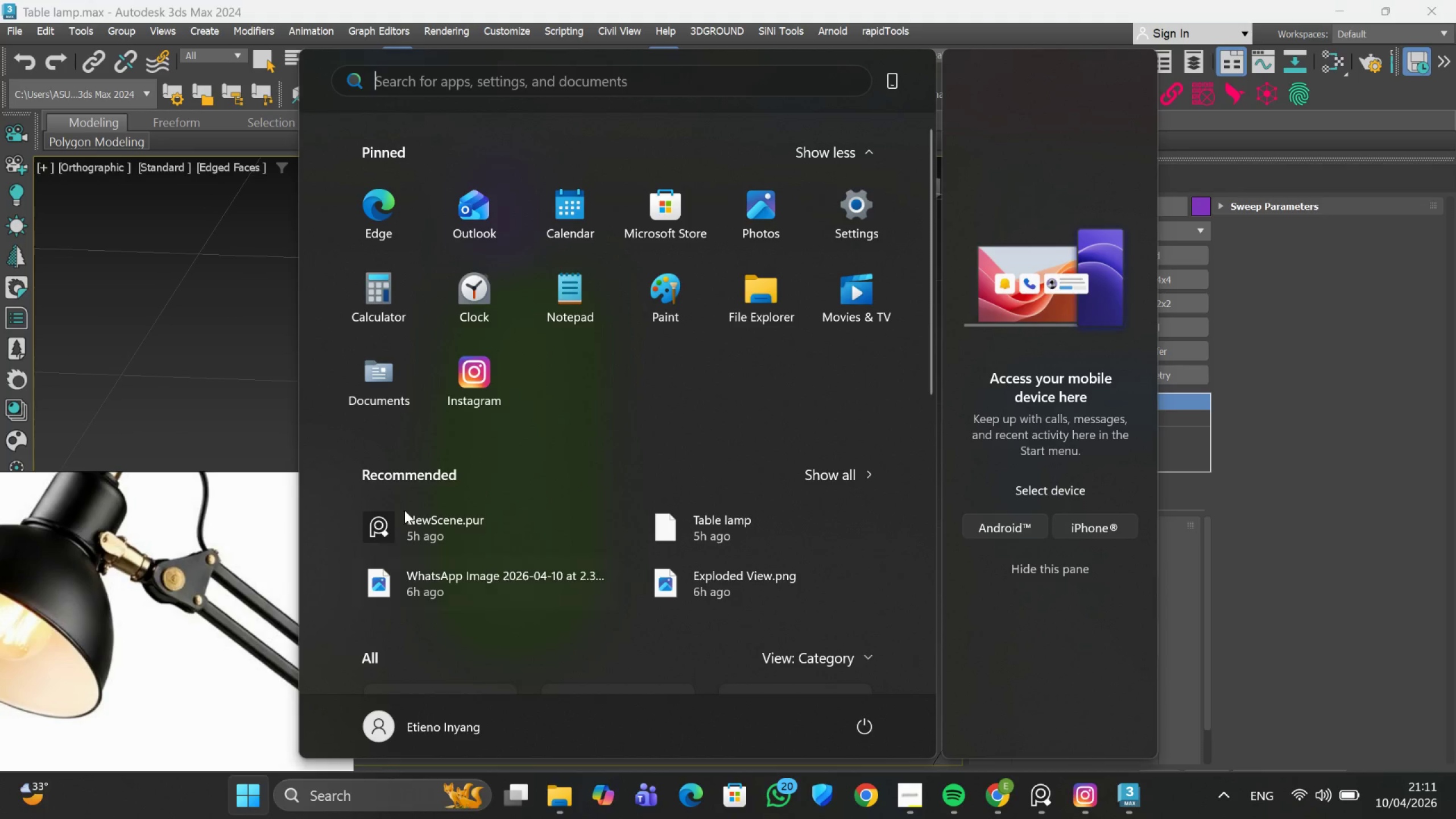 
left_click([186, 361])
 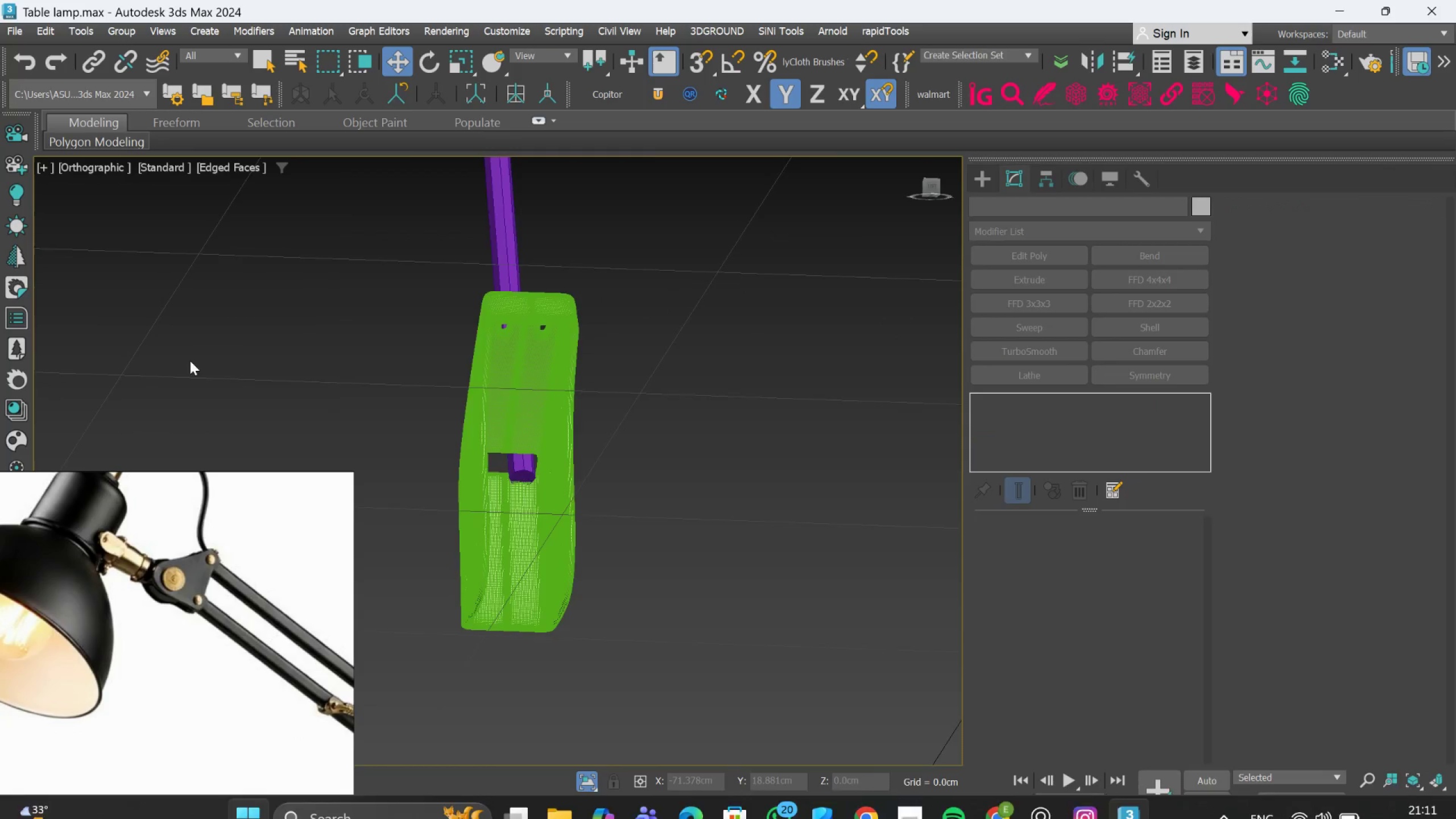 
scroll: coordinate [195, 366], scroll_direction: down, amount: 2.0
 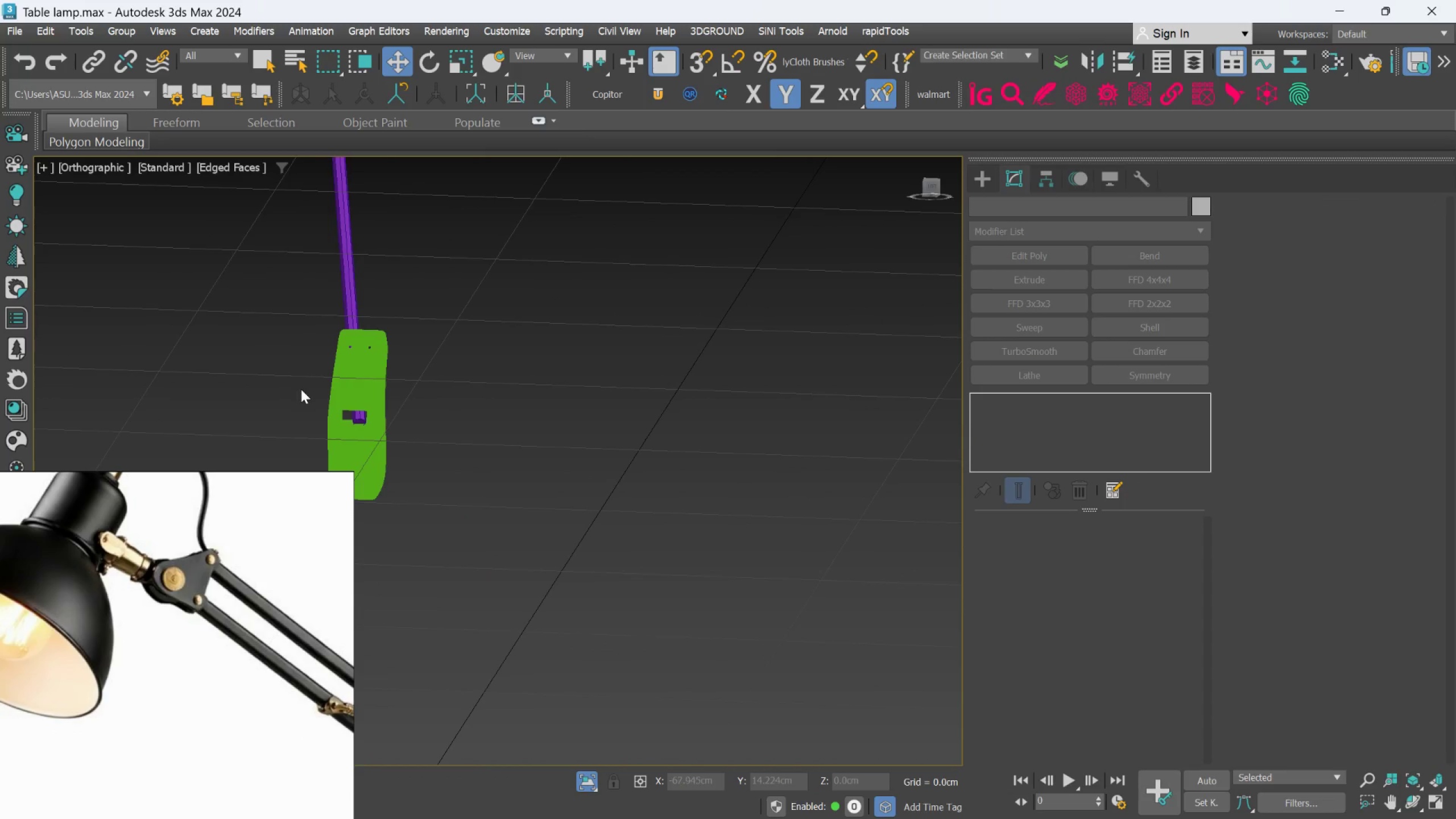 
hold_key(key=AltLeft, duration=0.47)
 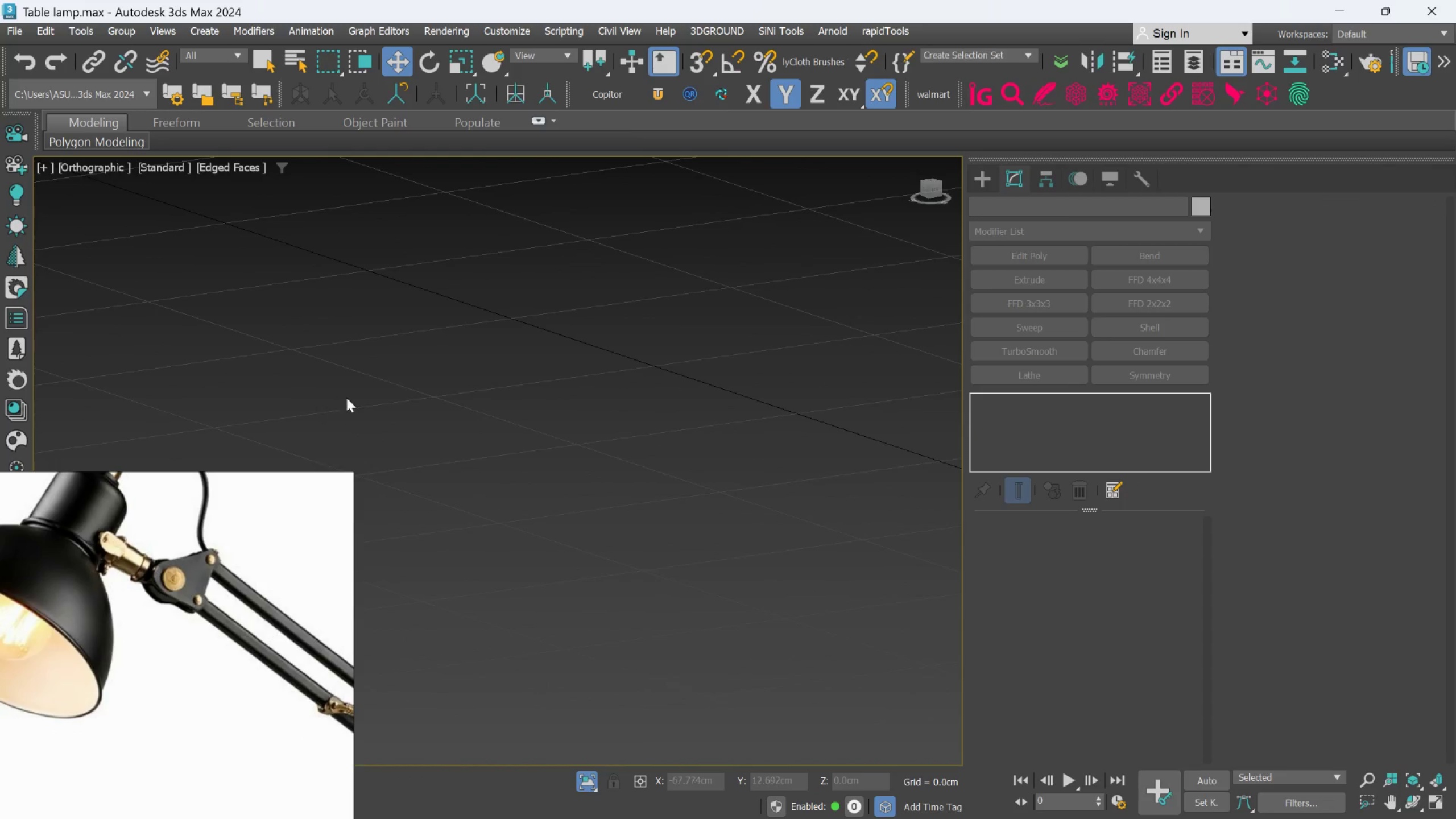 
scroll: coordinate [661, 408], scroll_direction: up, amount: 2.0
 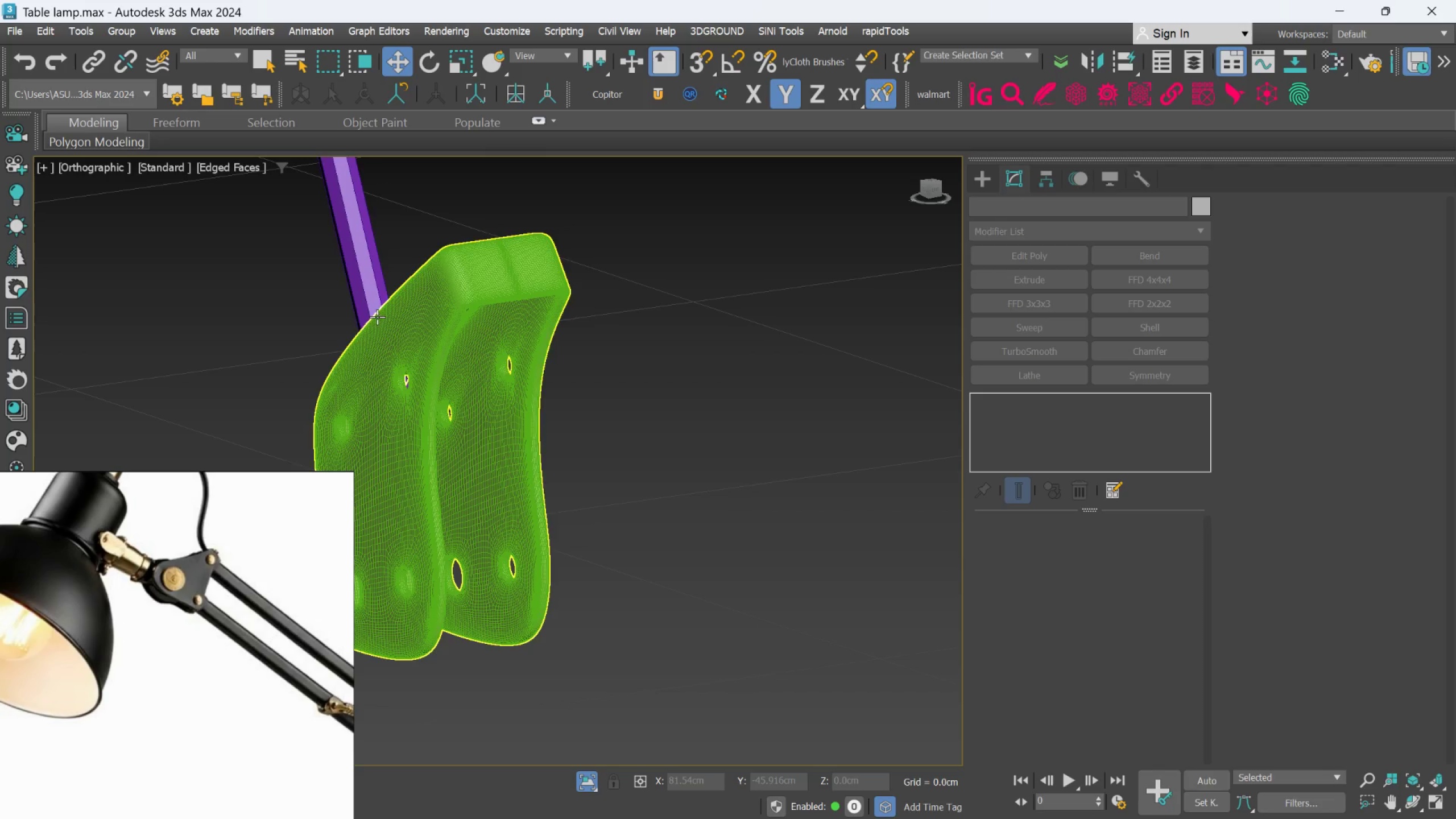 
left_click([367, 307])
 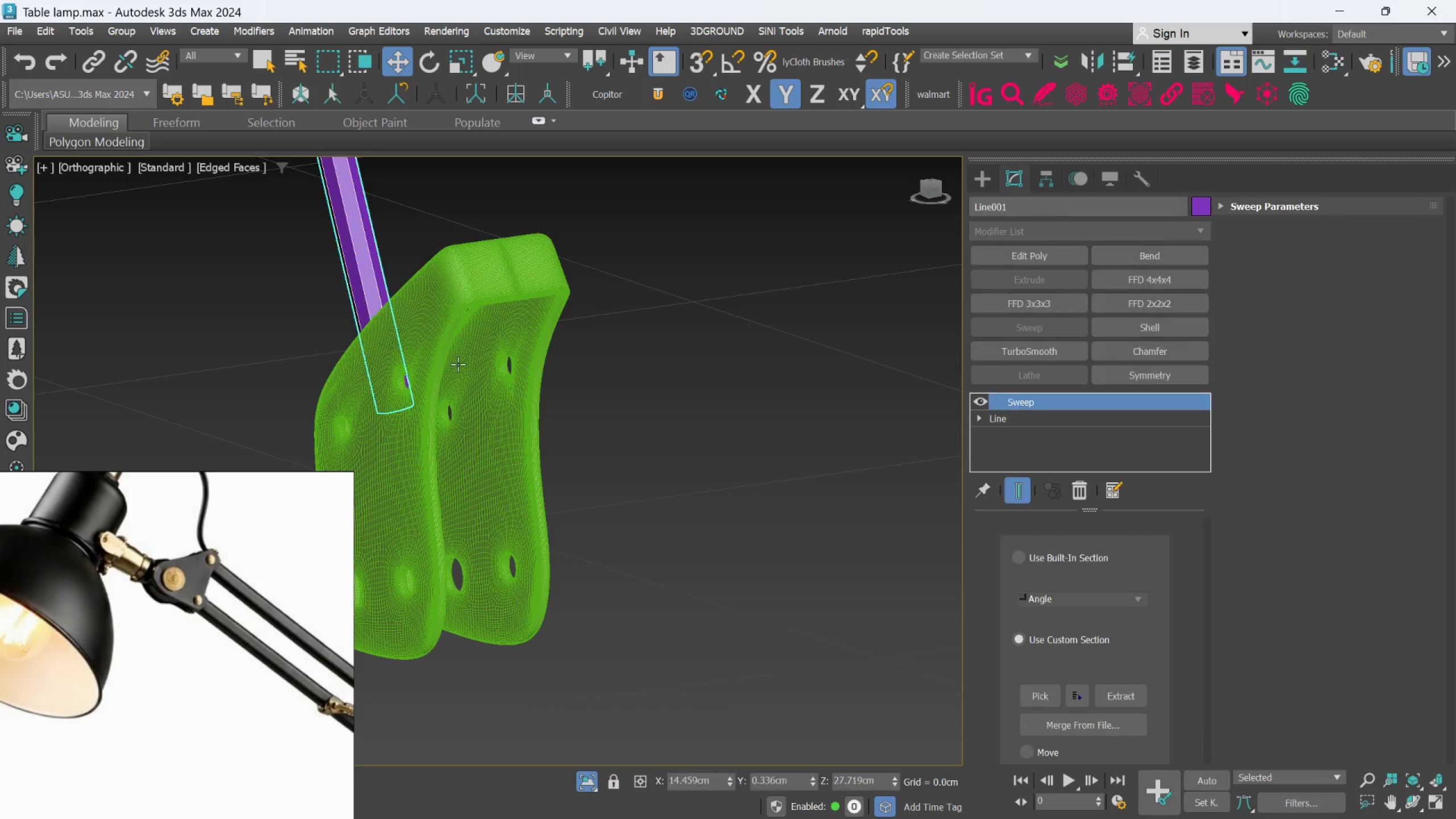 
hold_key(key=AltLeft, duration=0.69)
 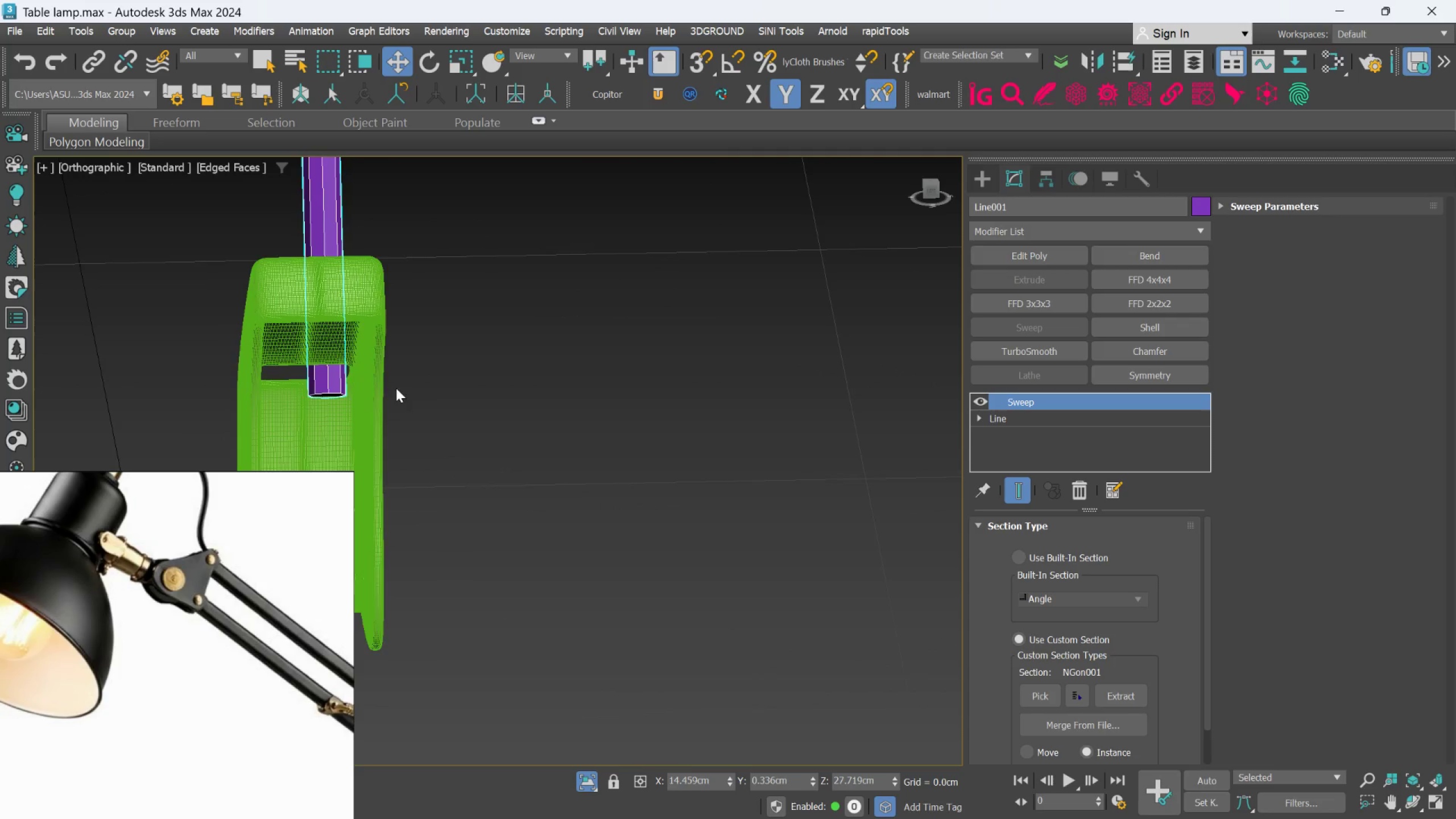 
hold_key(key=AltLeft, duration=1.14)
 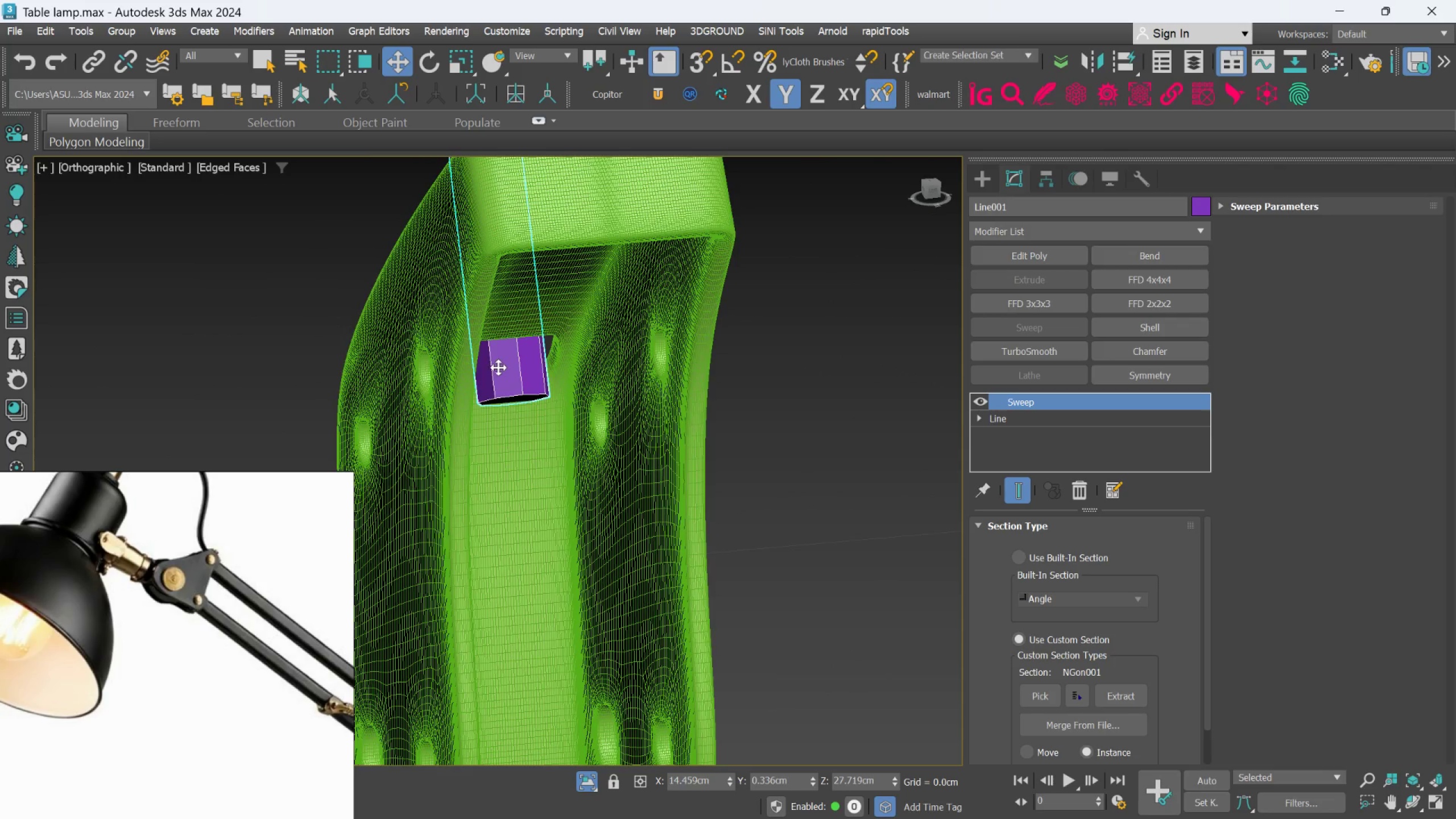 
scroll: coordinate [357, 366], scroll_direction: up, amount: 2.0
 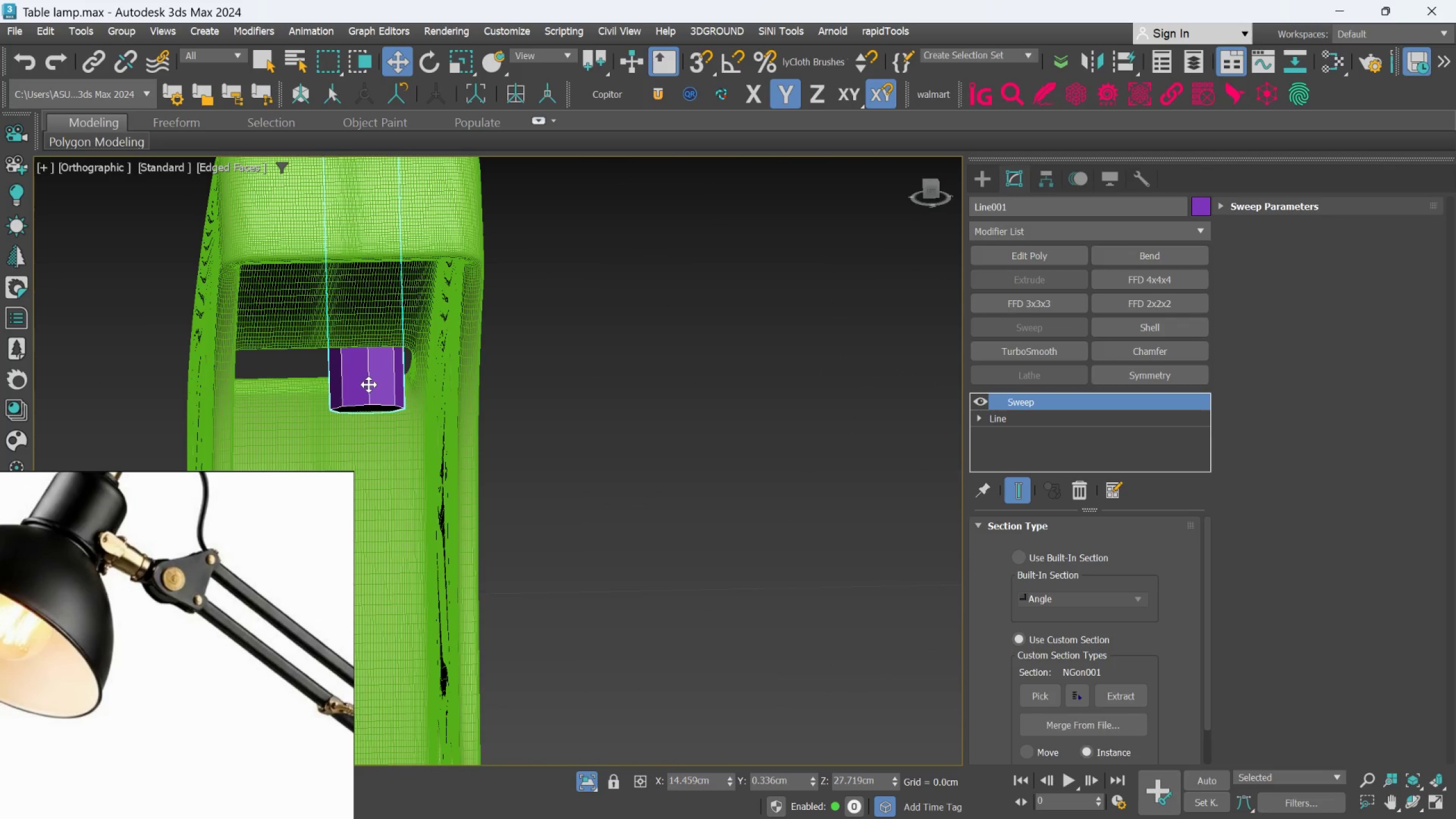 
hold_key(key=AltLeft, duration=12.69)
scroll: coordinate [498, 376], scroll_direction: down, amount: 2.0
 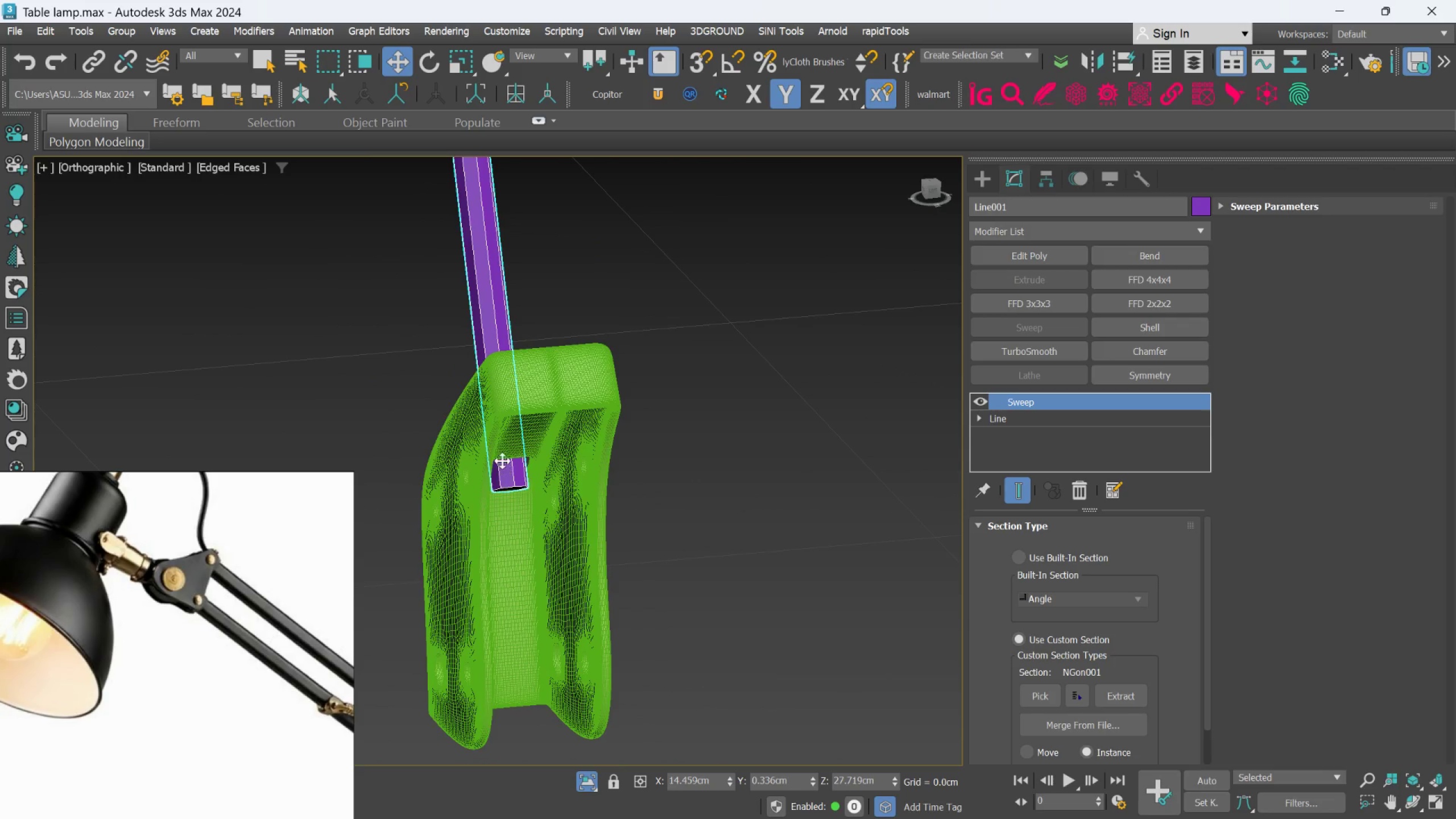 
middle_click([502, 457])
 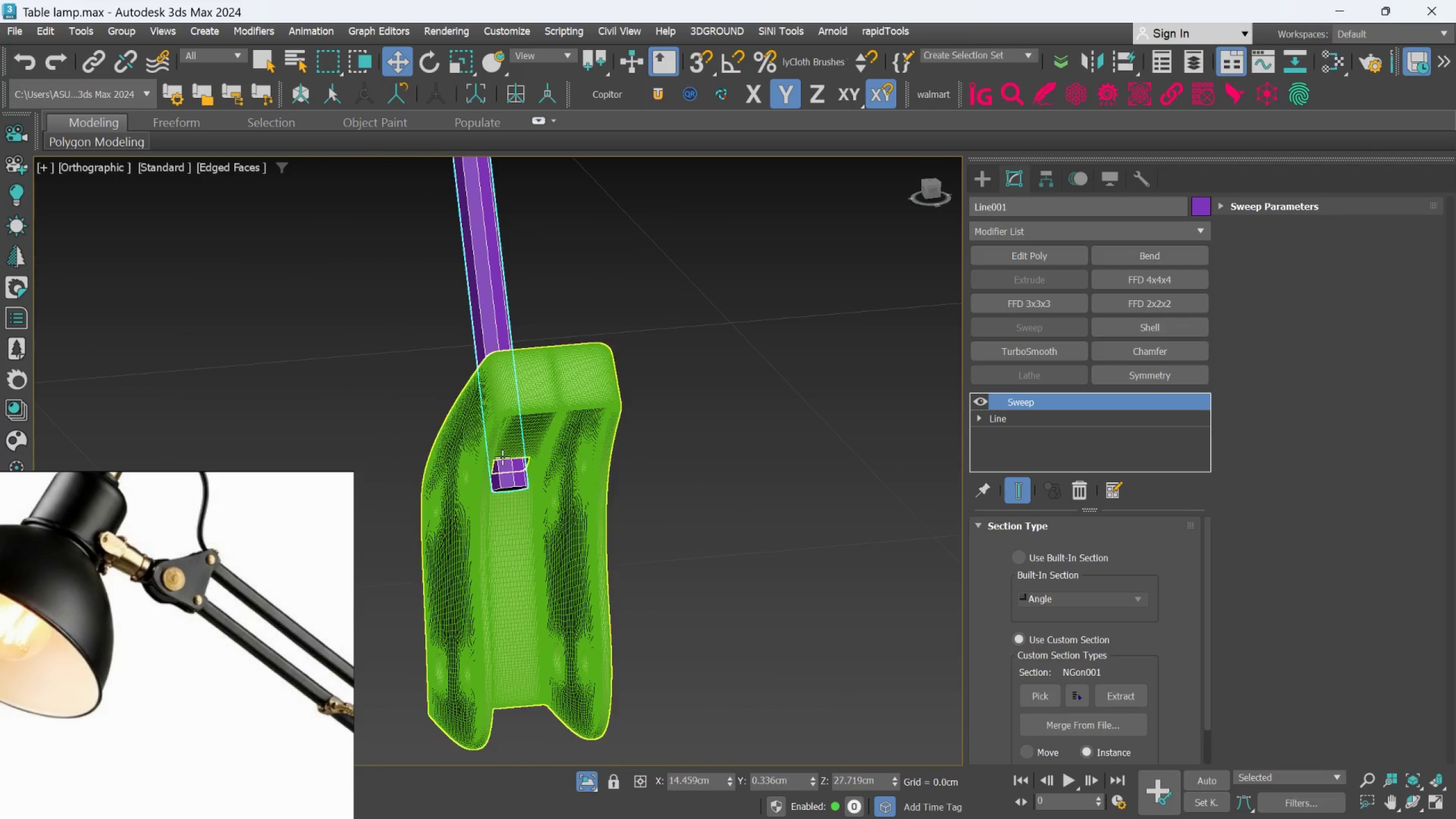 
scroll: coordinate [518, 489], scroll_direction: up, amount: 4.0
 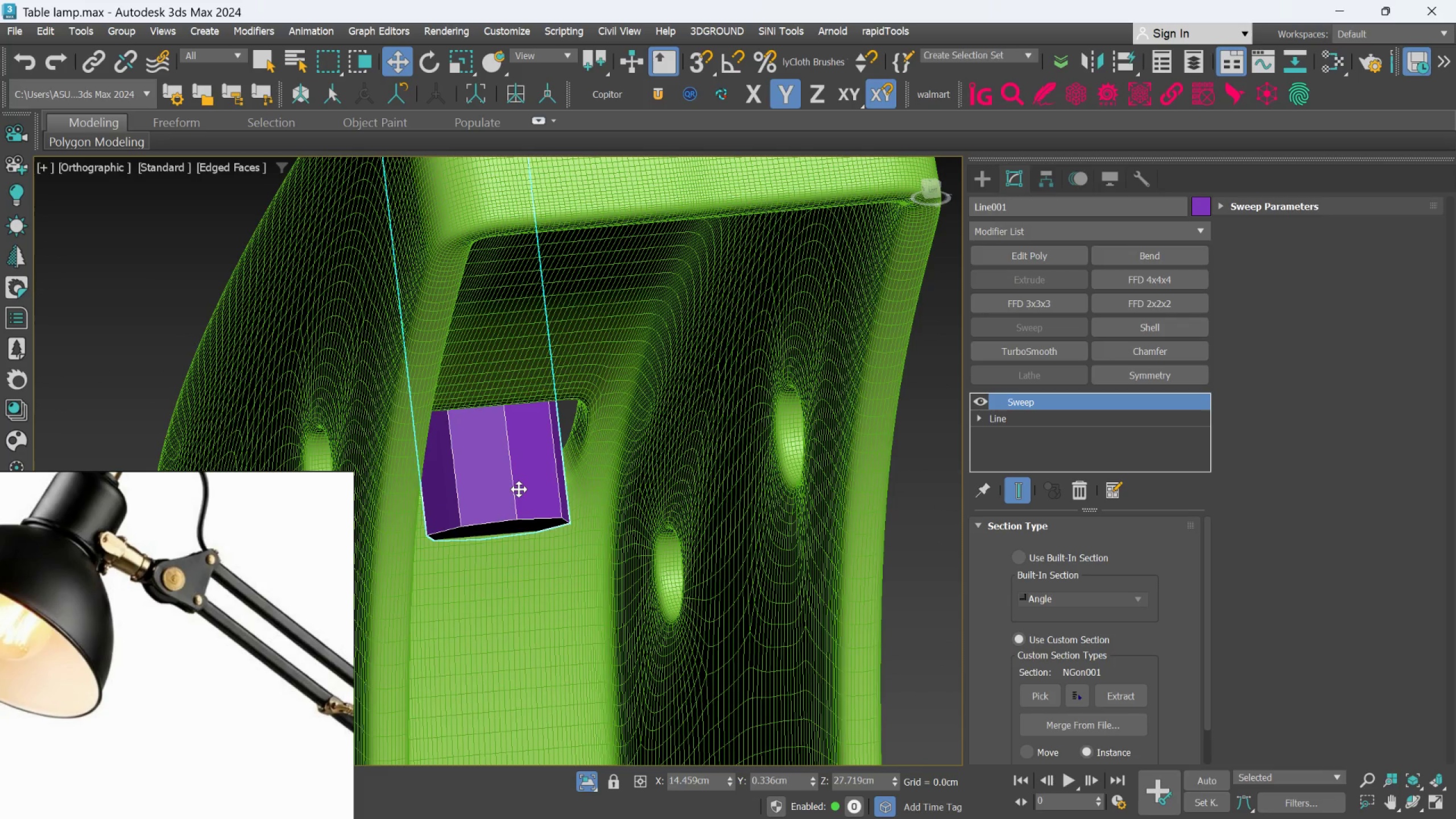 
scroll: coordinate [519, 489], scroll_direction: down, amount: 2.0
 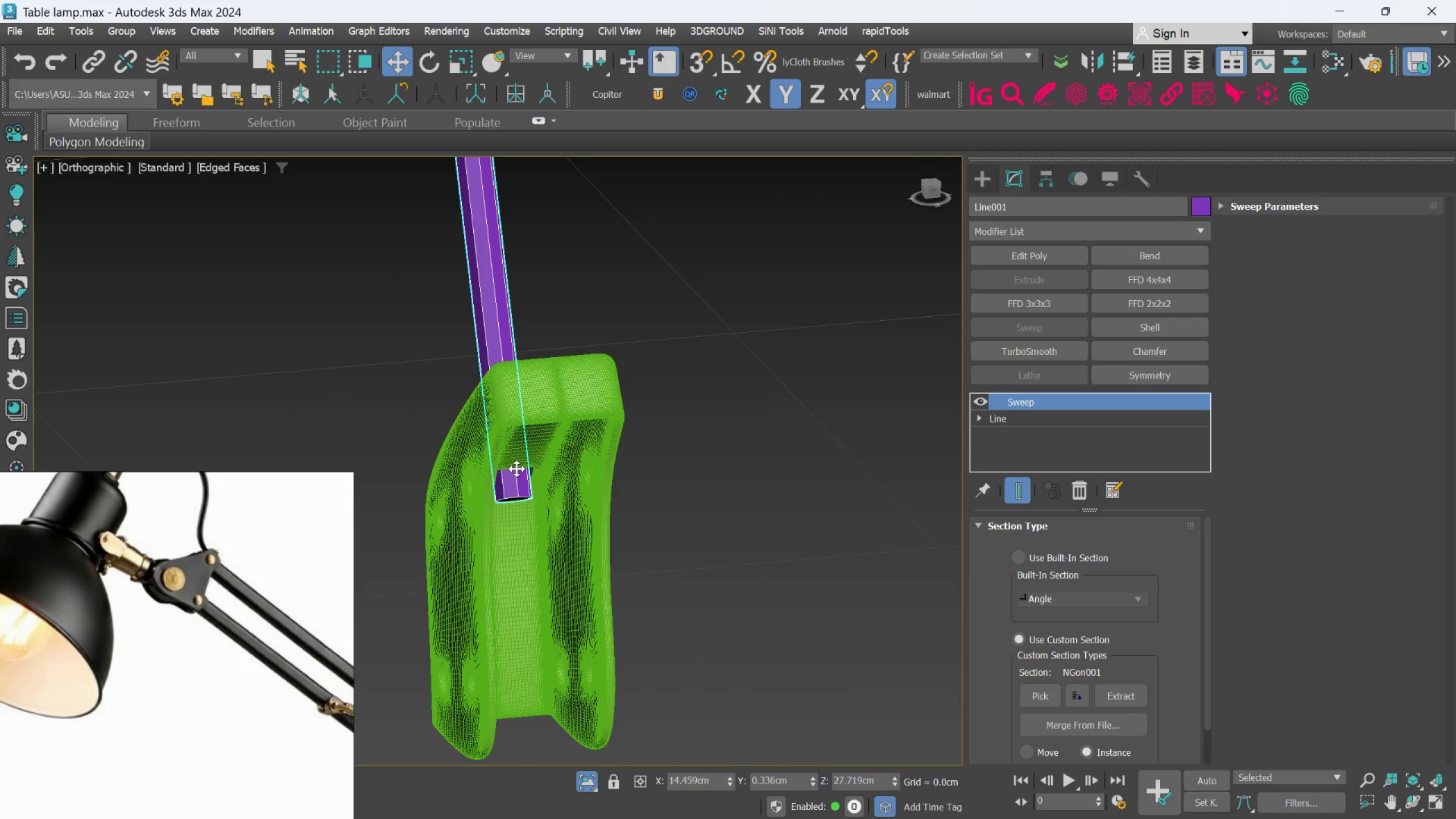 
scroll: coordinate [537, 388], scroll_direction: up, amount: 5.0
 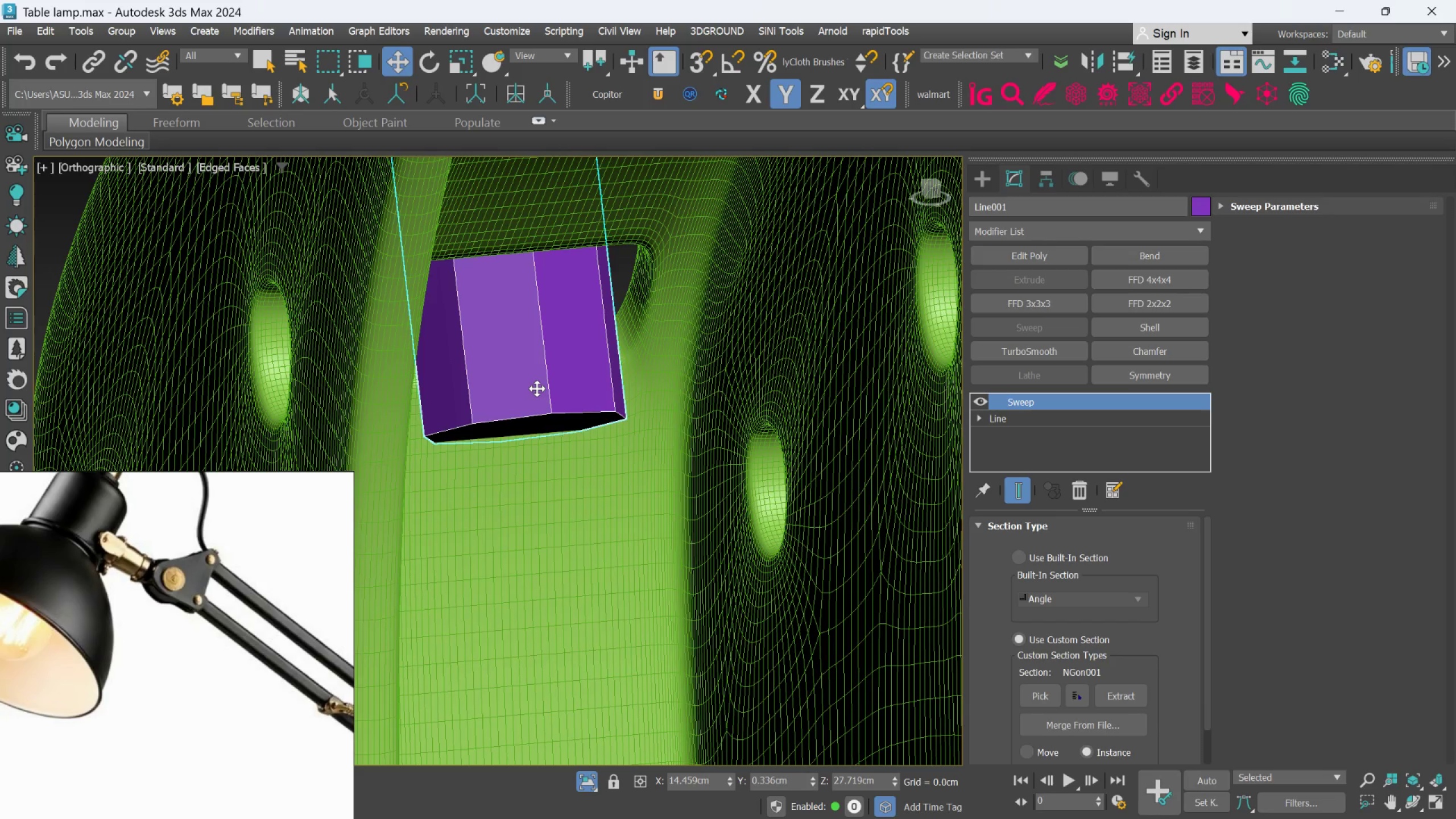 
scroll: coordinate [581, 387], scroll_direction: down, amount: 7.0
 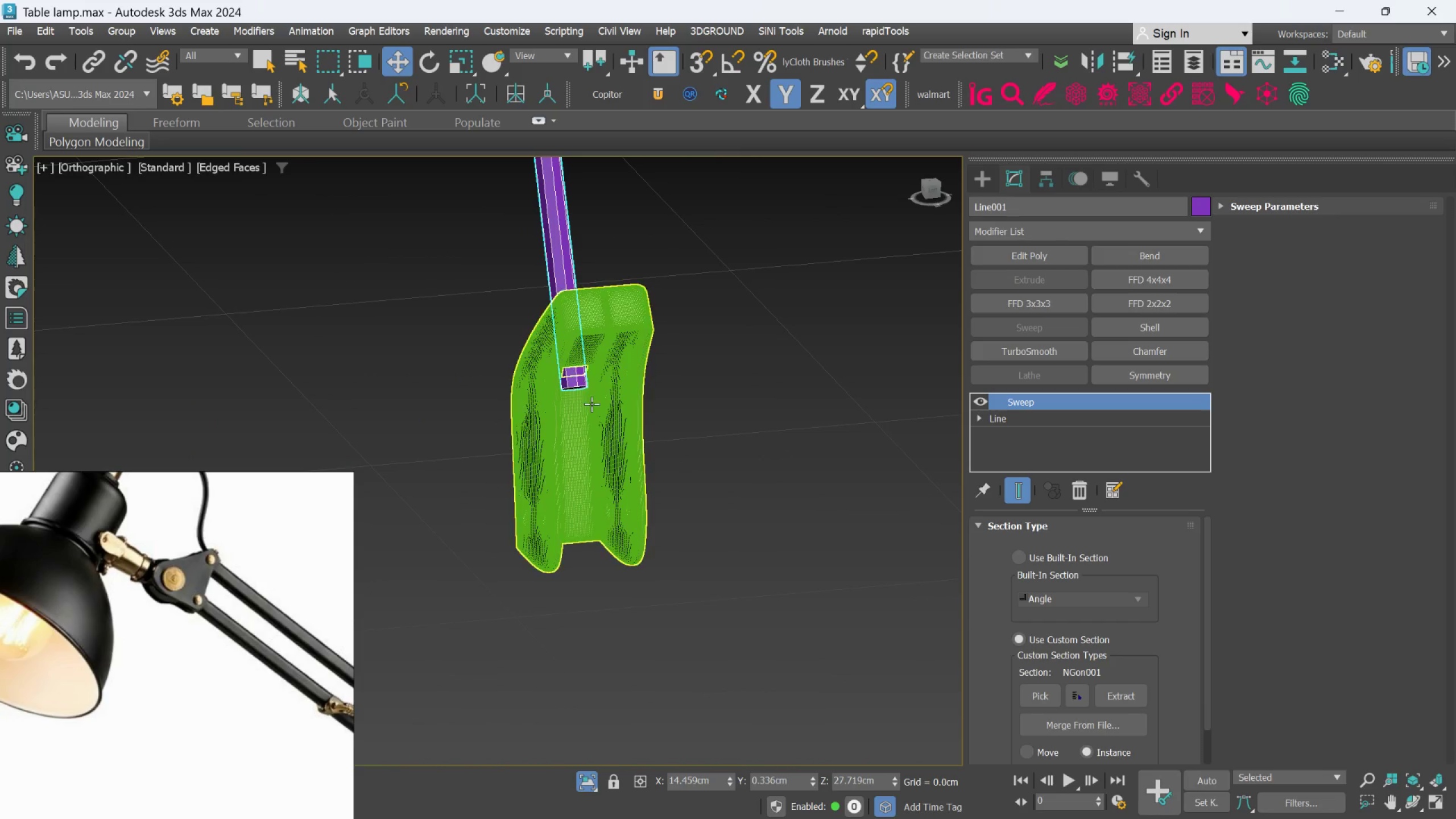 
hold_key(key=AltLeft, duration=0.81)
scroll: coordinate [592, 404], scroll_direction: down, amount: 1.0
 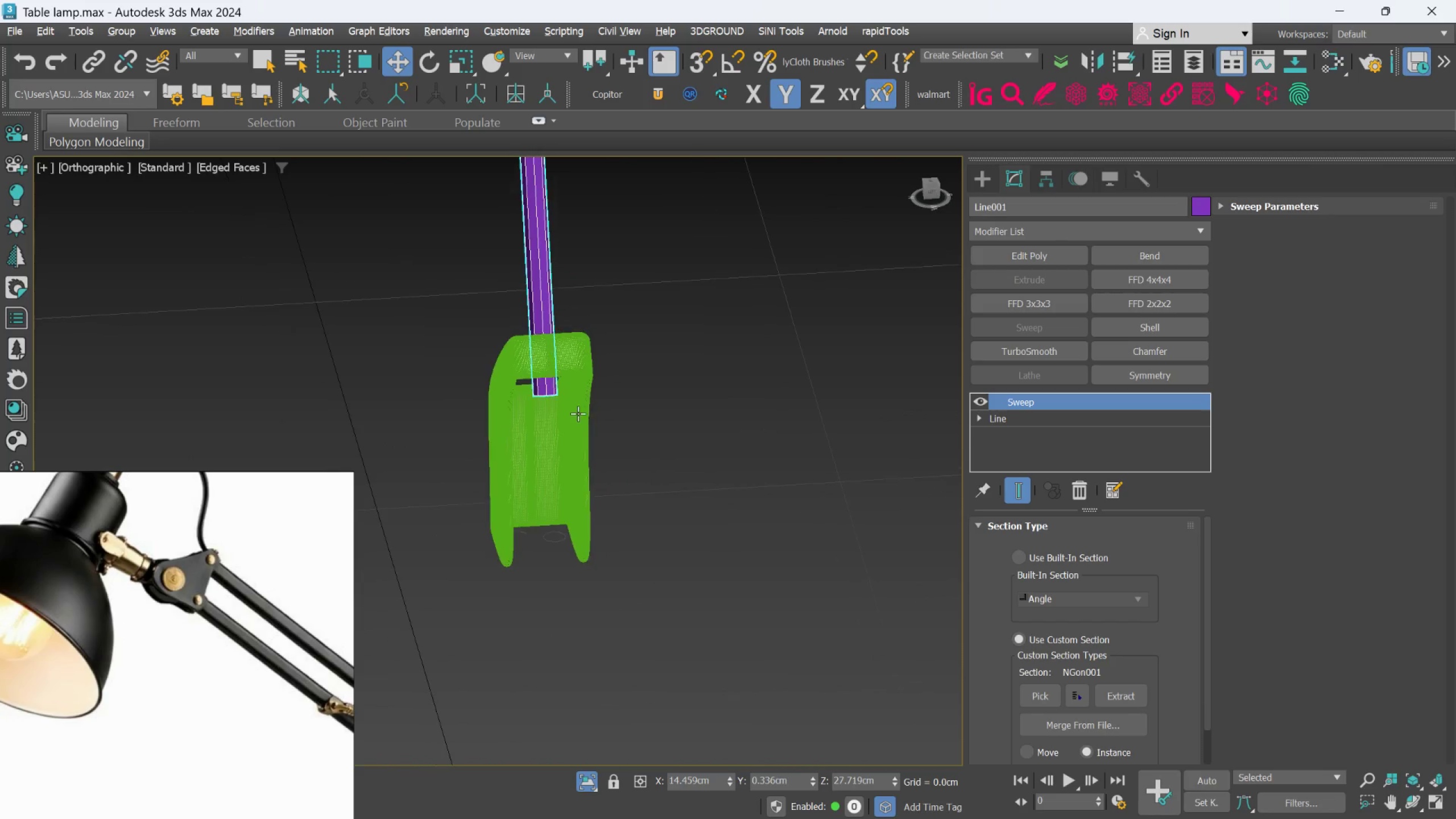 
hold_key(key=AltLeft, duration=2.34)
scroll: coordinate [507, 375], scroll_direction: up, amount: 4.0
 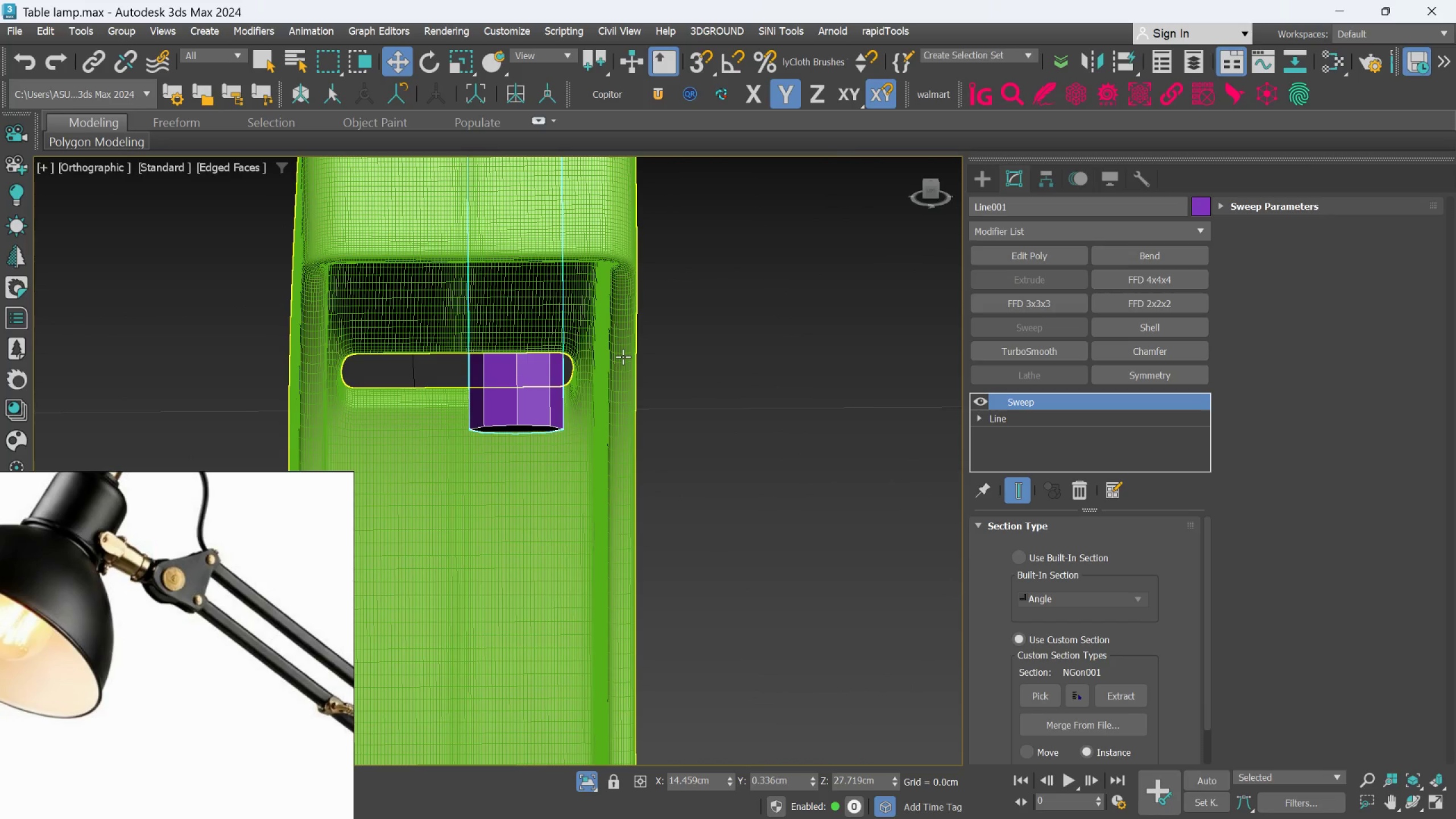 
hold_key(key=AltLeft, duration=0.83)
 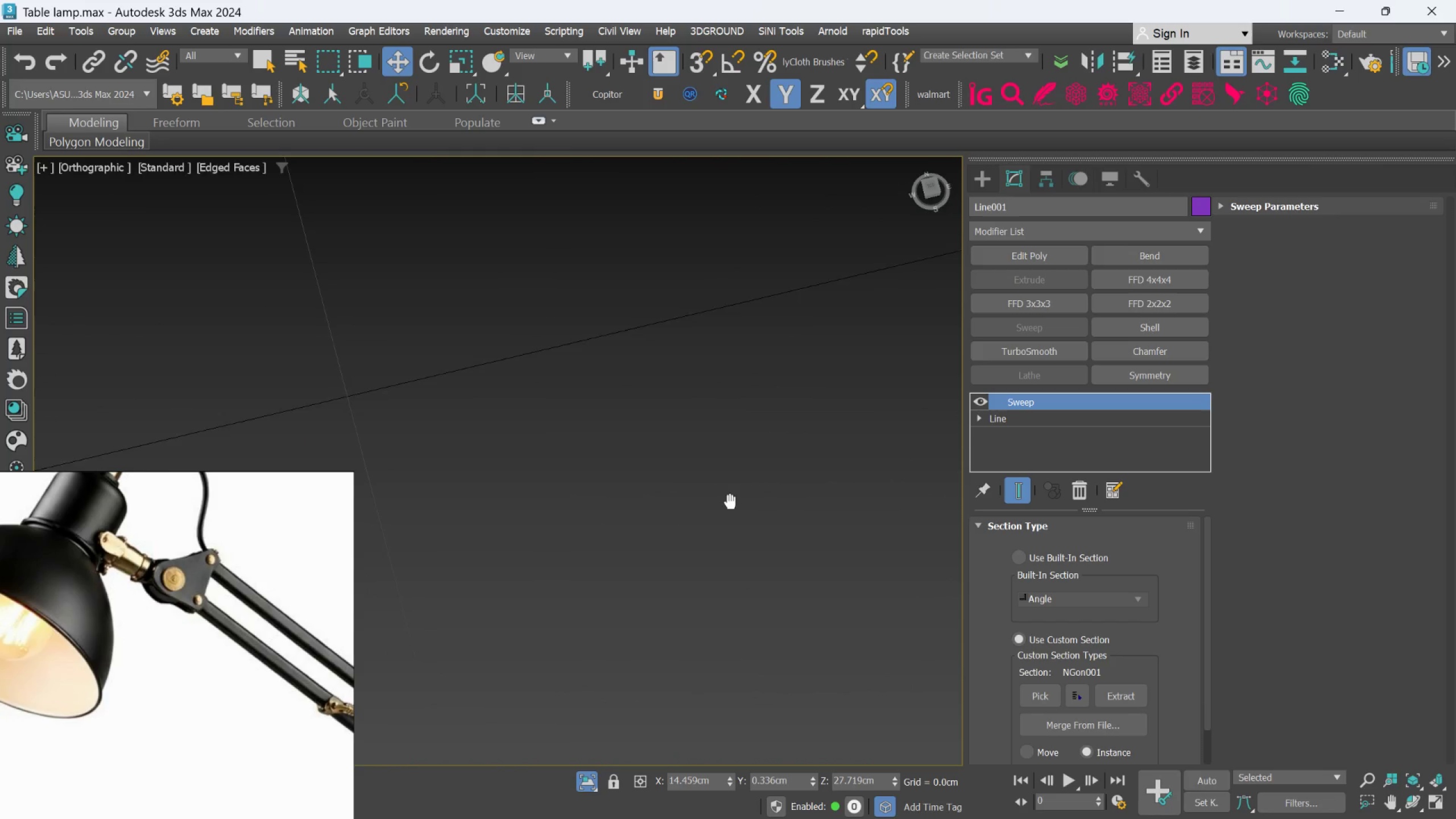 
hold_key(key=AltLeft, duration=1.94)
scroll: coordinate [690, 488], scroll_direction: down, amount: 6.0
 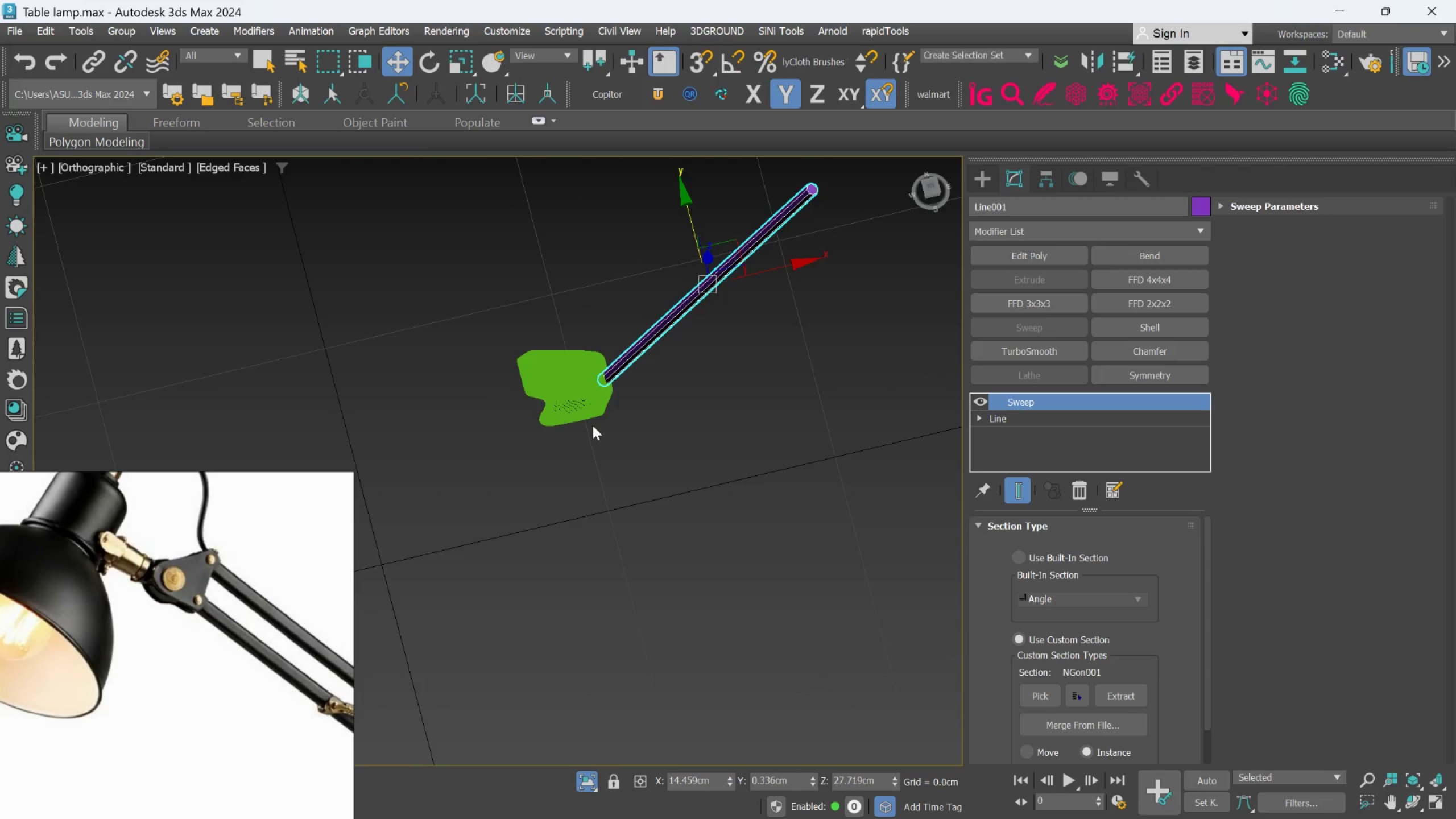 
hold_key(key=AltLeft, duration=0.5)
 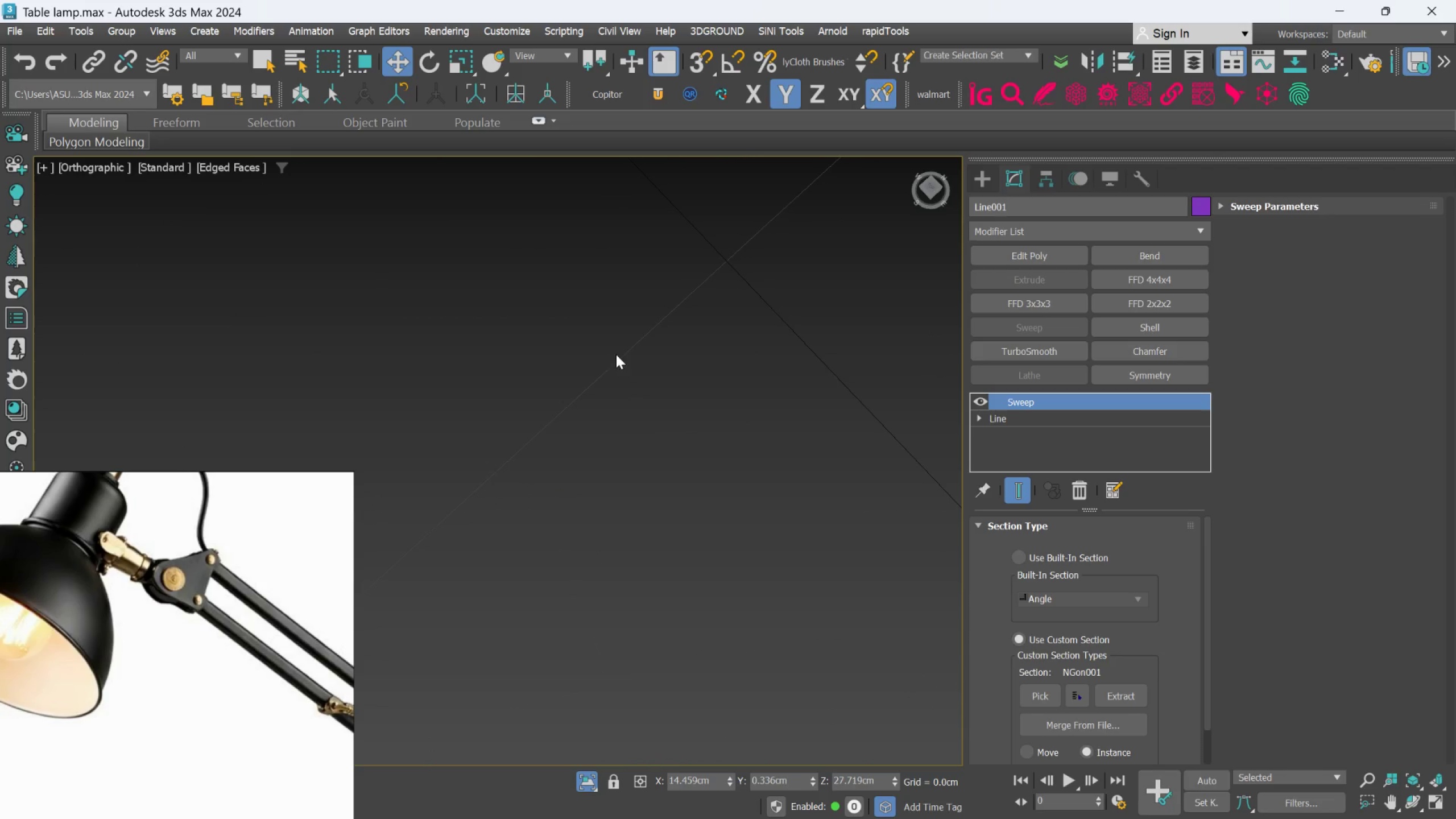 
scroll: coordinate [601, 367], scroll_direction: up, amount: 4.0
 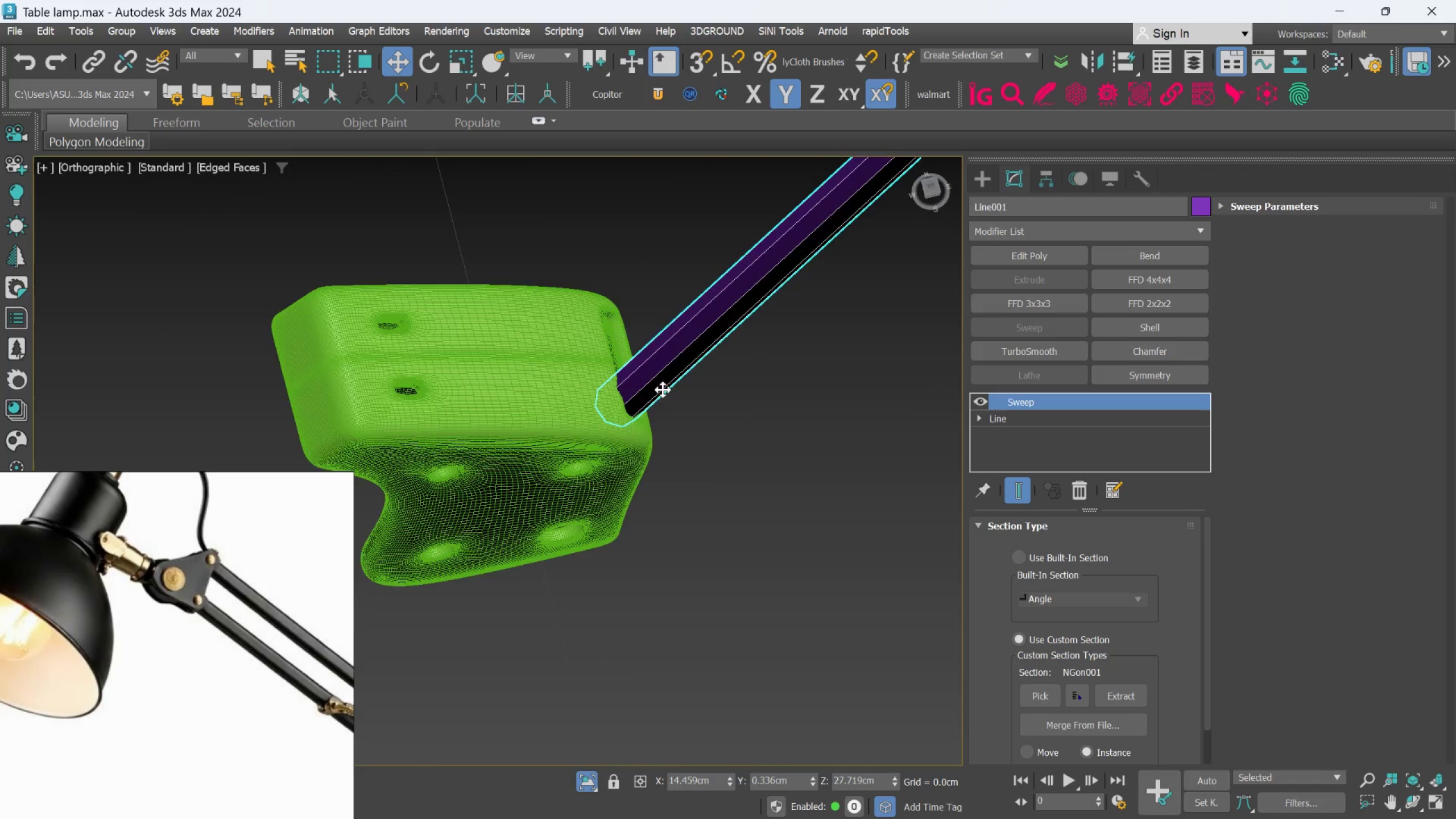 
scroll: coordinate [615, 354], scroll_direction: down, amount: 2.0
 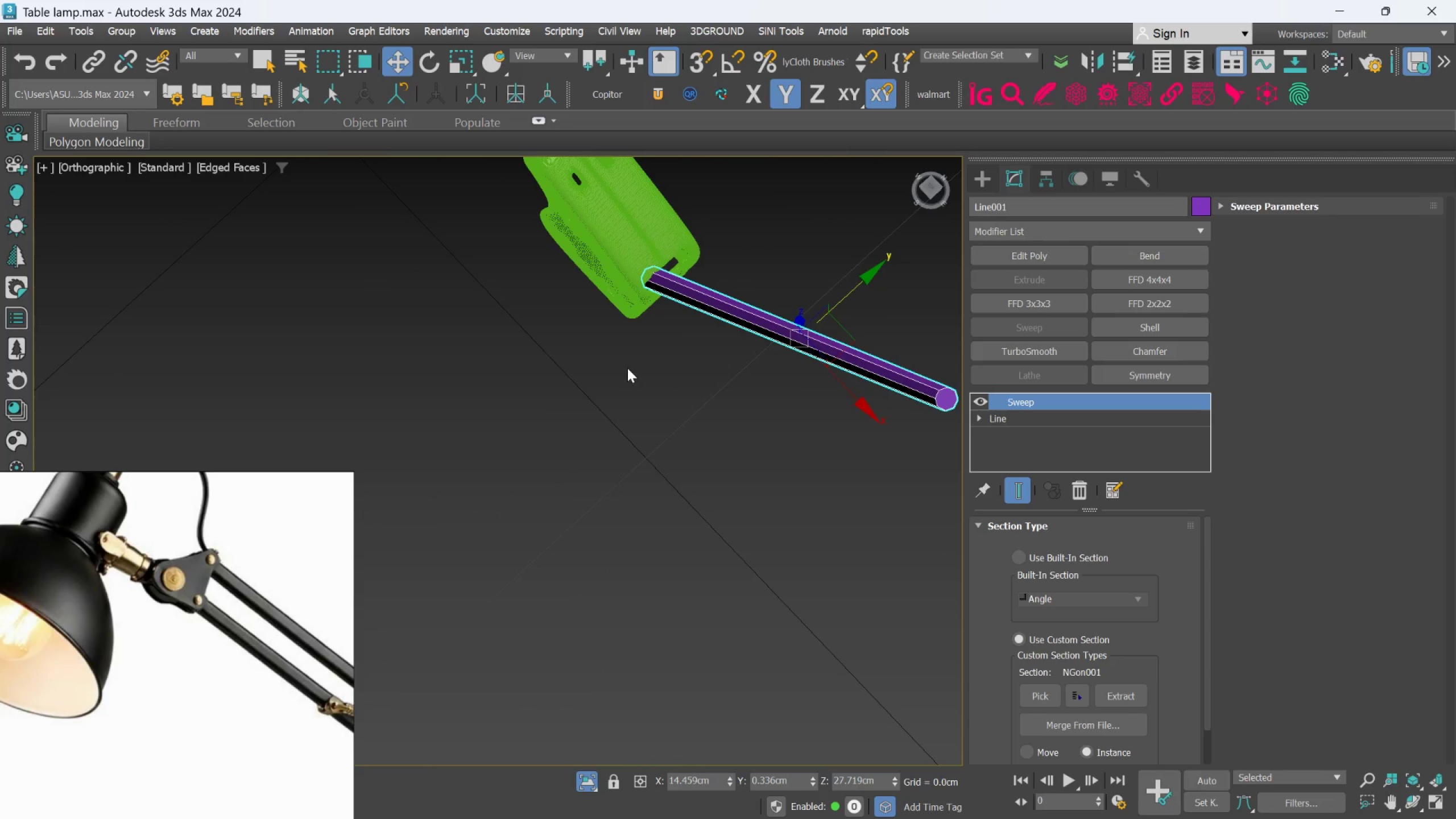 
hold_key(key=AltLeft, duration=0.78)
 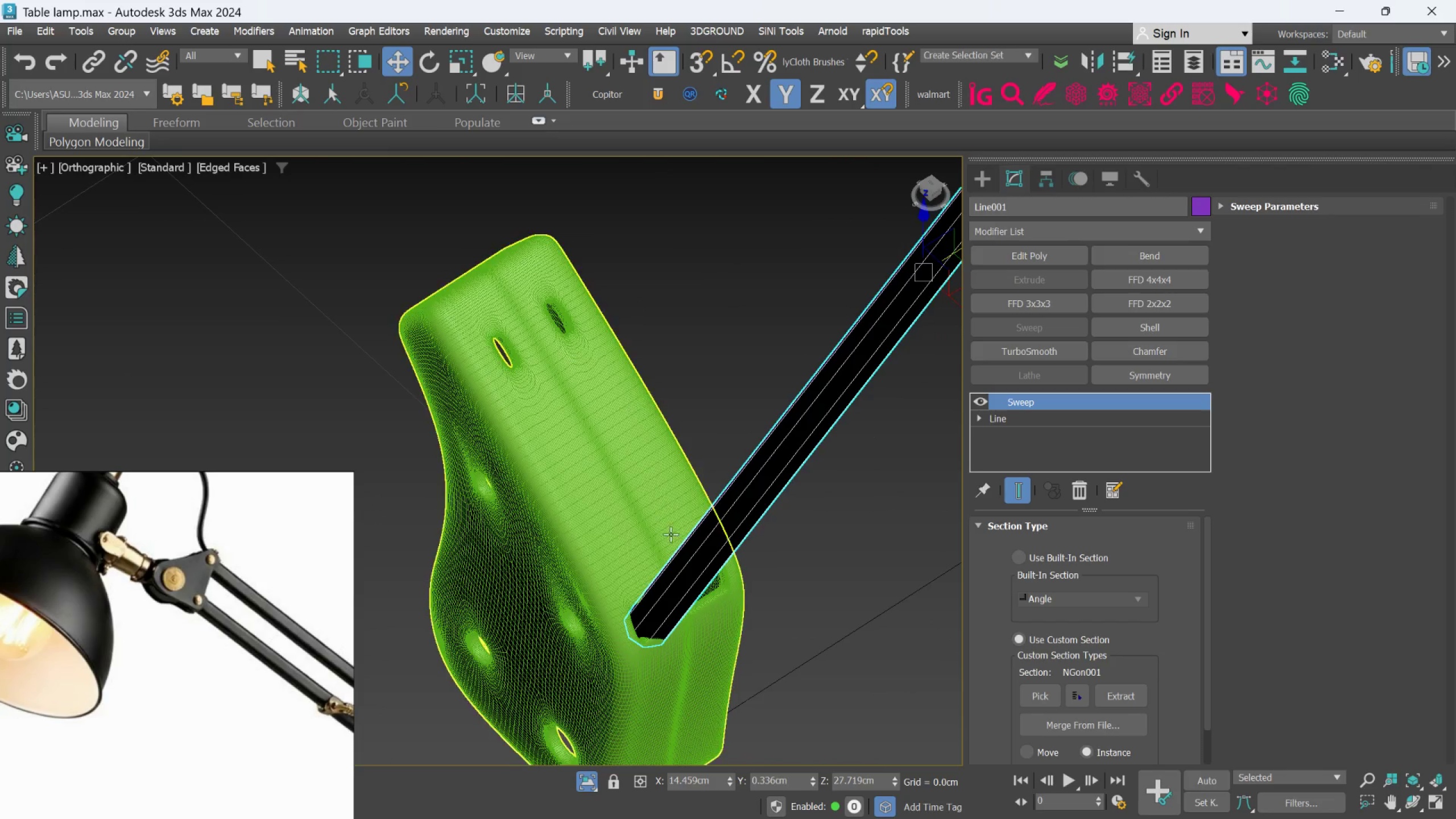 
scroll: coordinate [635, 344], scroll_direction: up, amount: 2.0
 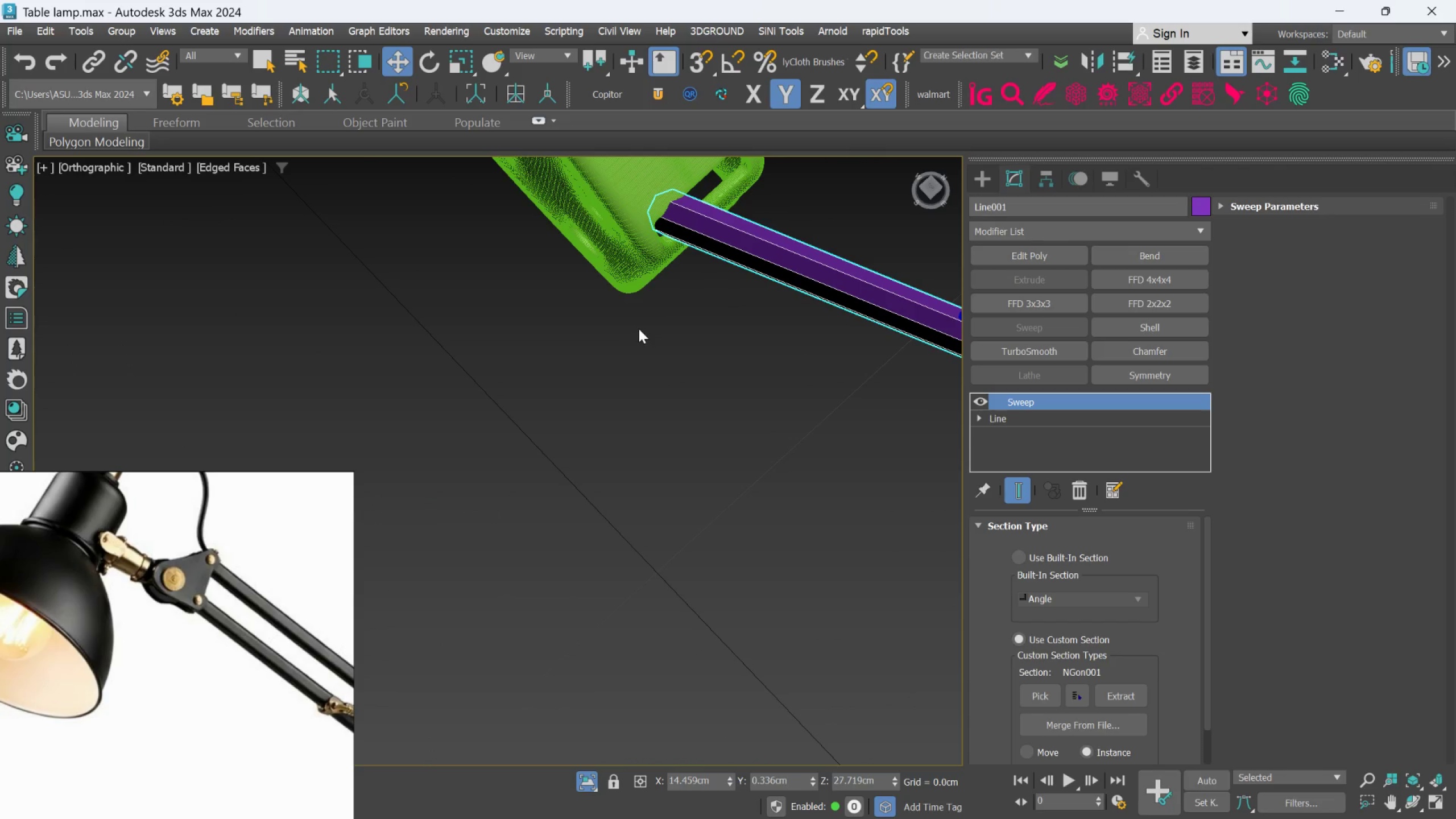 
hold_key(key=AltLeft, duration=1.89)
scroll: coordinate [669, 557], scroll_direction: up, amount: 2.0
 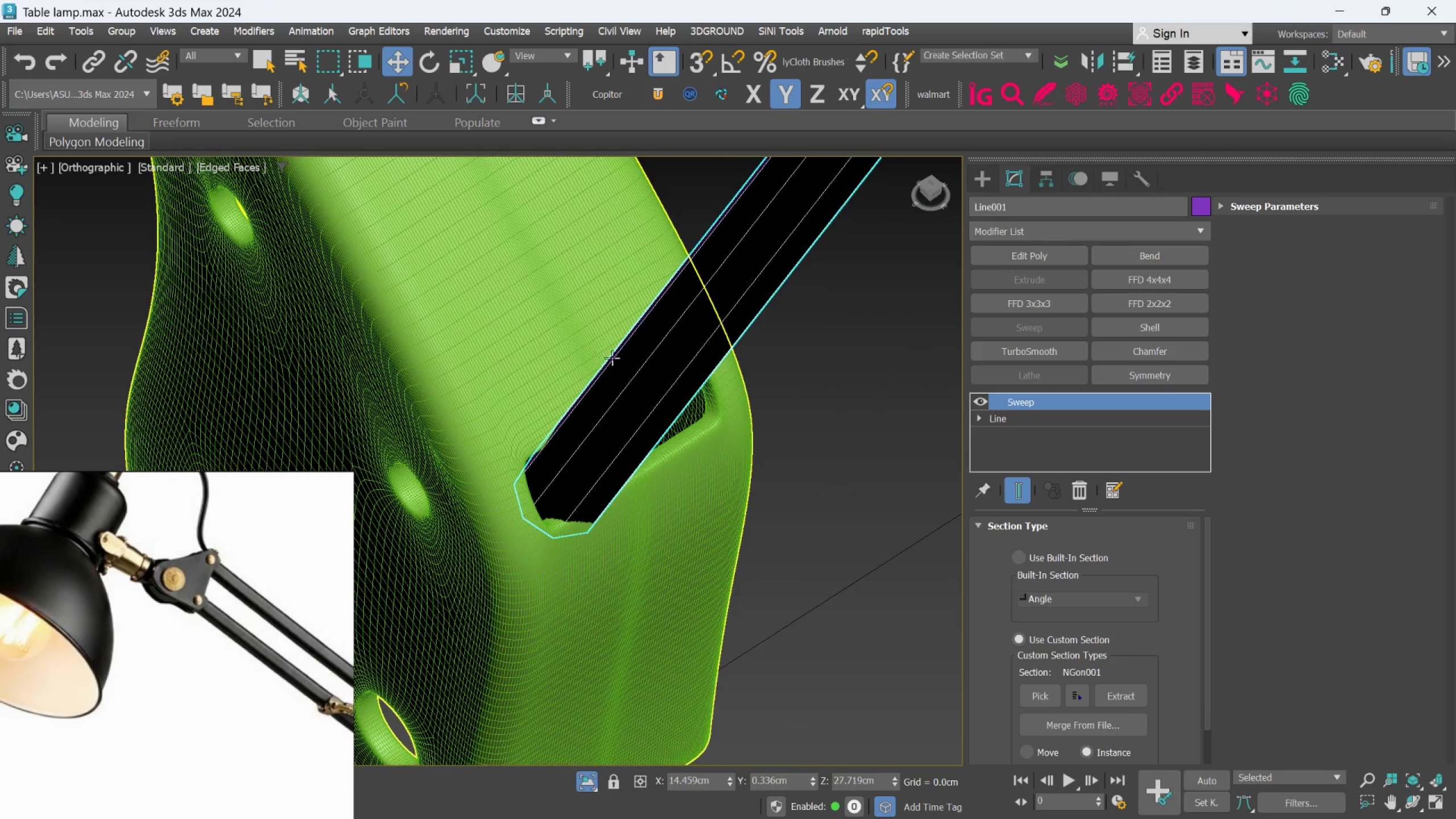 
hold_key(key=AltLeft, duration=0.52)
 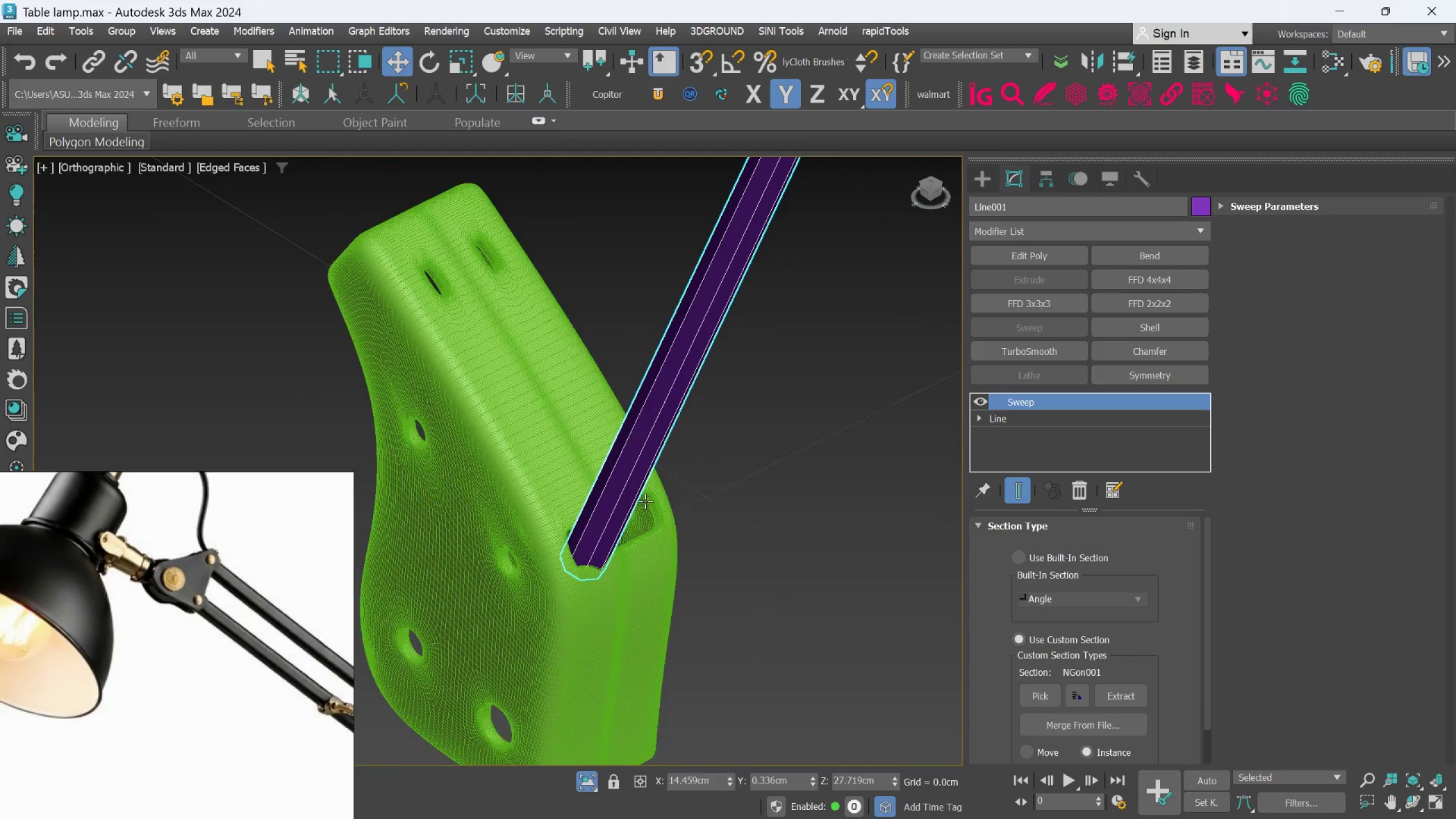 
scroll: coordinate [652, 388], scroll_direction: down, amount: 2.0
 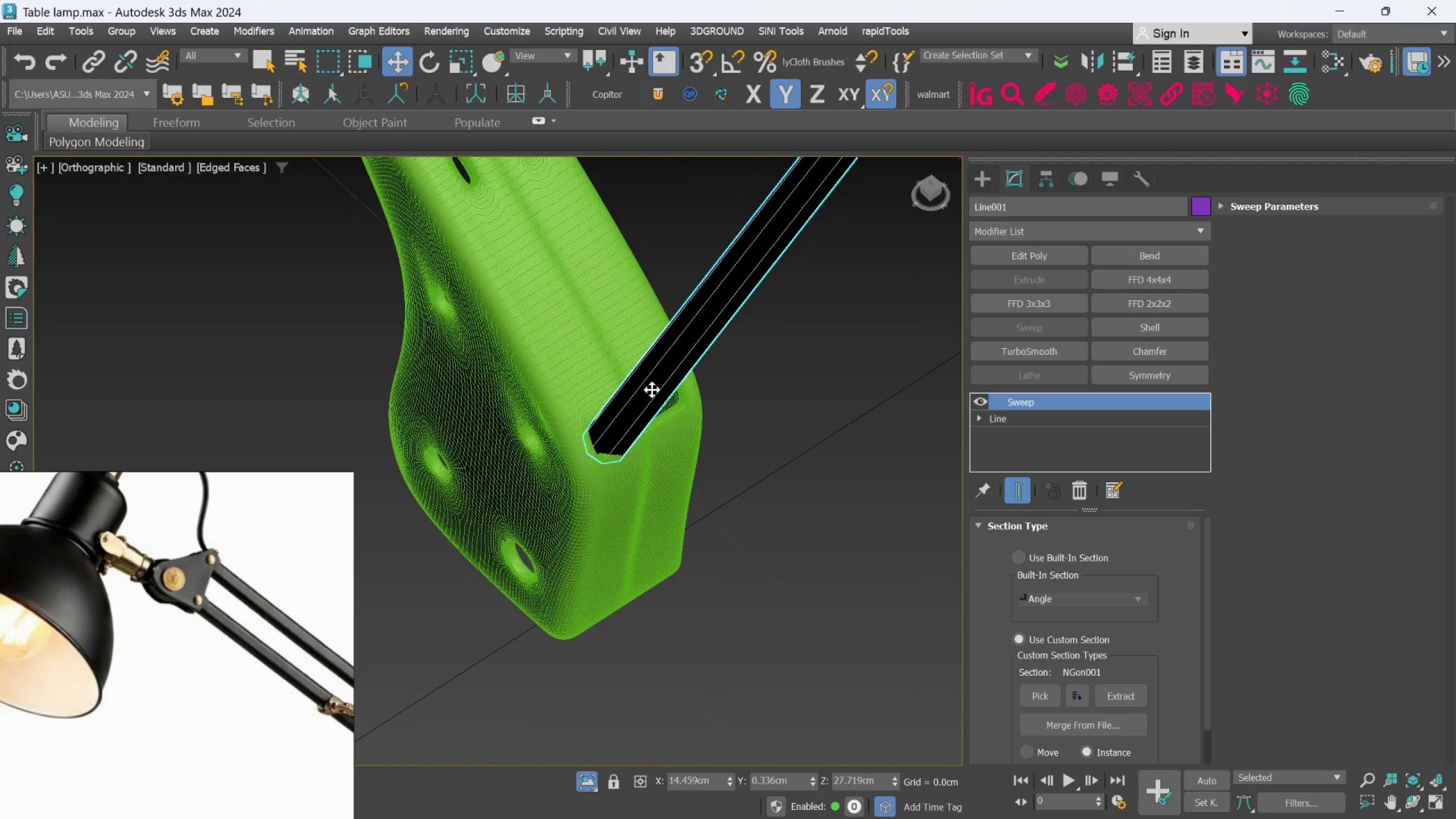 
scroll: coordinate [603, 533], scroll_direction: up, amount: 2.0
 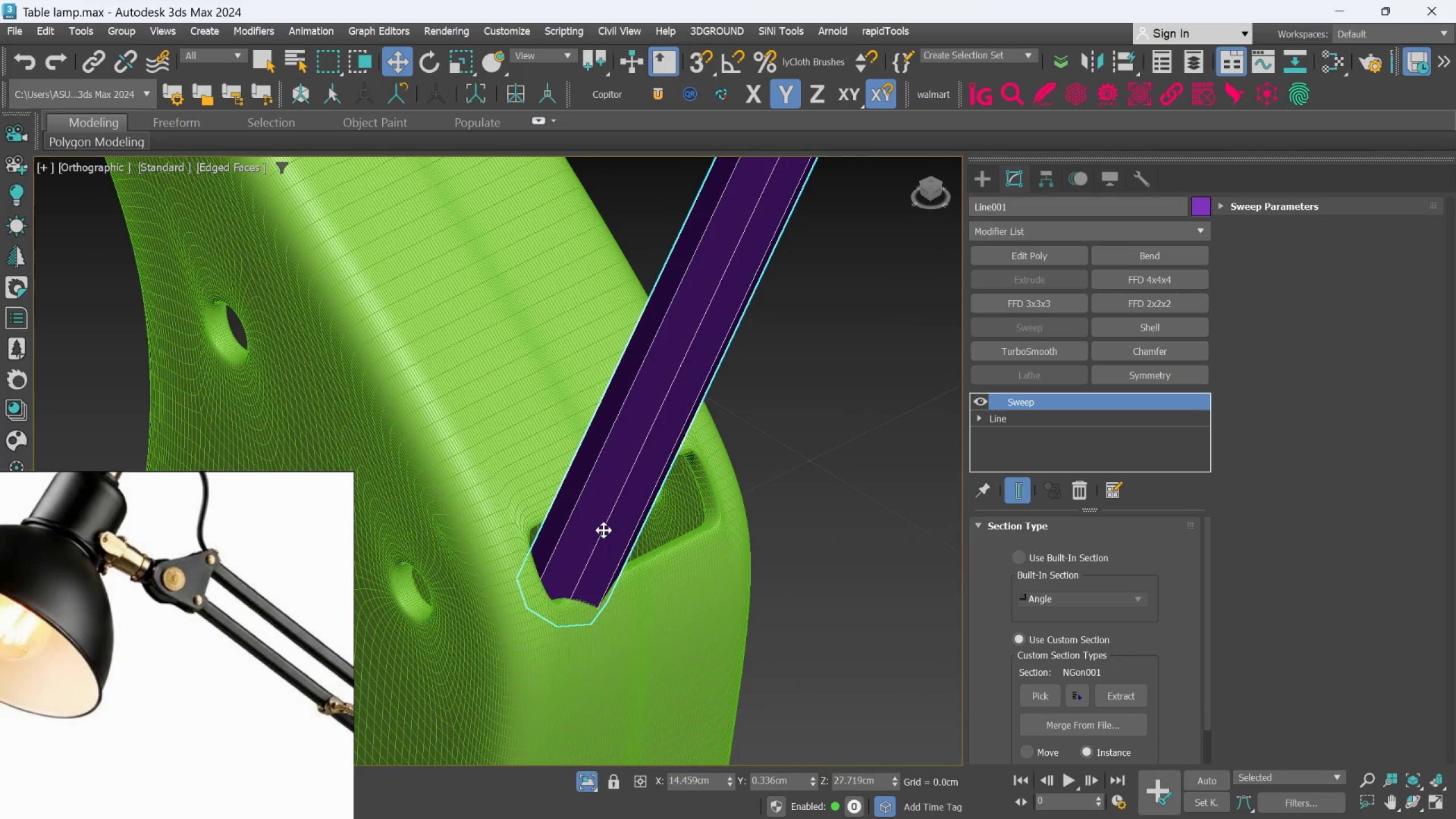 
hold_key(key=AltLeft, duration=0.36)
middle_click([603, 530])
 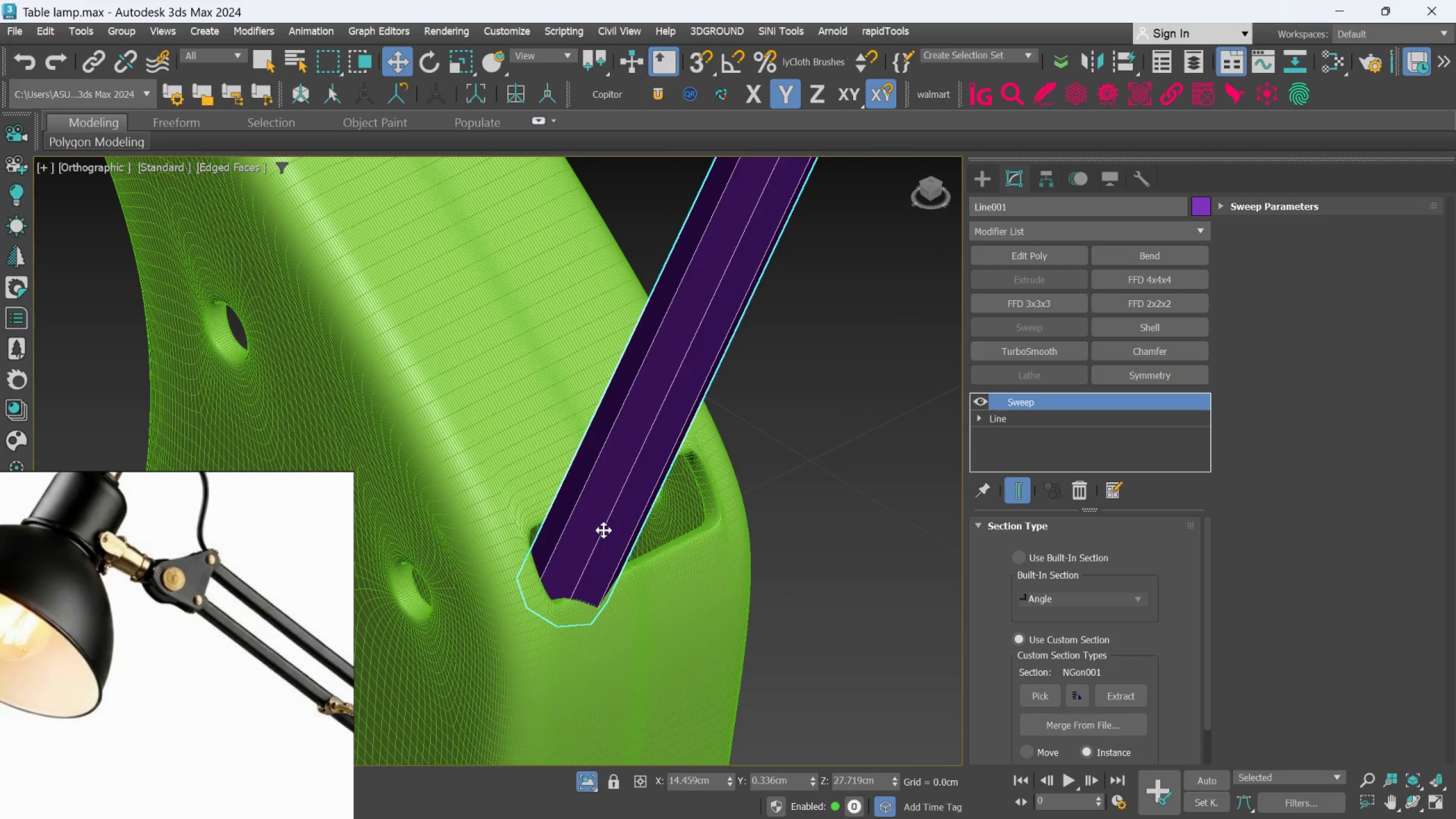 
scroll: coordinate [603, 530], scroll_direction: down, amount: 2.0
 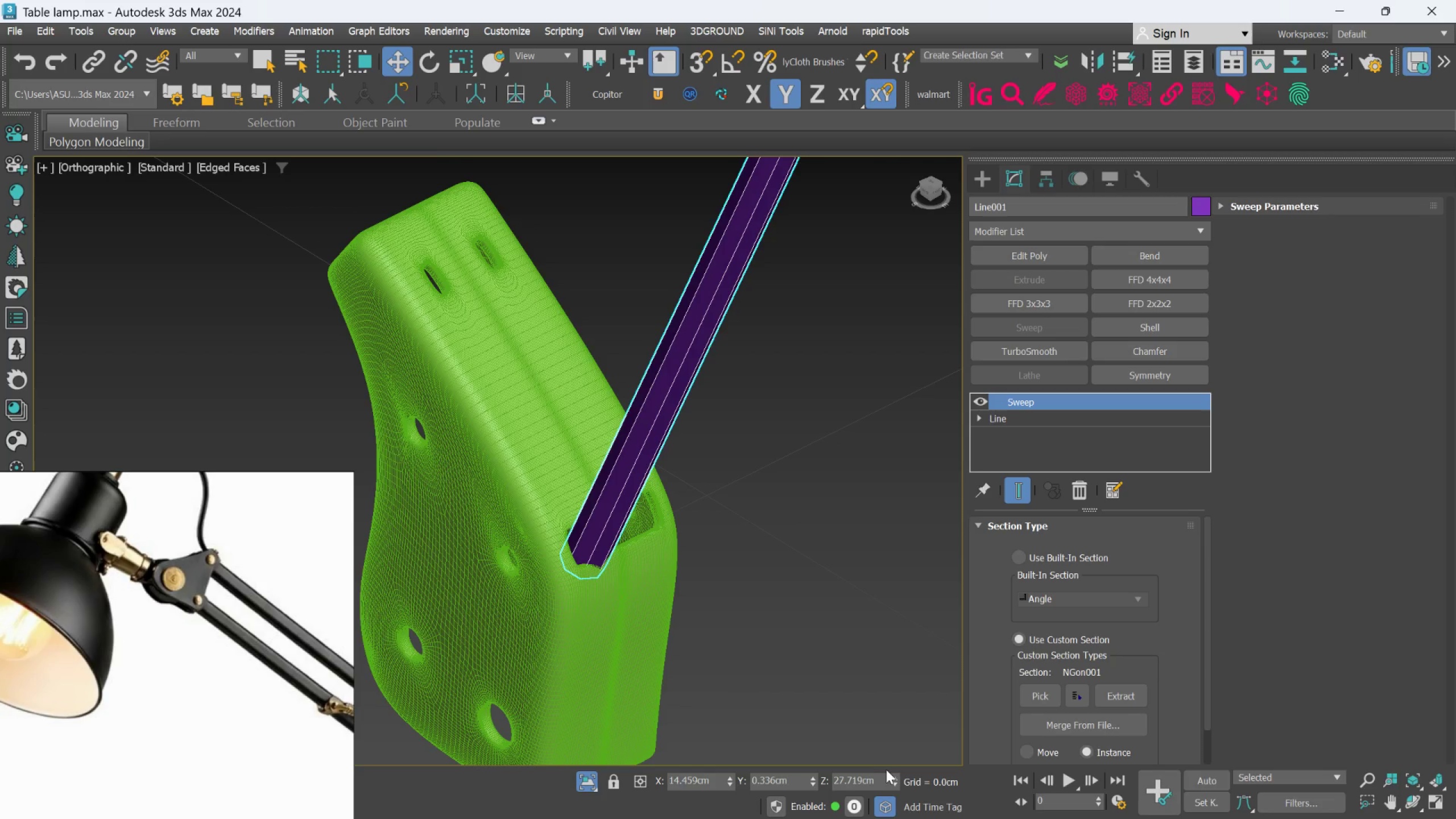 
left_click_drag(start_coordinate=[892, 771], to_coordinate=[887, 758])
 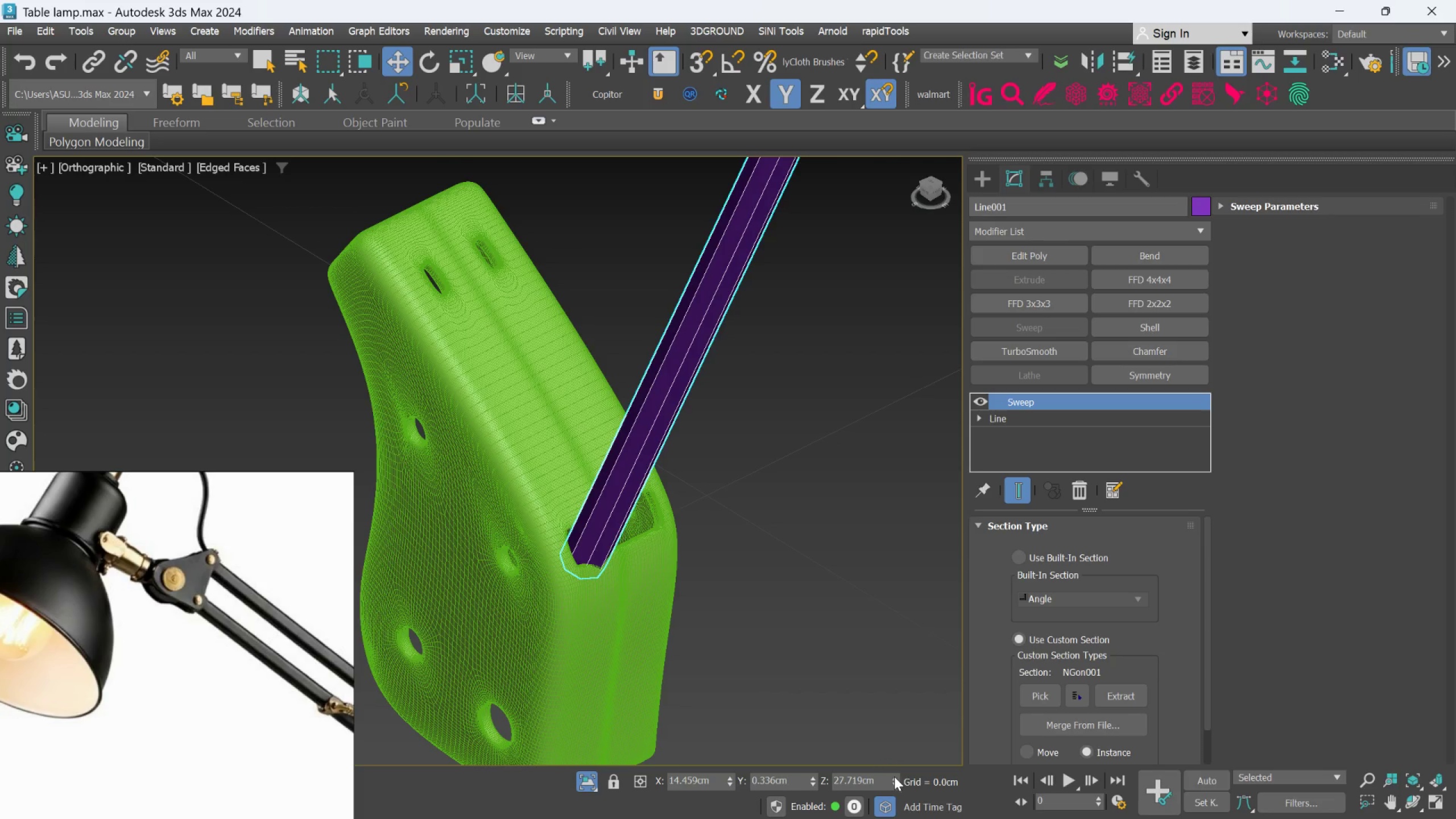 
left_click_drag(start_coordinate=[894, 776], to_coordinate=[882, 763])
 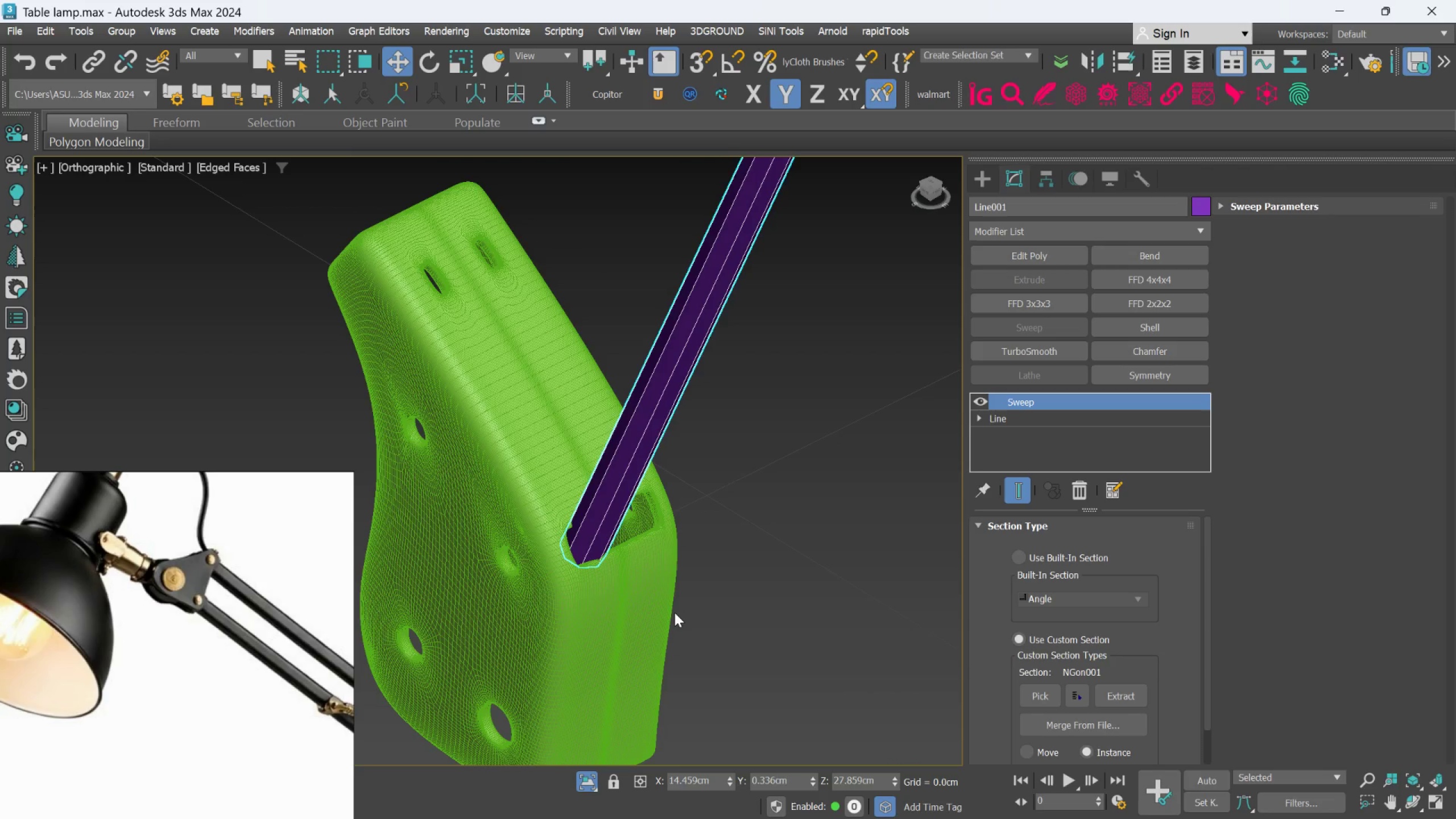 
hold_key(key=AltLeft, duration=0.62)
 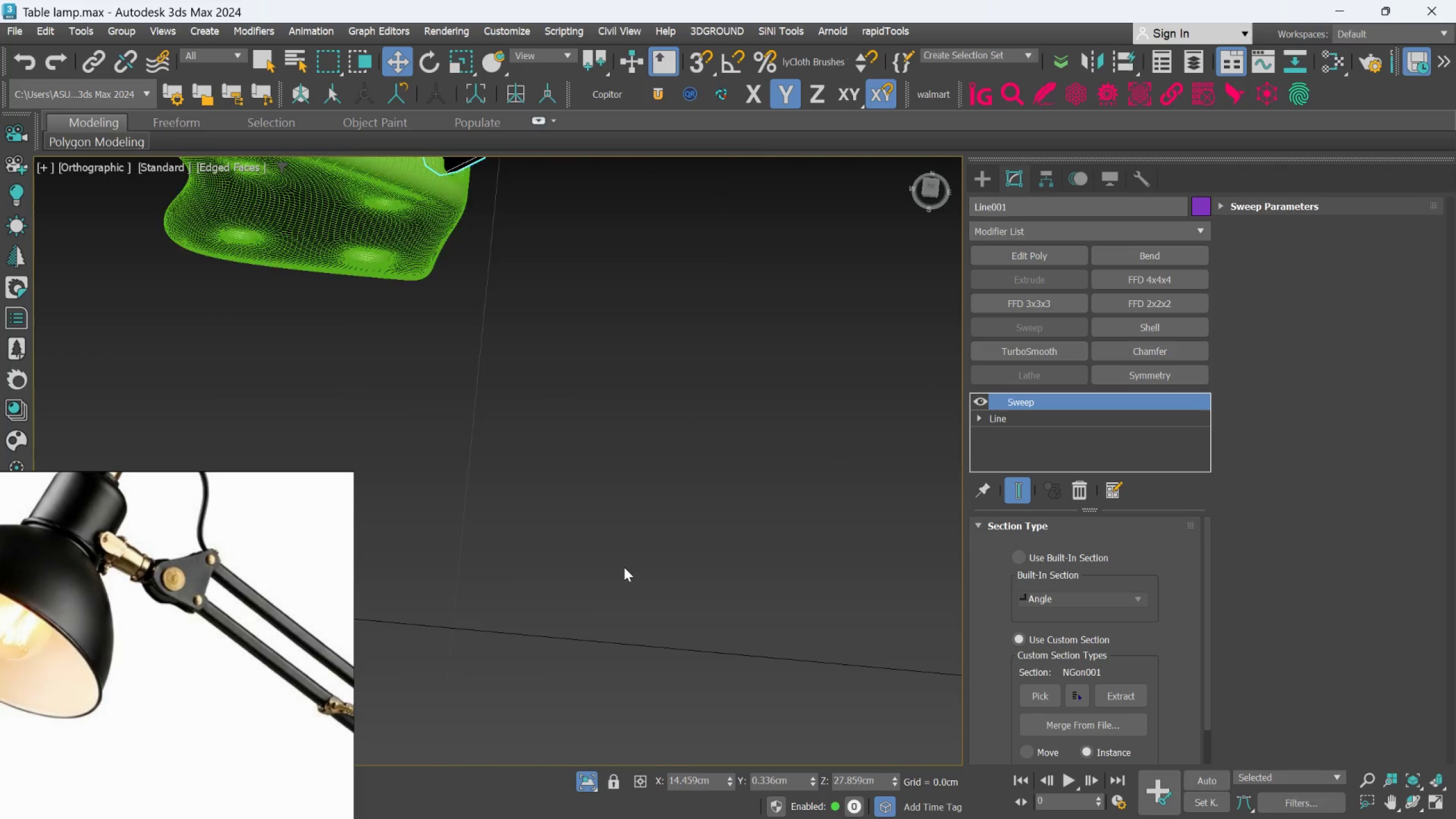 
scroll: coordinate [624, 567], scroll_direction: down, amount: 1.0
 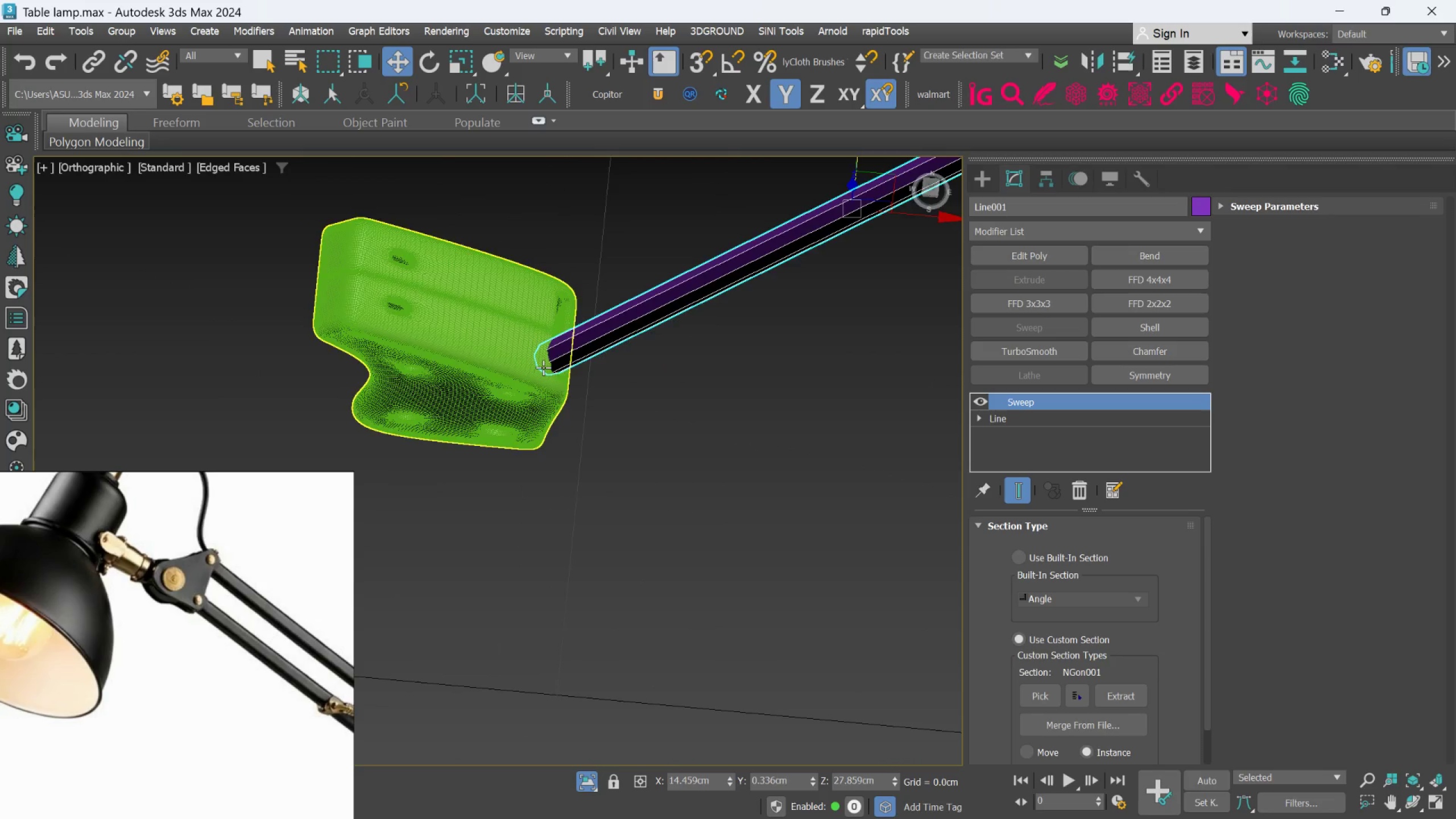 
scroll: coordinate [551, 340], scroll_direction: up, amount: 2.0
 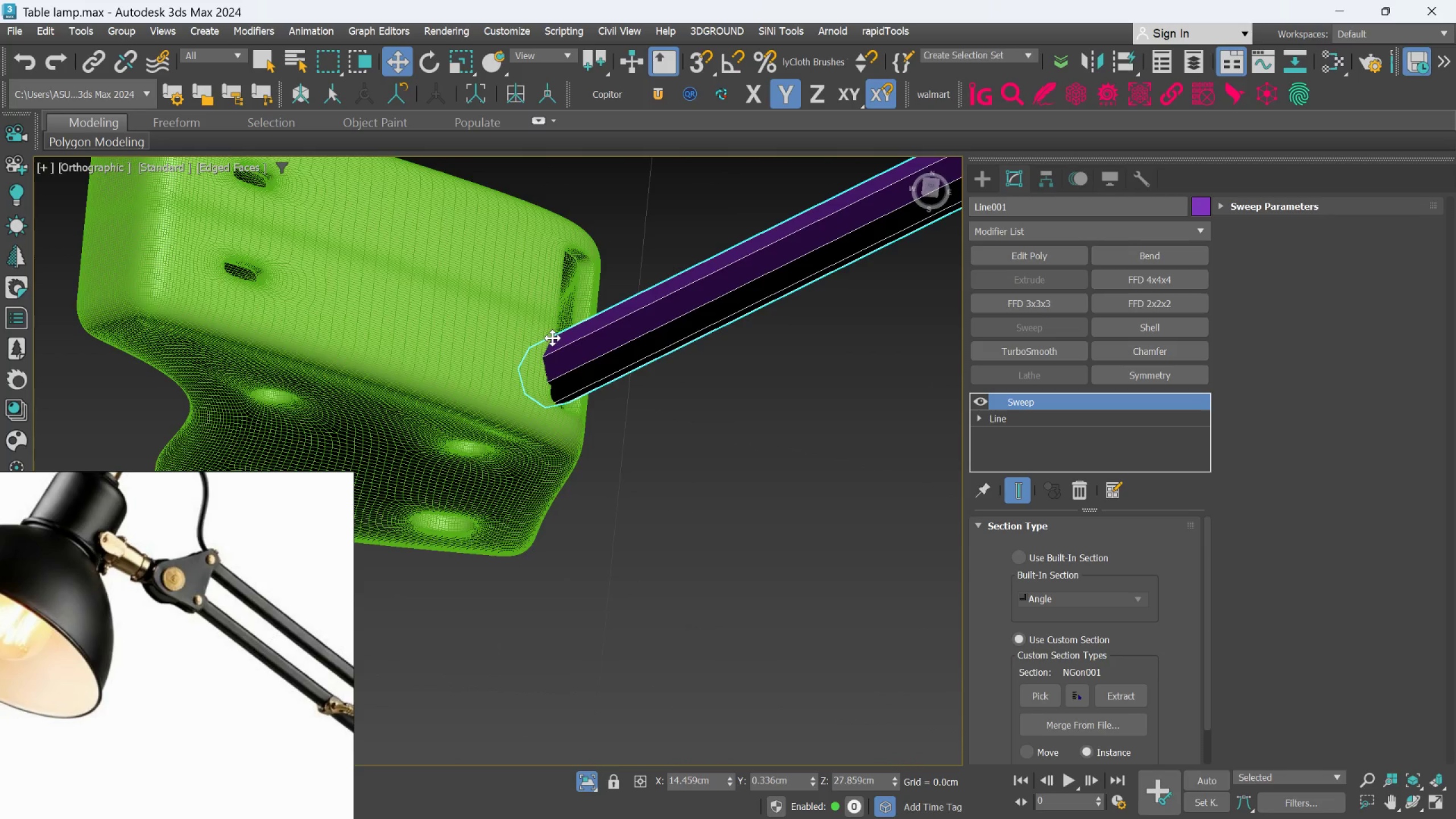 
hold_key(key=AltLeft, duration=0.97)
 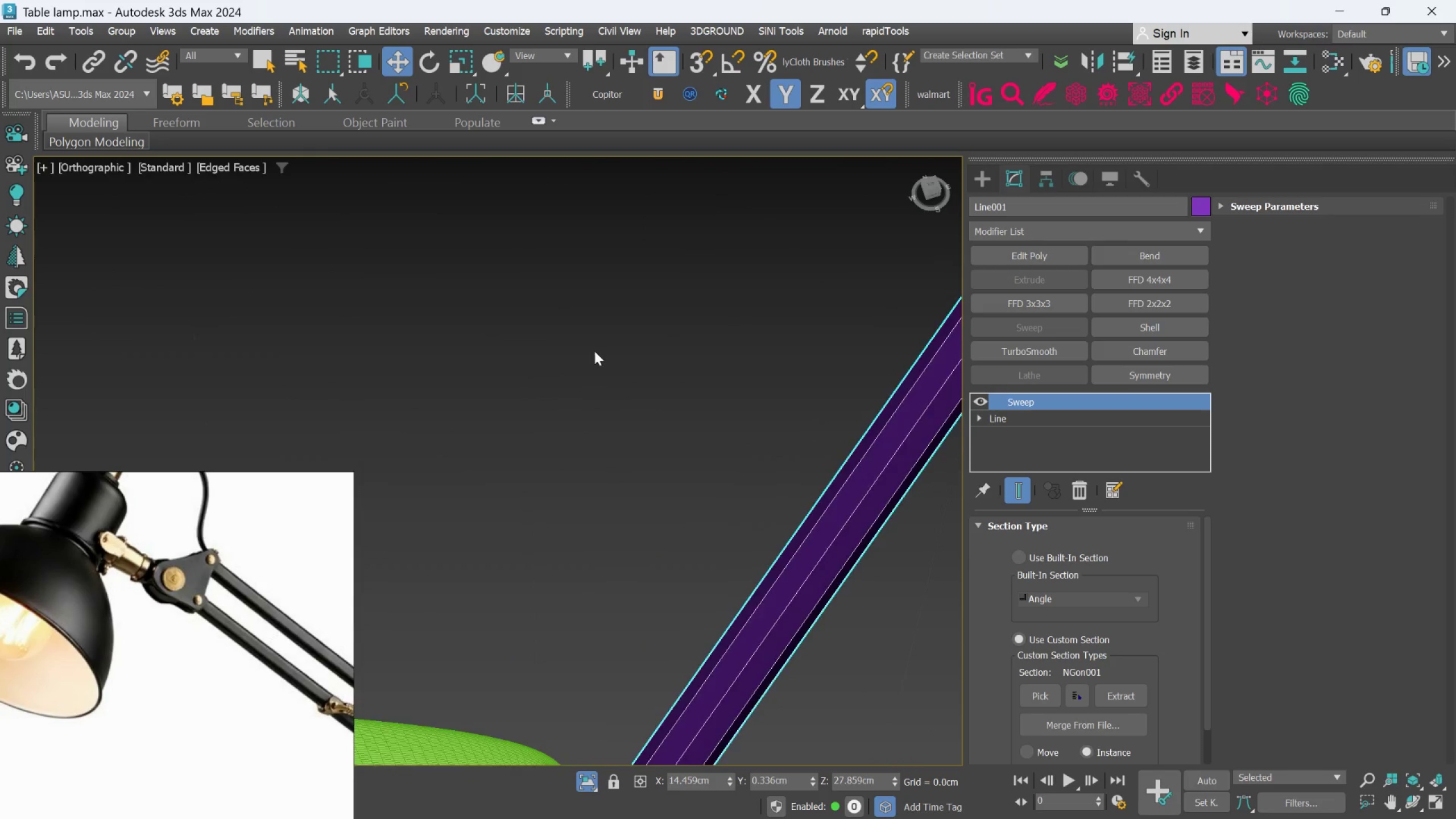 
scroll: coordinate [604, 380], scroll_direction: down, amount: 3.0
 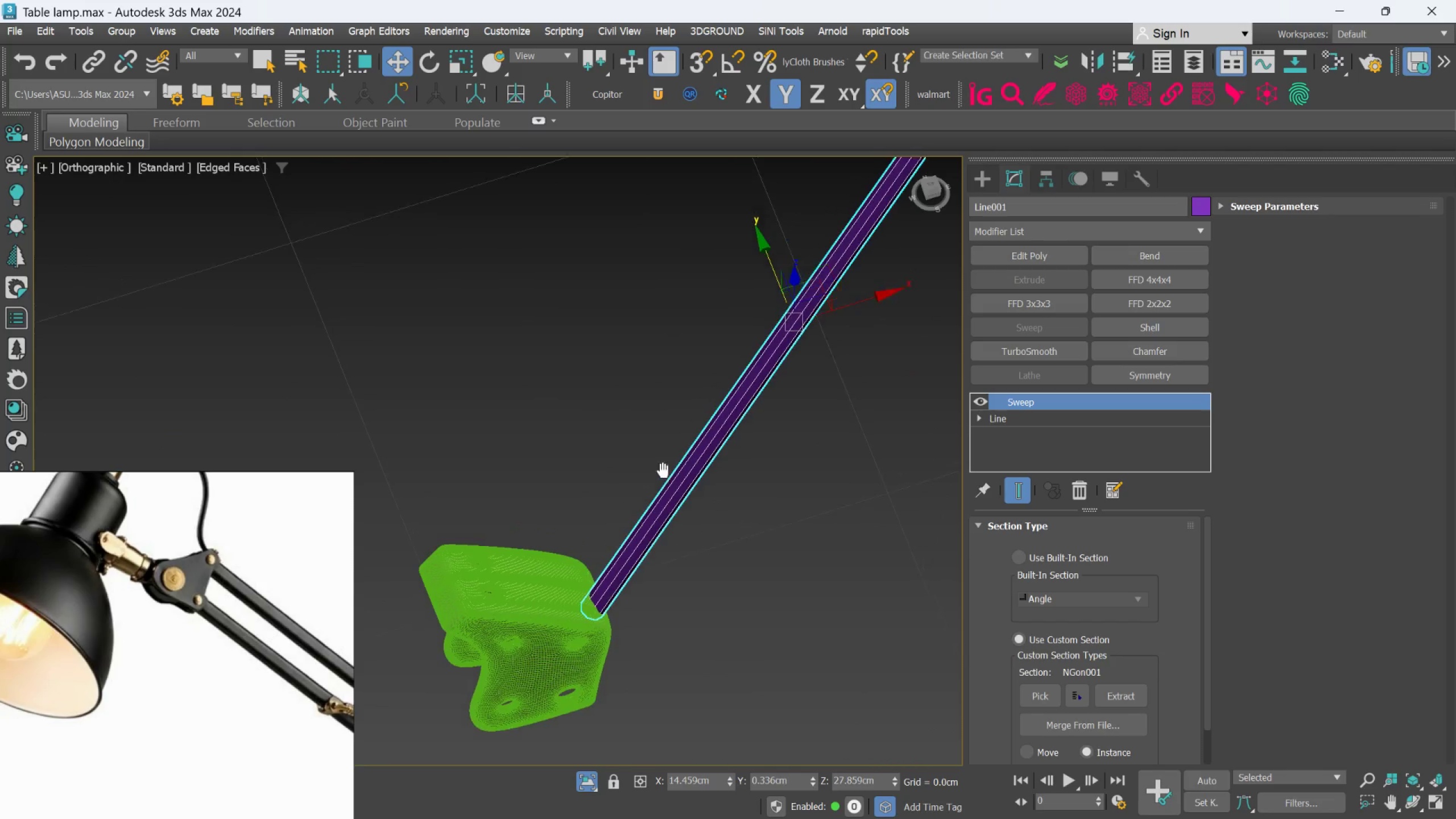 
hold_key(key=AltLeft, duration=0.55)
 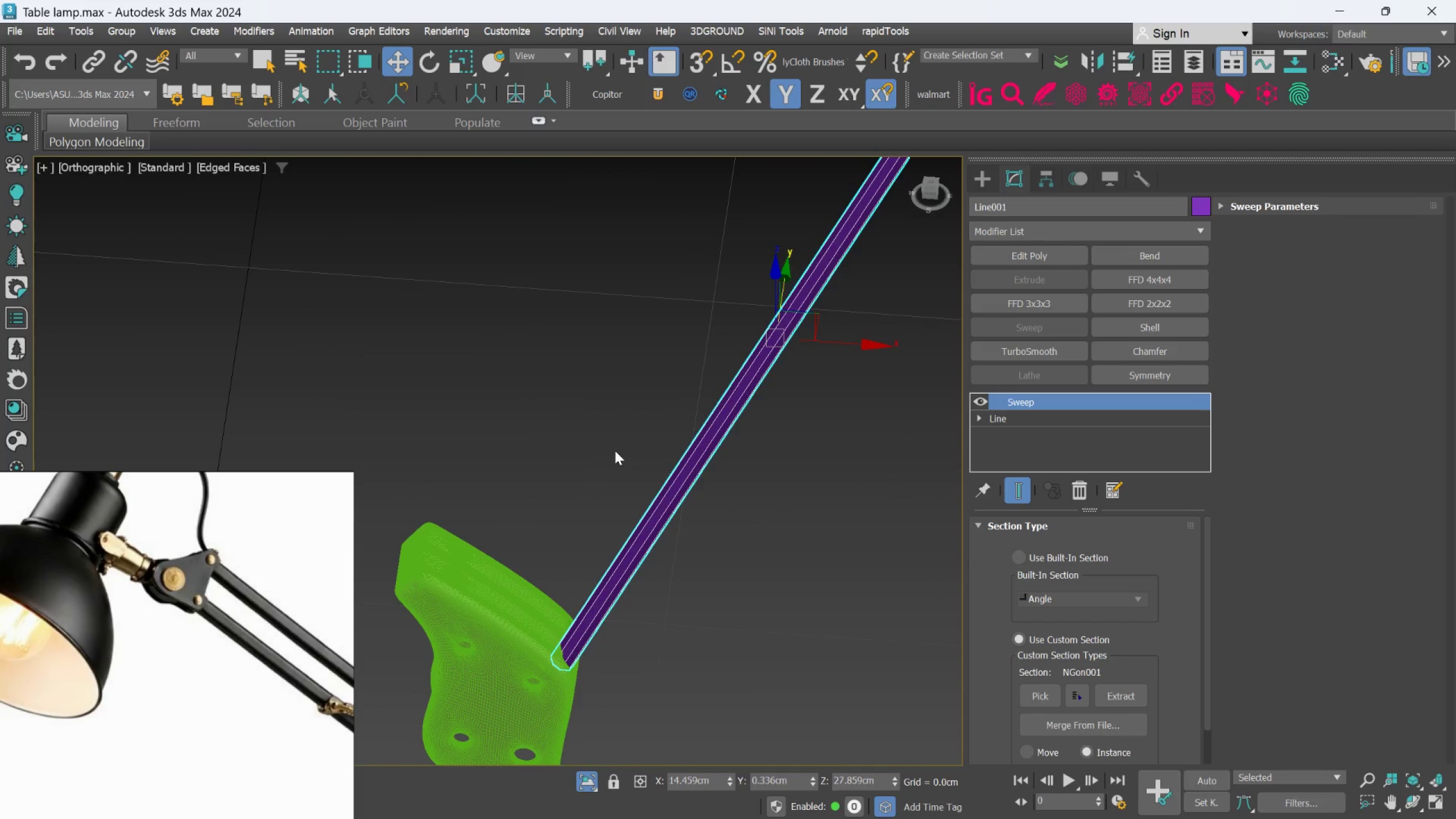 
key(F)
 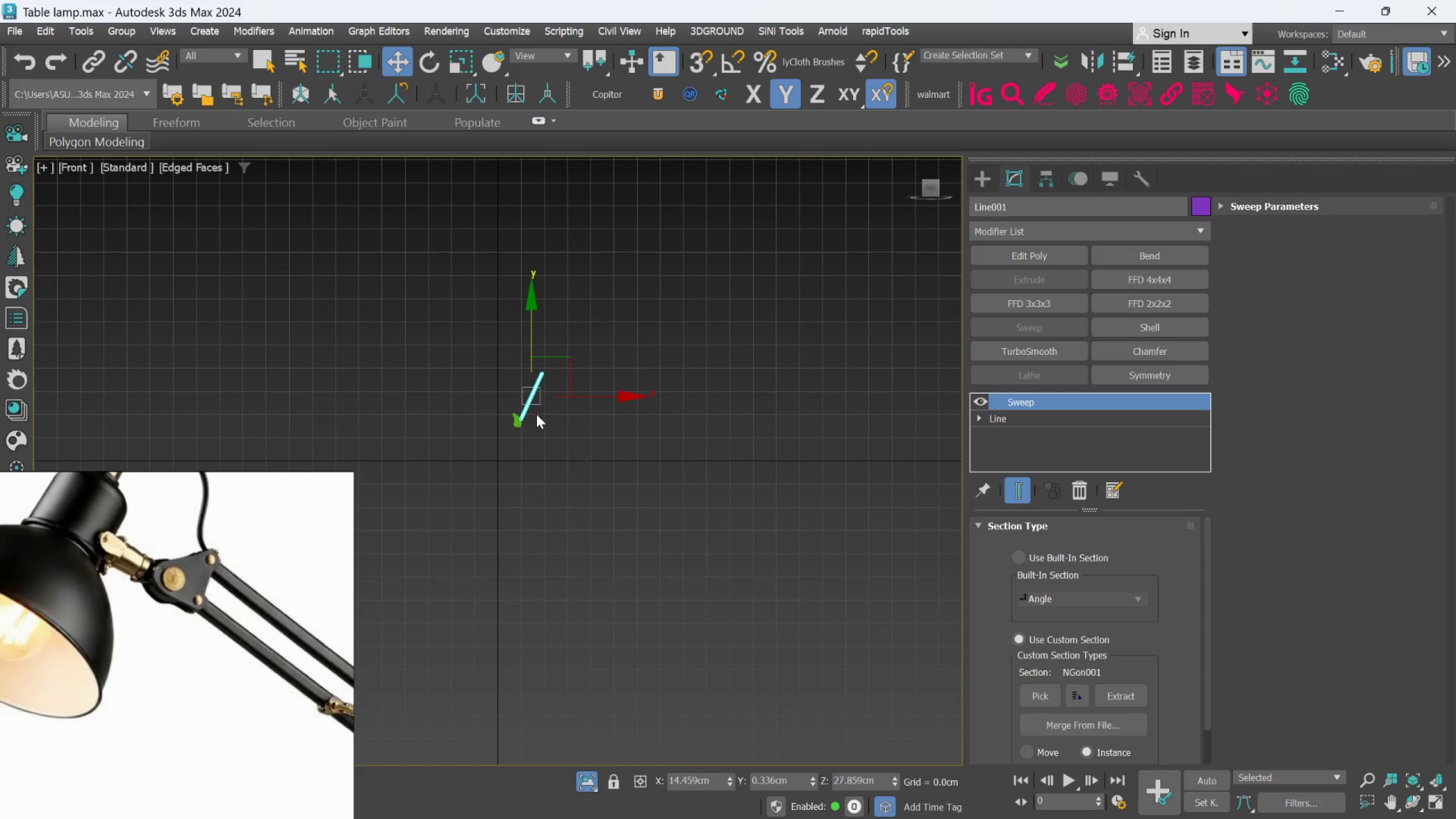 
scroll: coordinate [580, 446], scroll_direction: up, amount: 14.0
 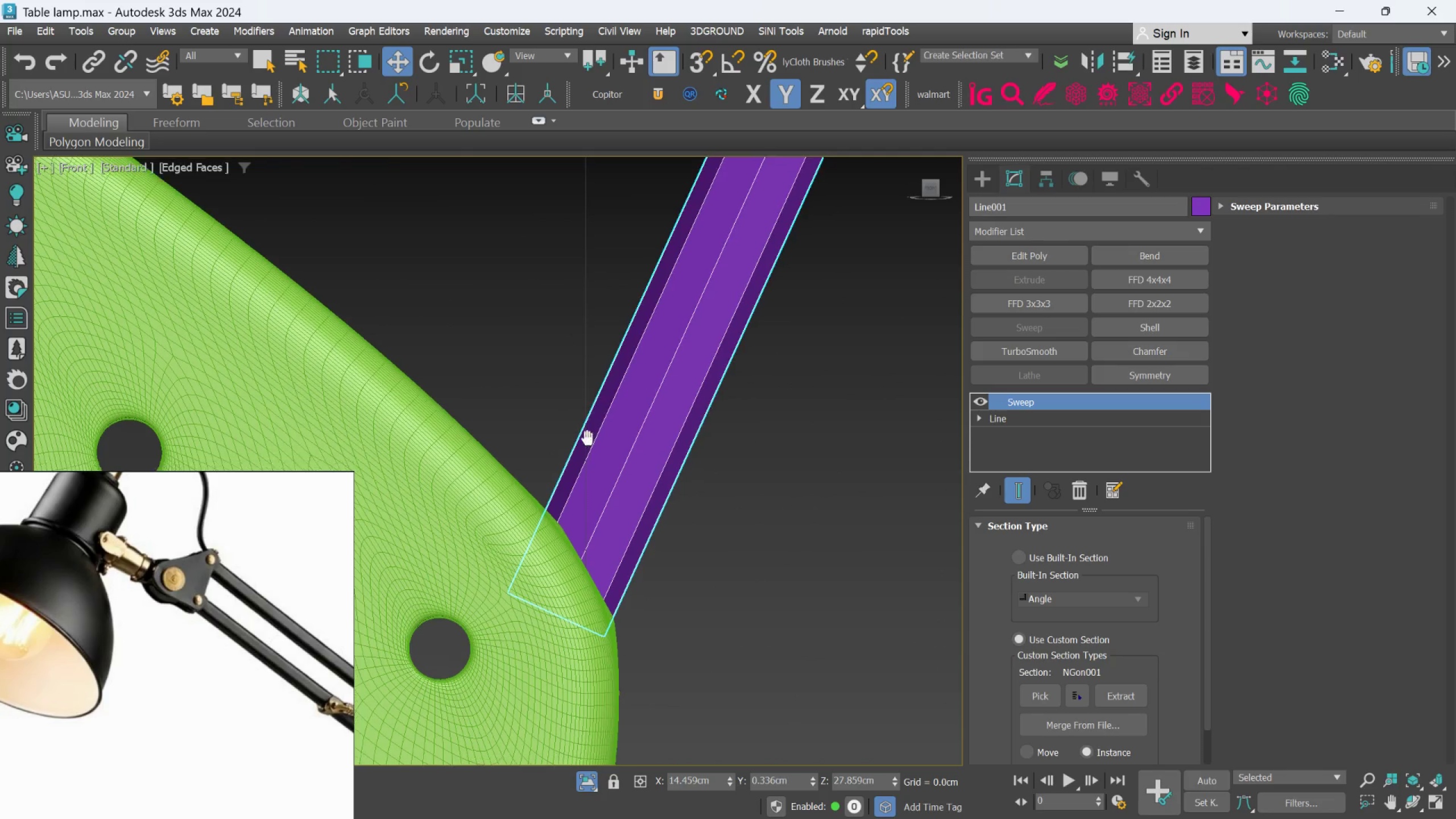 
scroll: coordinate [607, 428], scroll_direction: down, amount: 3.0
 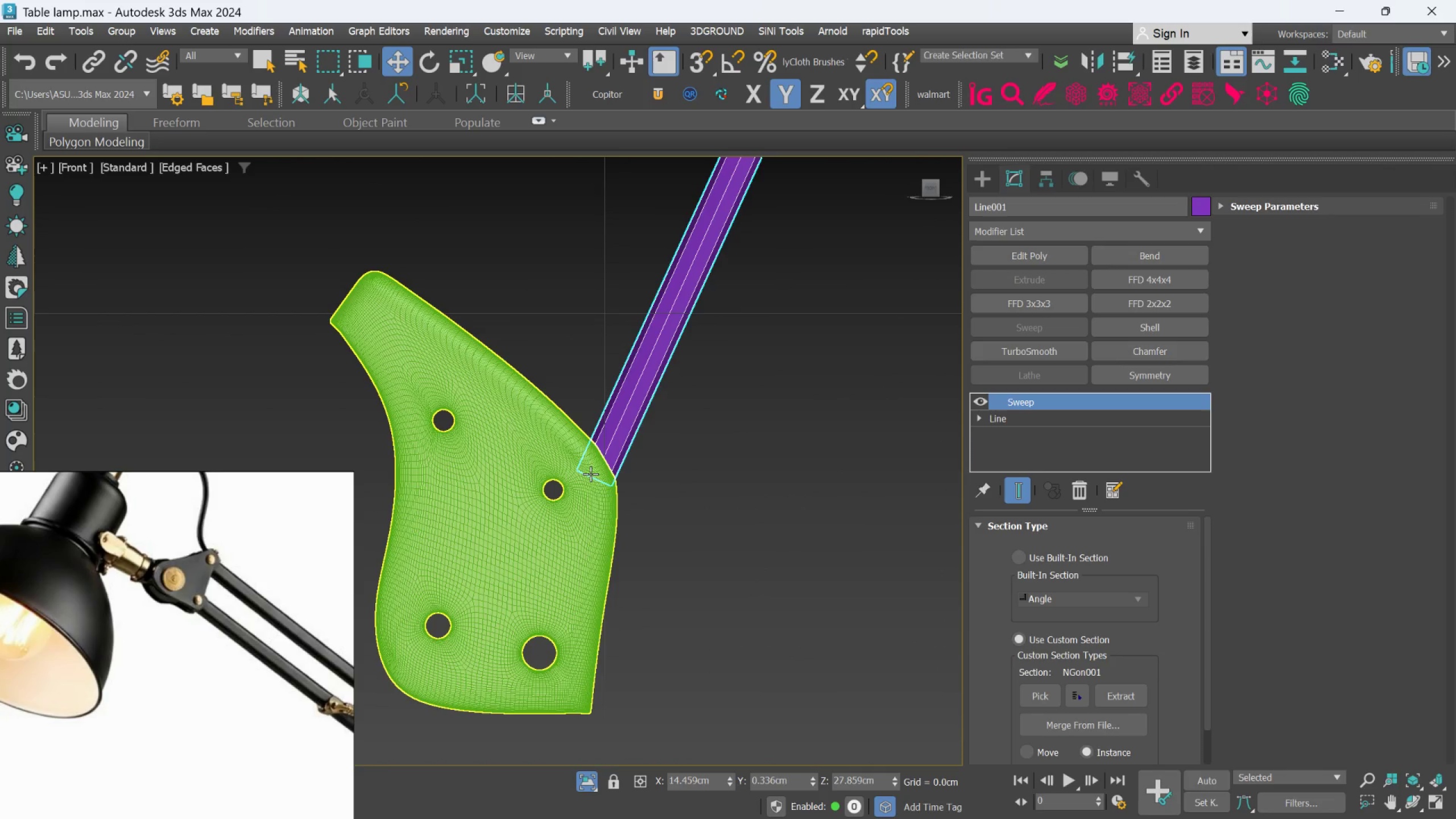 
left_click([590, 474])
 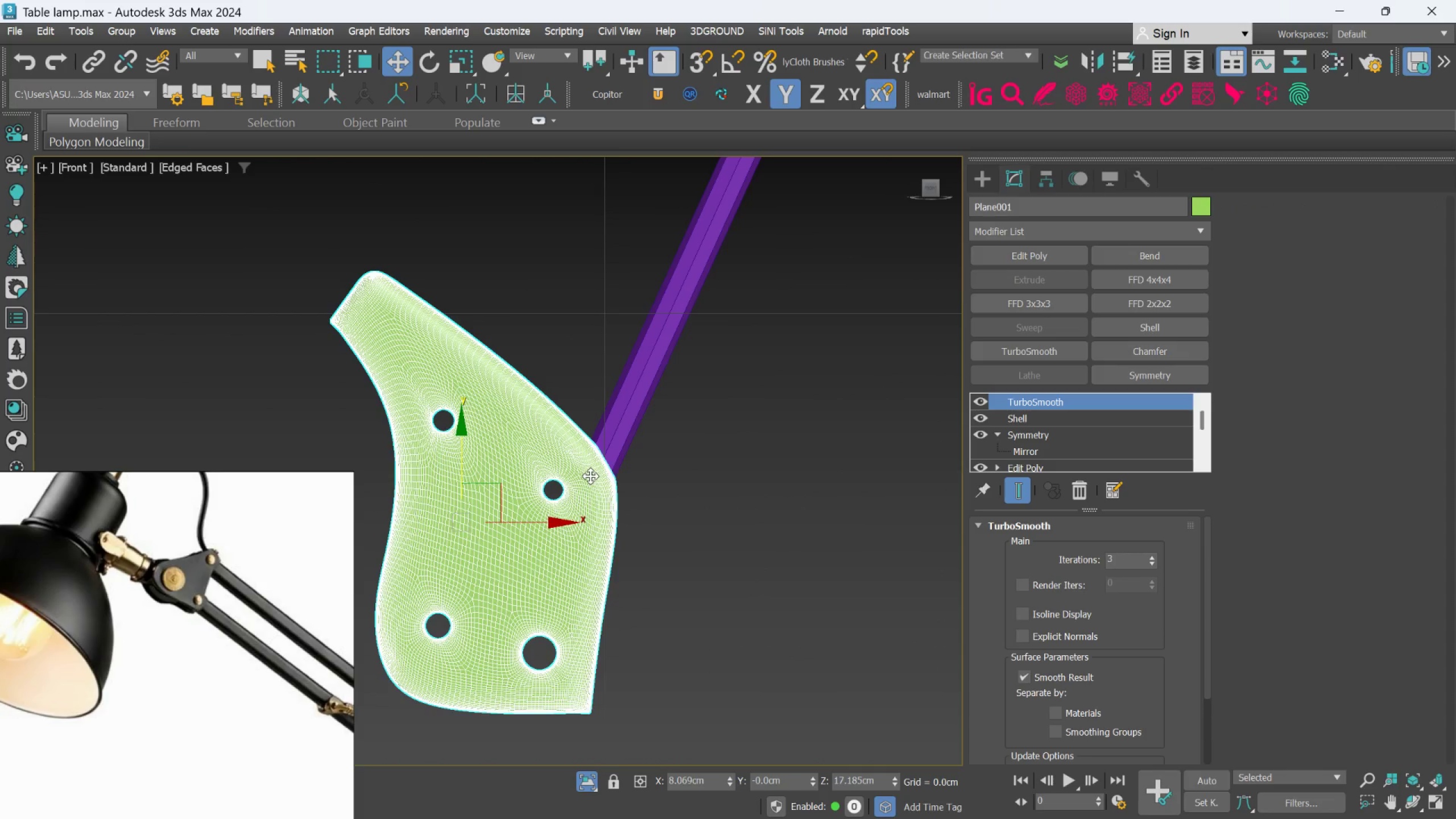 
hold_key(key=AltLeft, duration=1.5)
 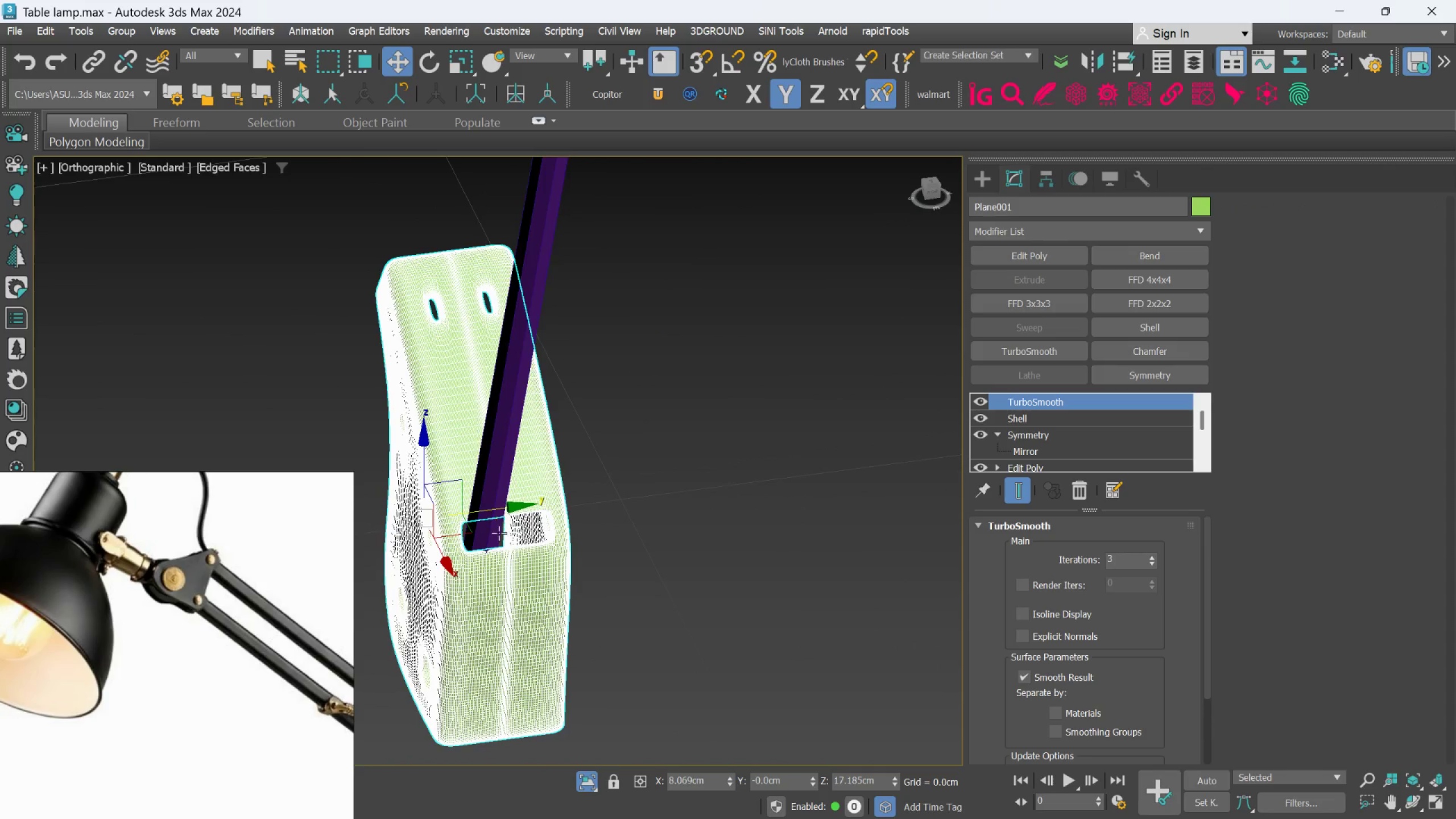 
key(Alt+AltLeft)
 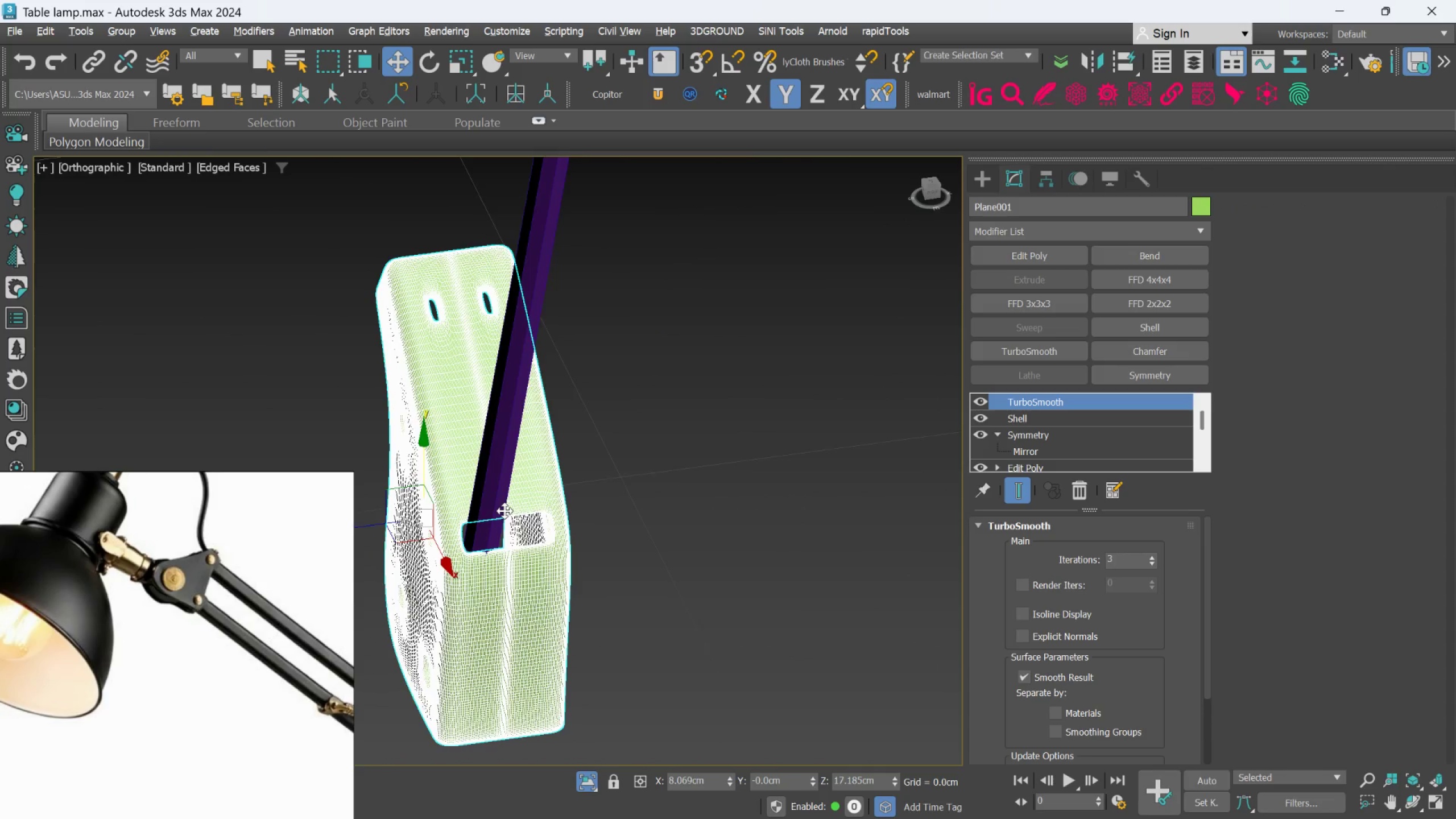 
key(Alt+AltLeft)
 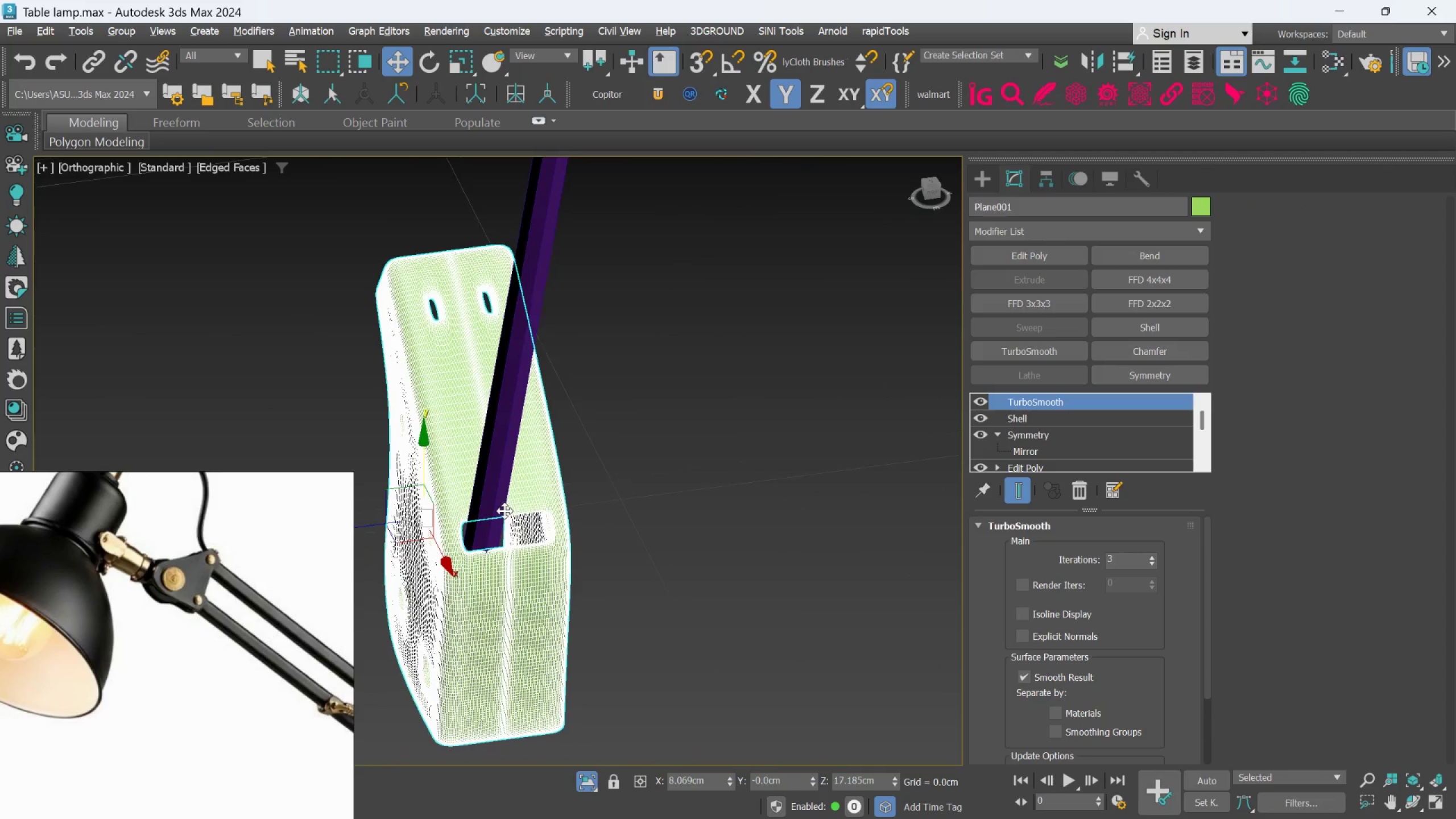 
key(Alt+AltLeft)
 